 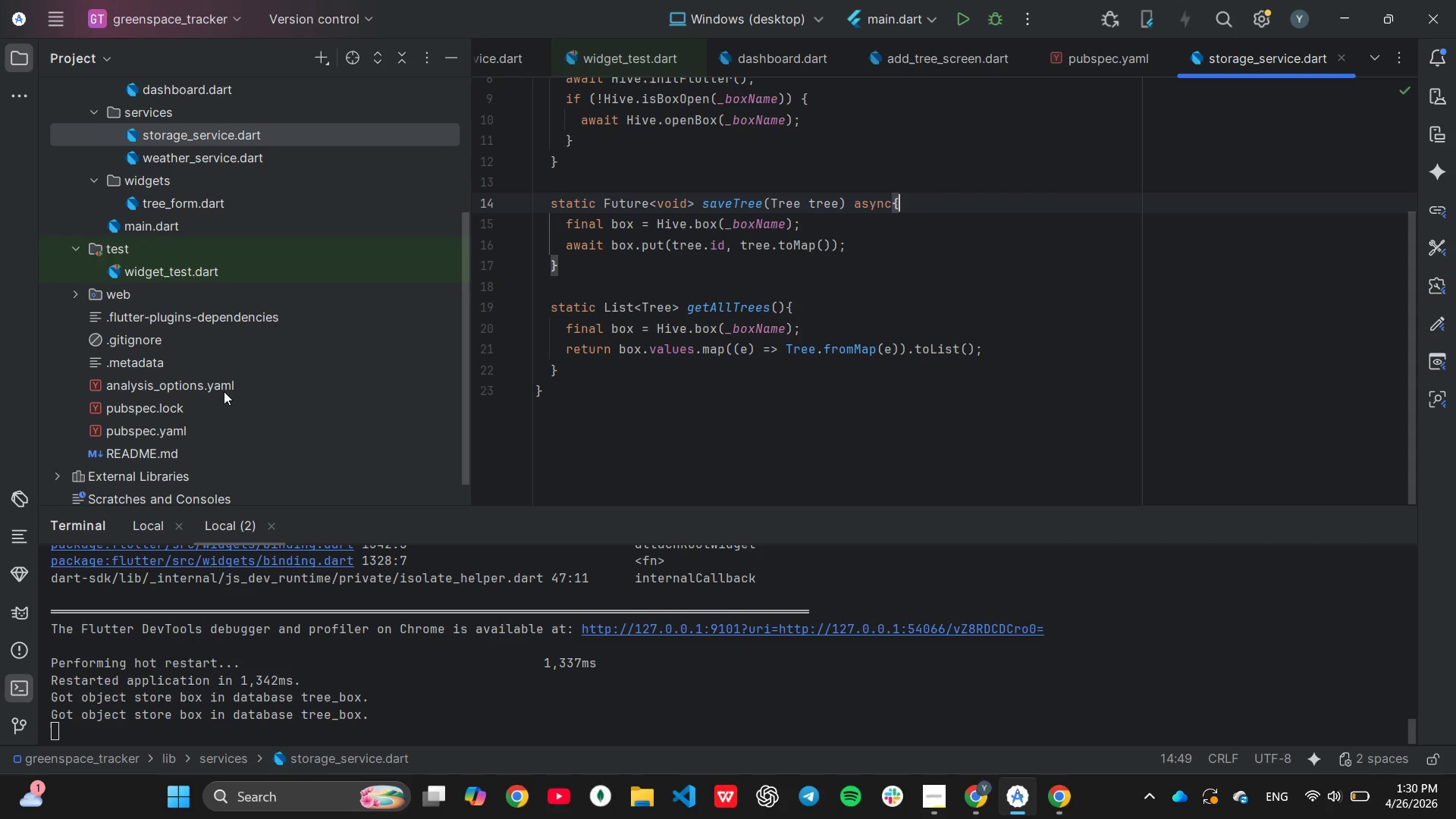 
double_click([197, 431])
 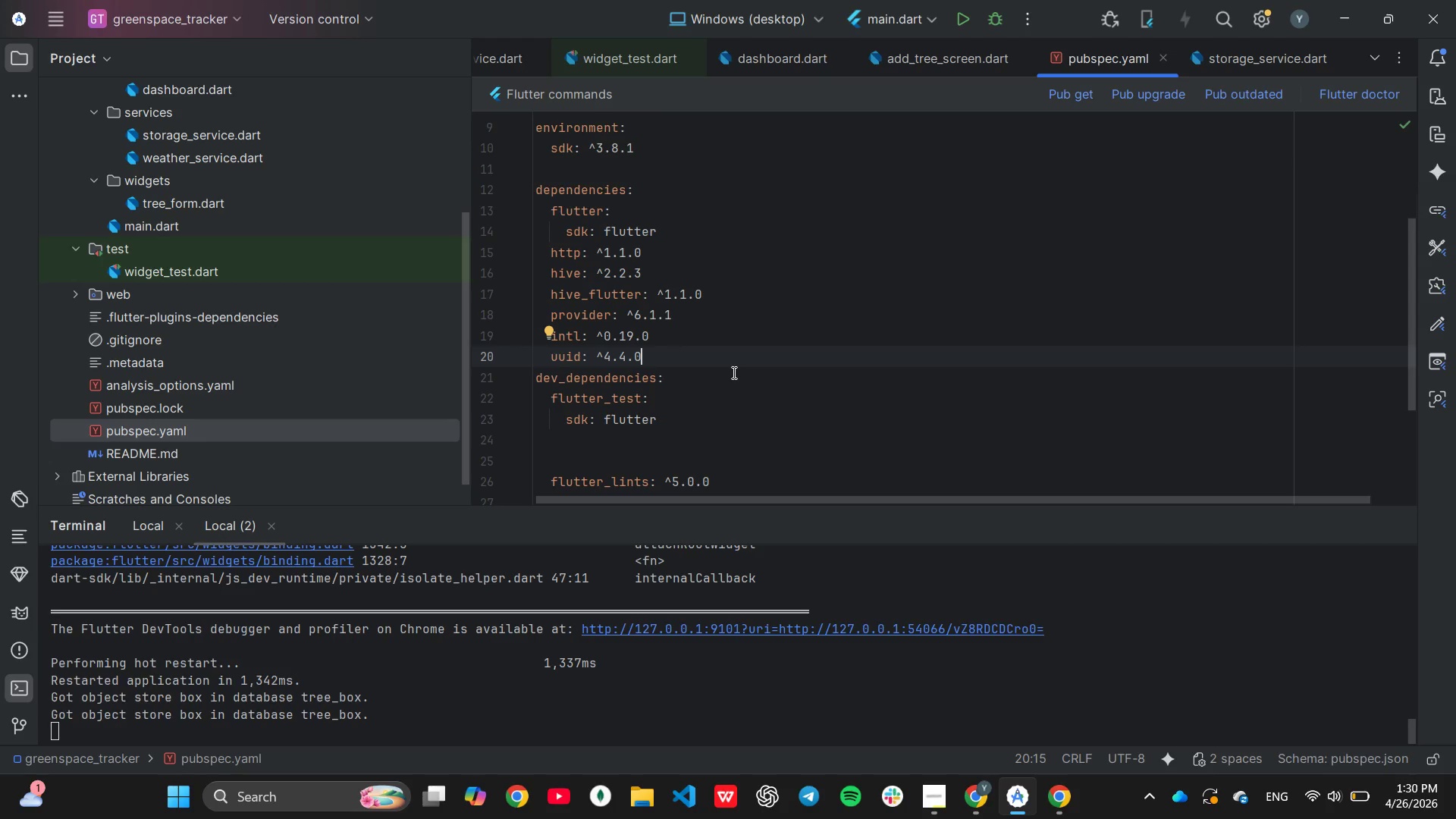 
key(Enter)
 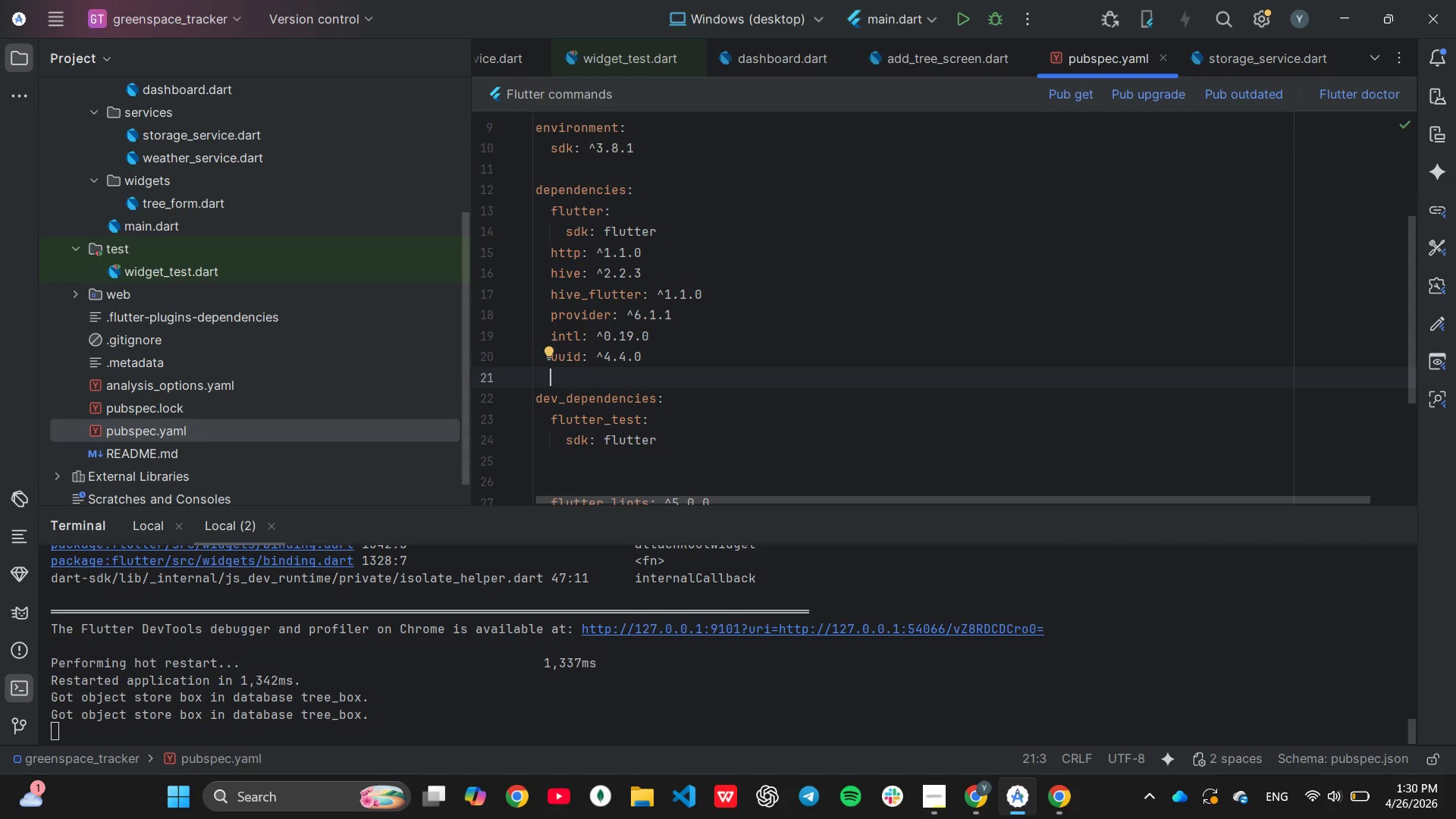 
type(fluute)
key(Backspace)
key(Backspace)
key(Backspace)
type(tter_dotenv: ^5.1.0)
 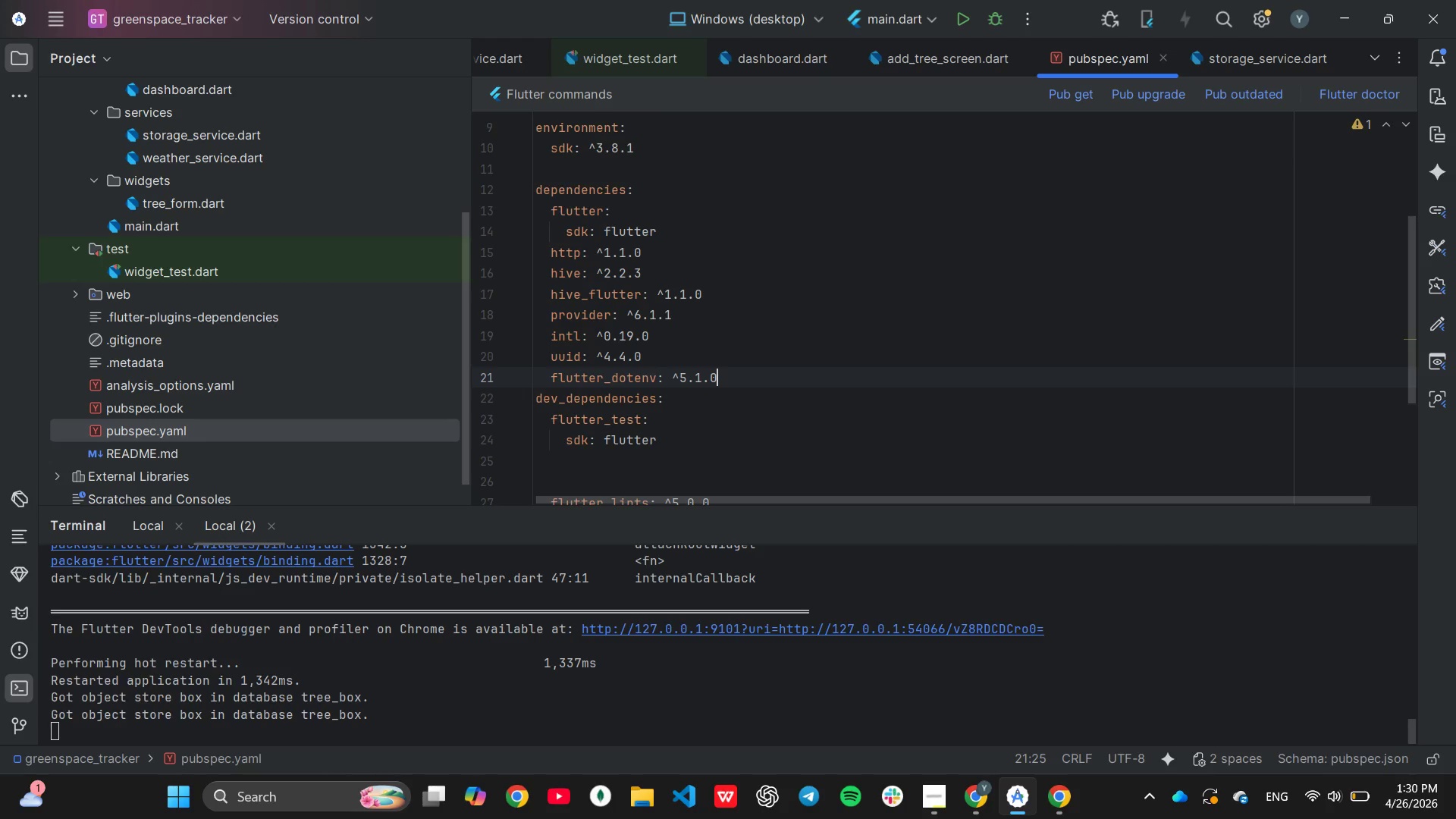 
scroll: coordinate [799, 250], scroll_direction: down, amount: 2.0
 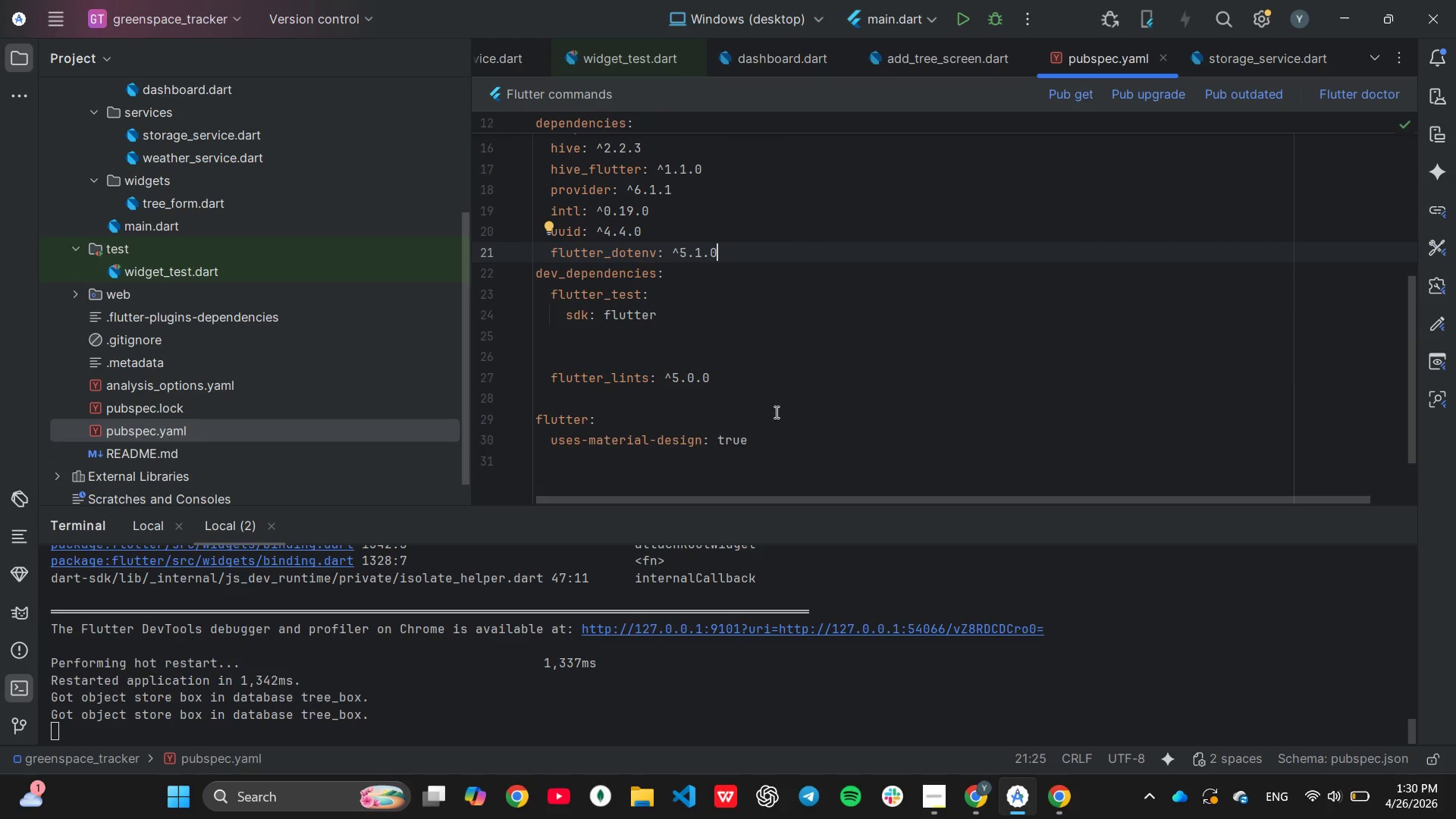 
scroll: coordinate [323, 309], scroll_direction: up, amount: 9.0
 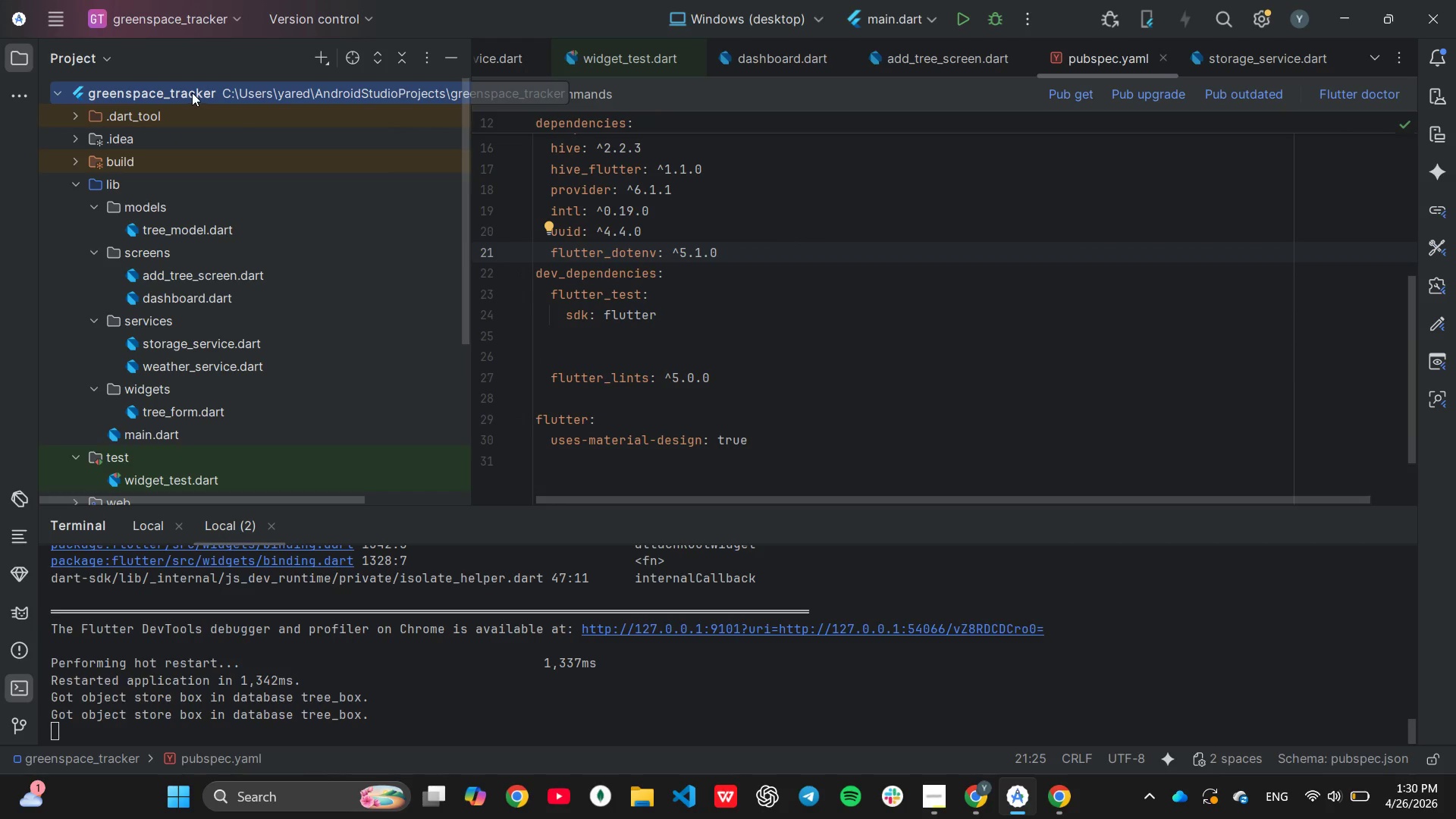 
right_click([192, 93])
 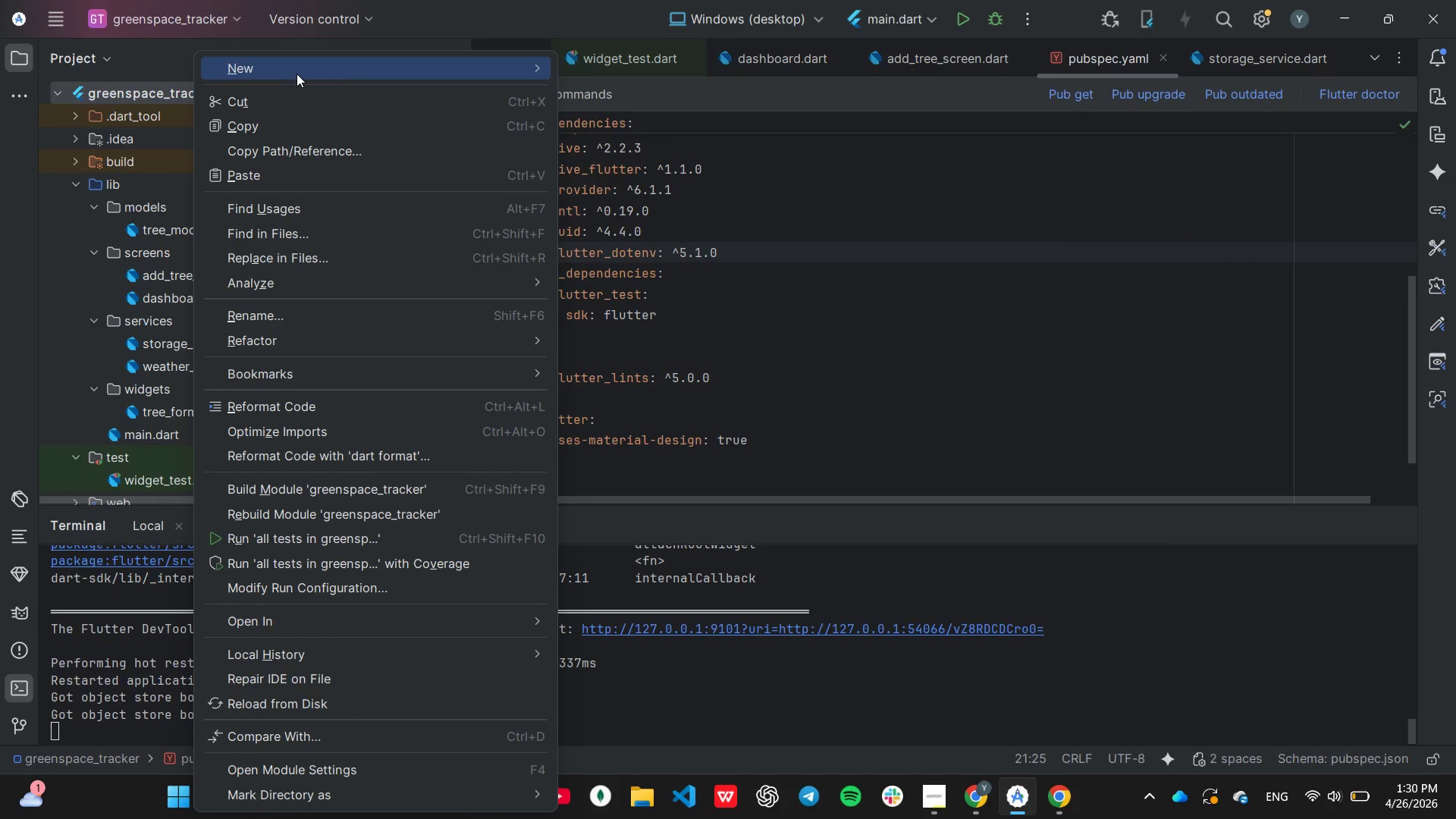 
wait(5.19)
 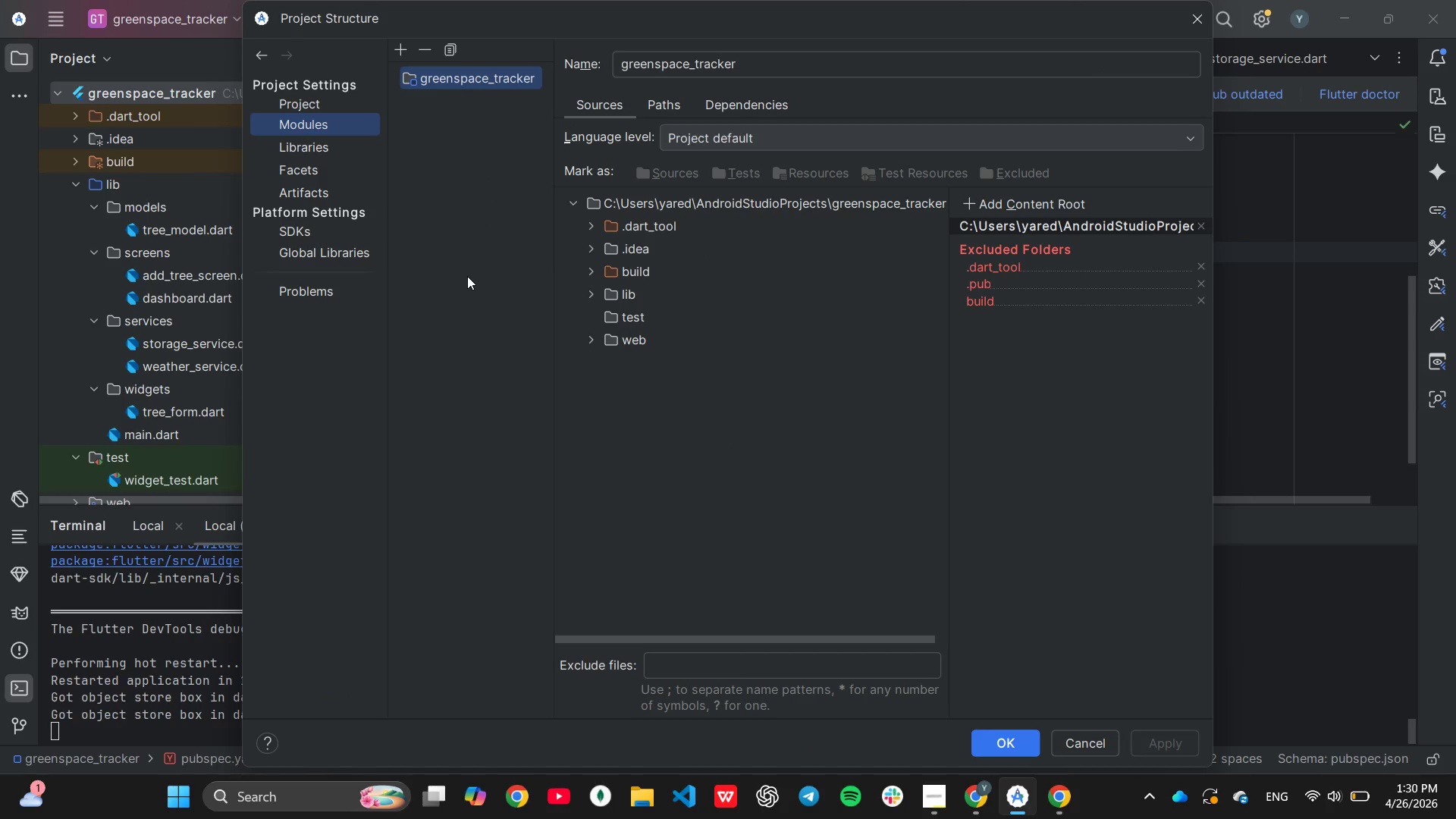 
left_click([602, 63])
 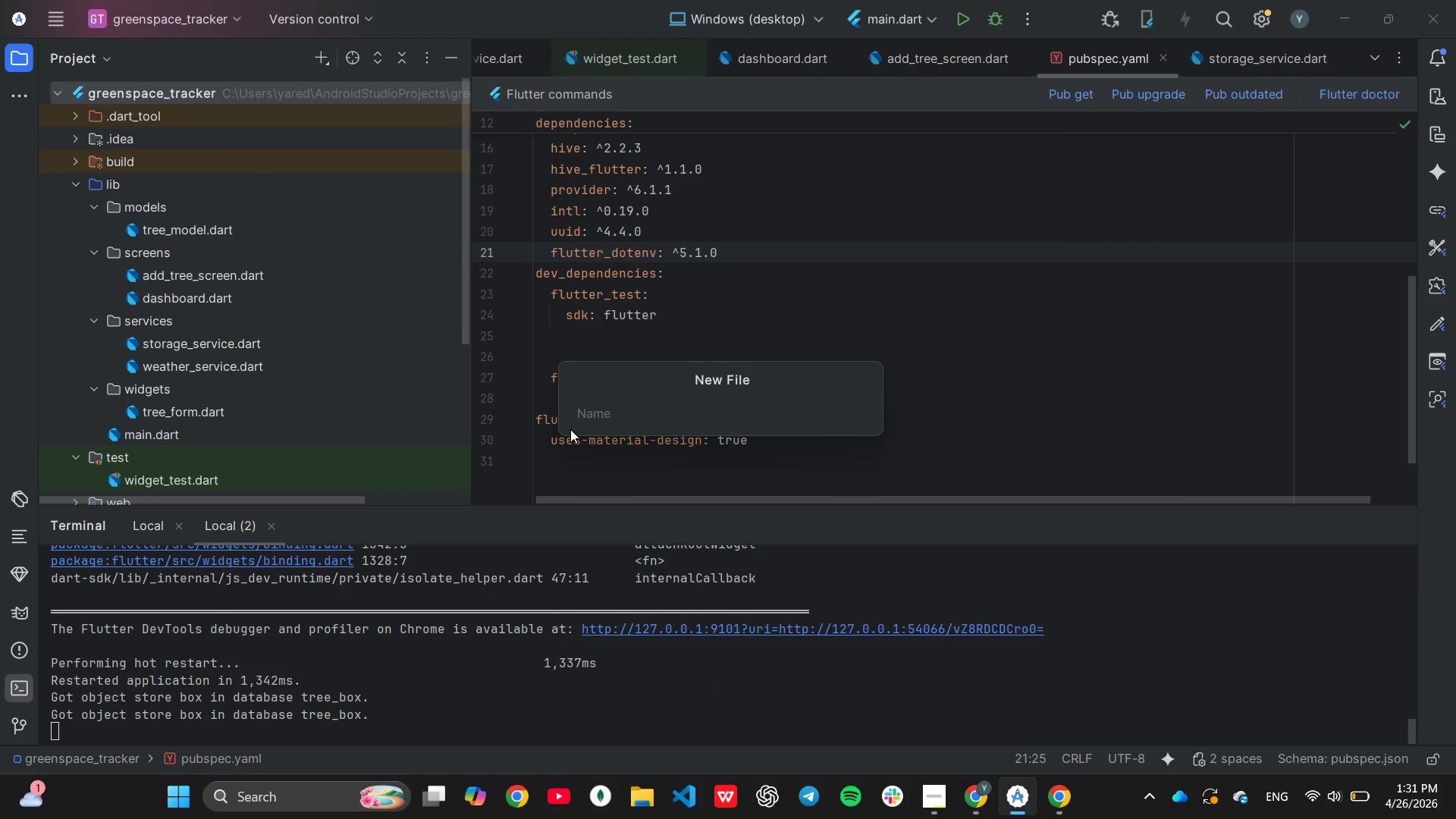 
type(.env)
 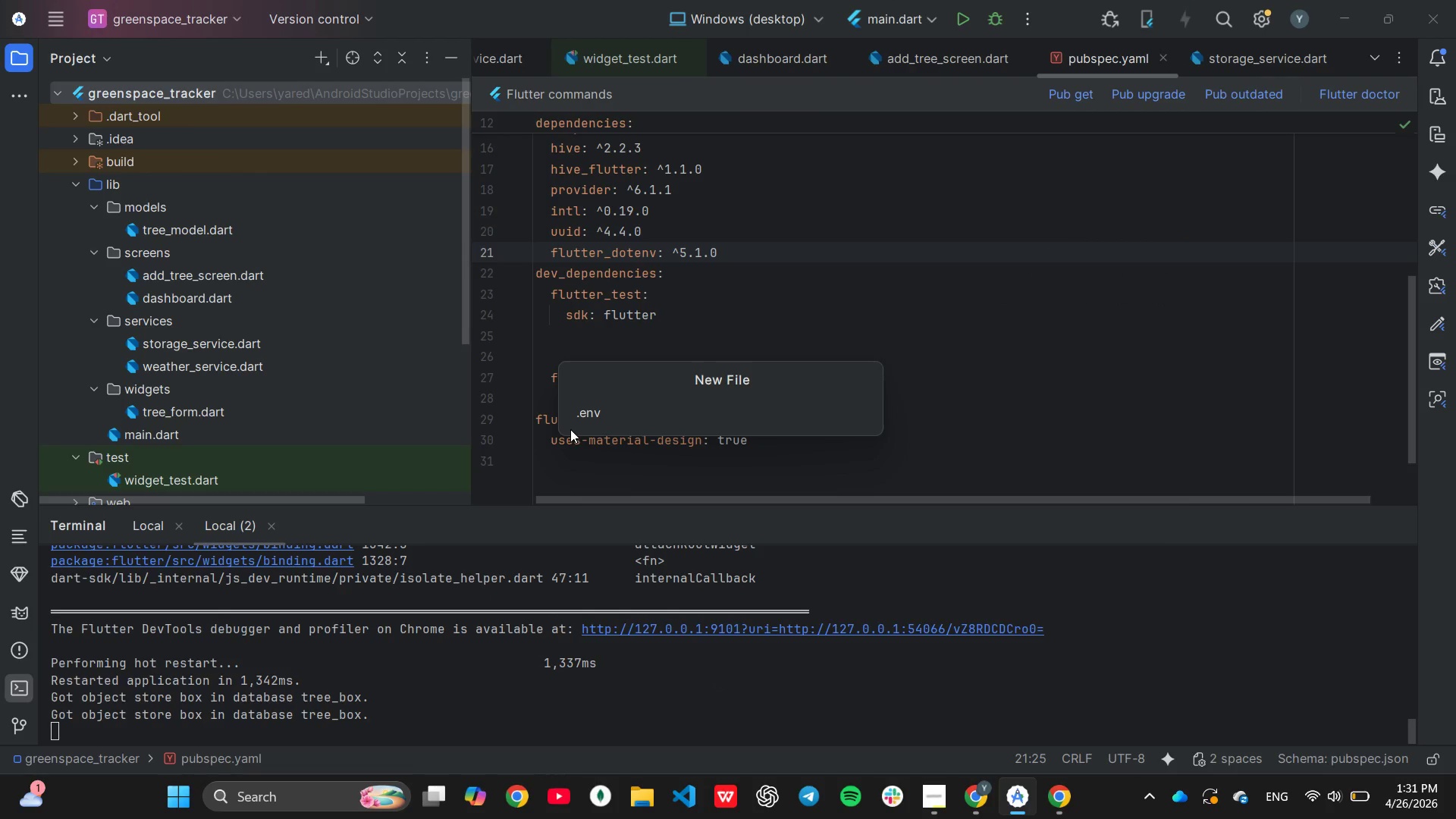 
key(Enter)
 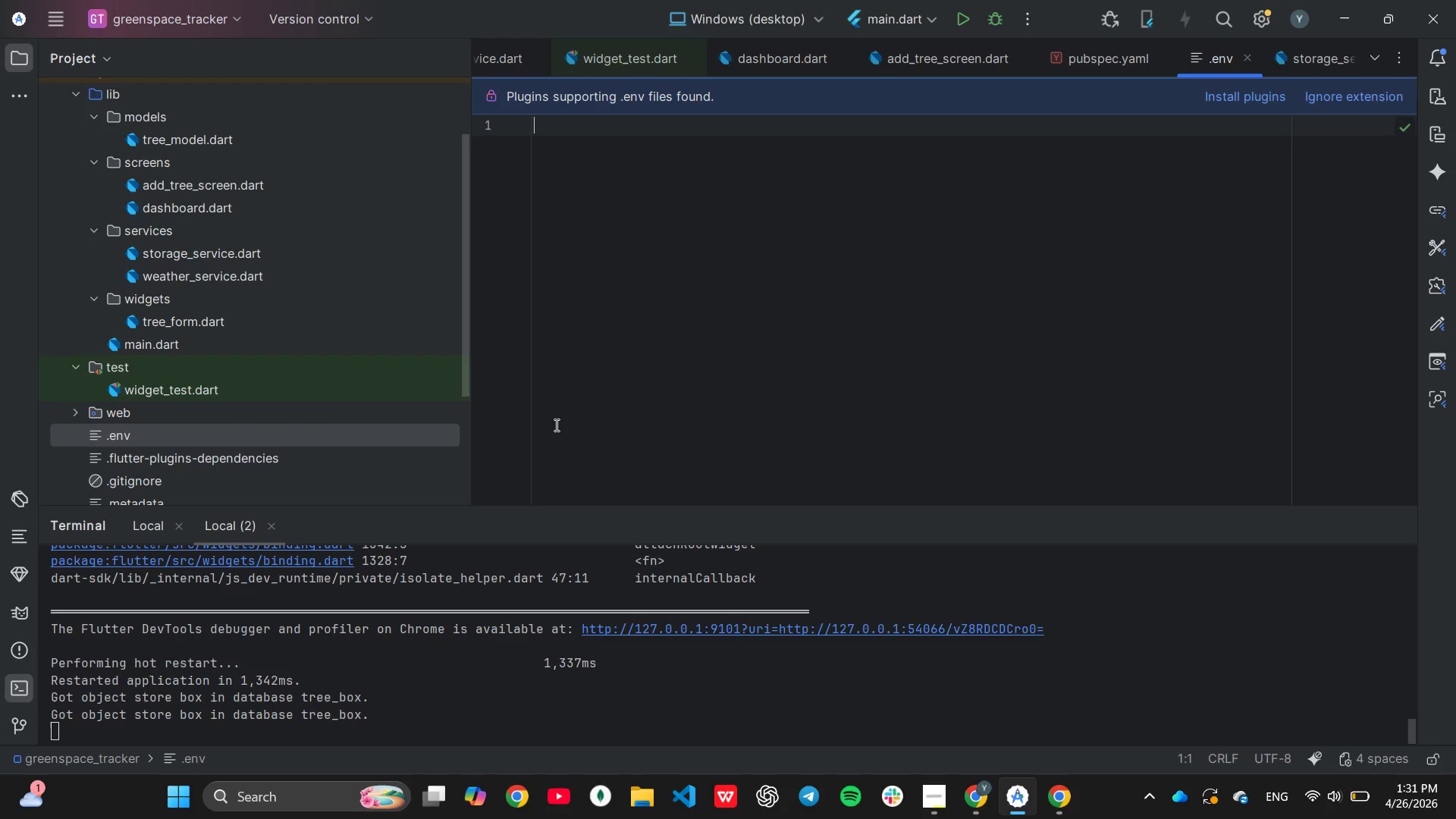 
type(OPEN_)
 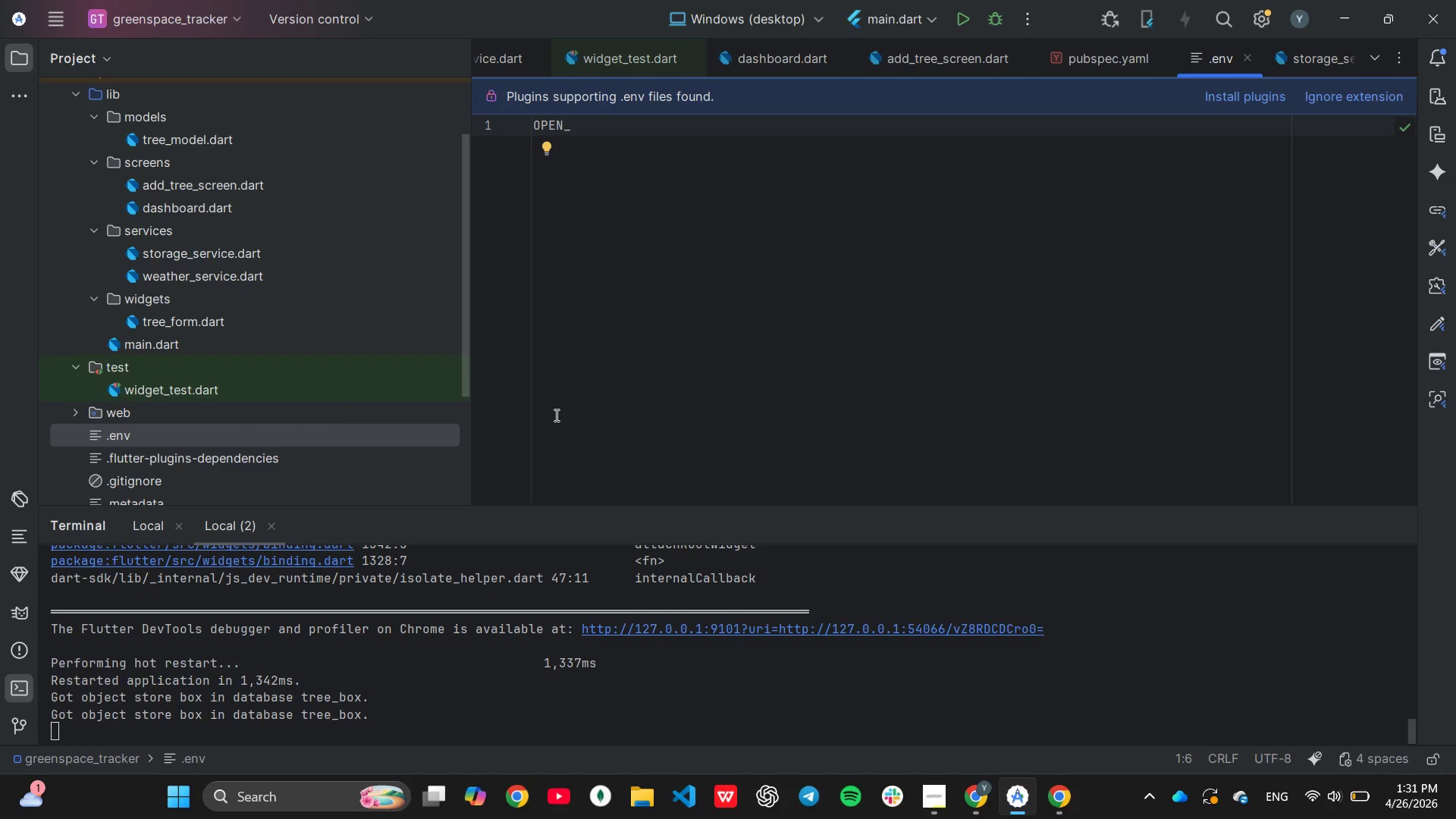 
key(Backspace)
type(E)
key(Backspace)
type(WEATHER_API_KEY=)
 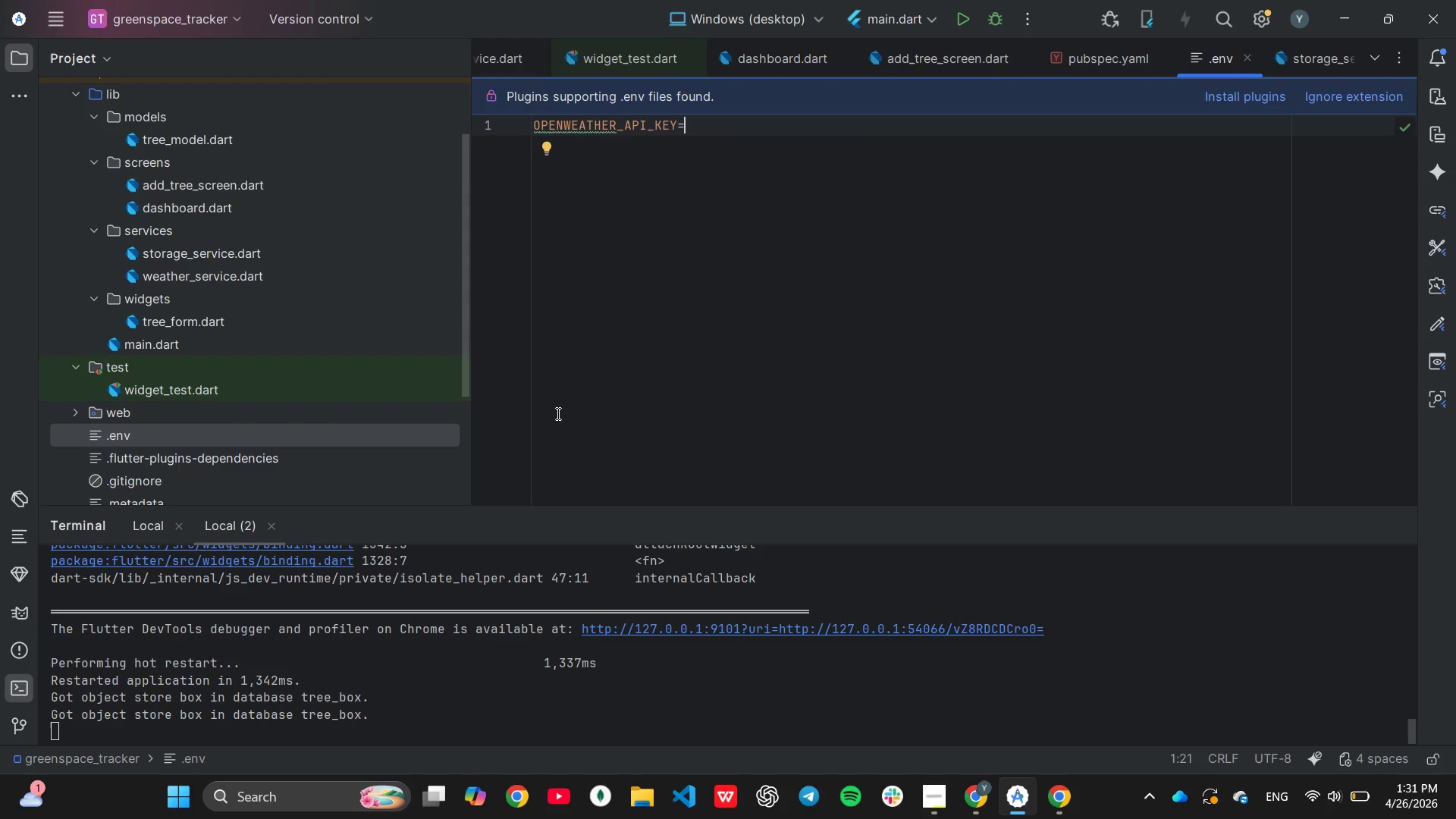 
scroll: coordinate [162, 432], scroll_direction: down, amount: 1.0
 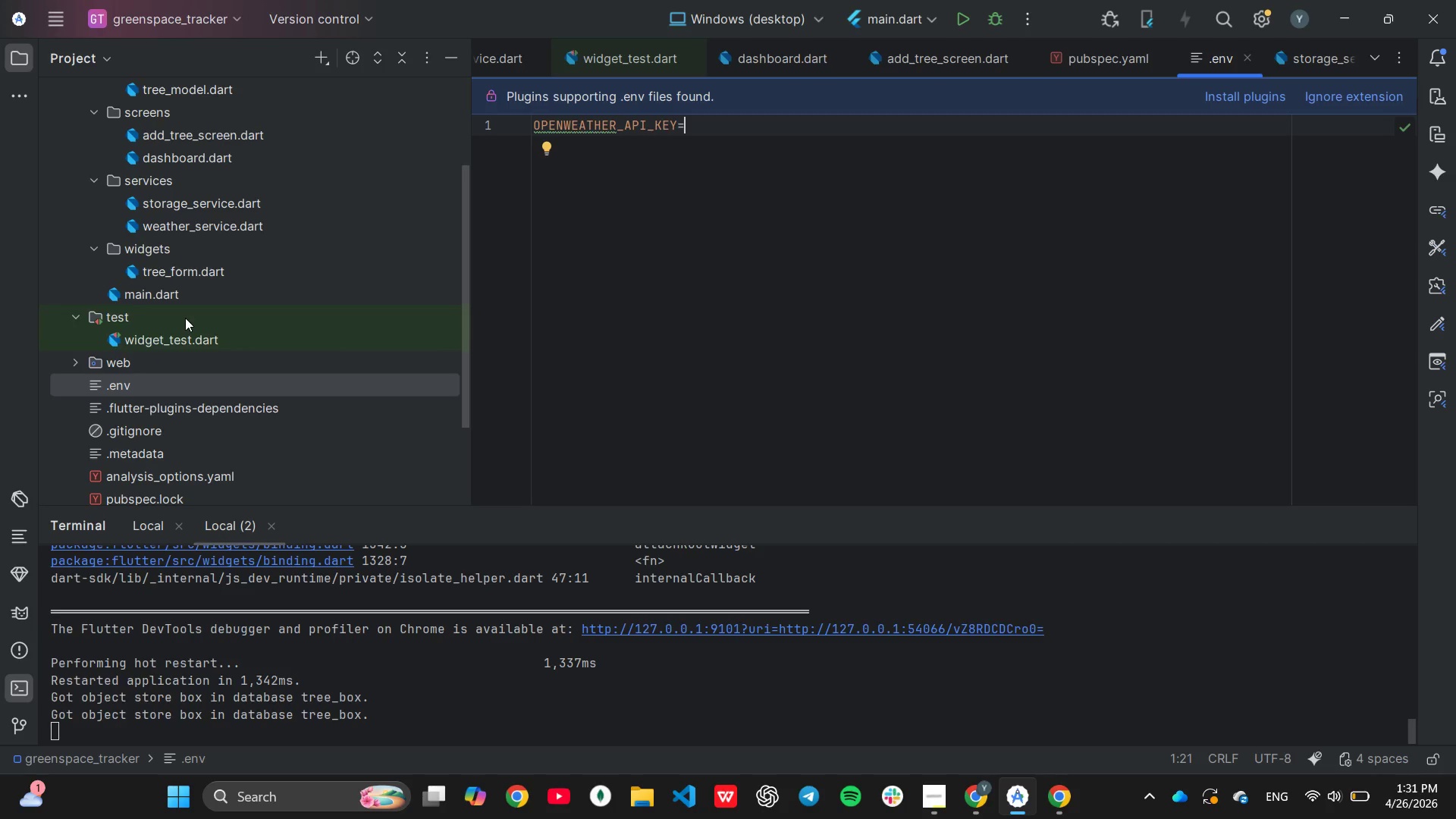 
scroll: coordinate [186, 317], scroll_direction: up, amount: 2.0
 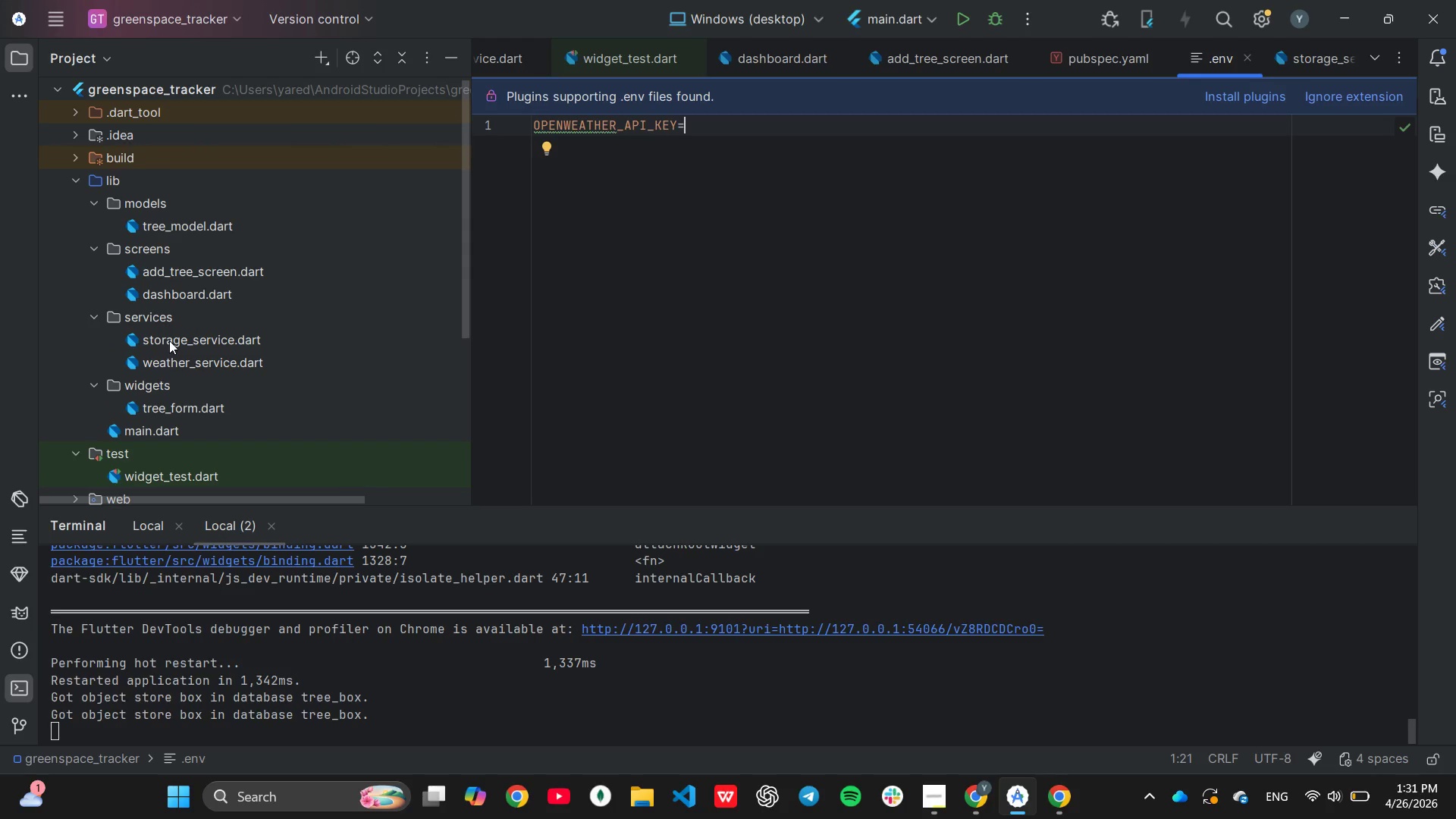 
double_click([169, 340])
 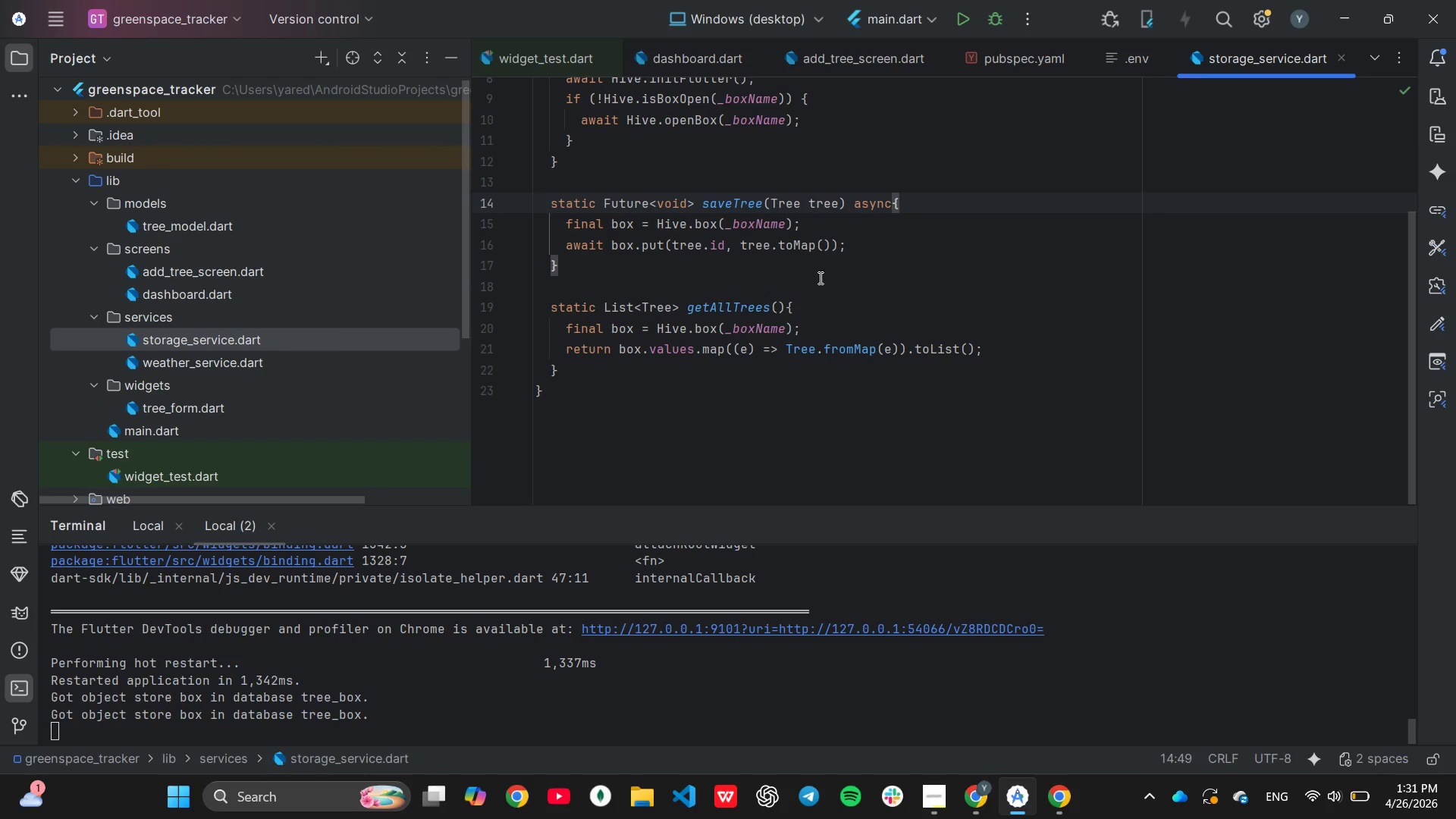 
scroll: coordinate [820, 272], scroll_direction: up, amount: 8.0
 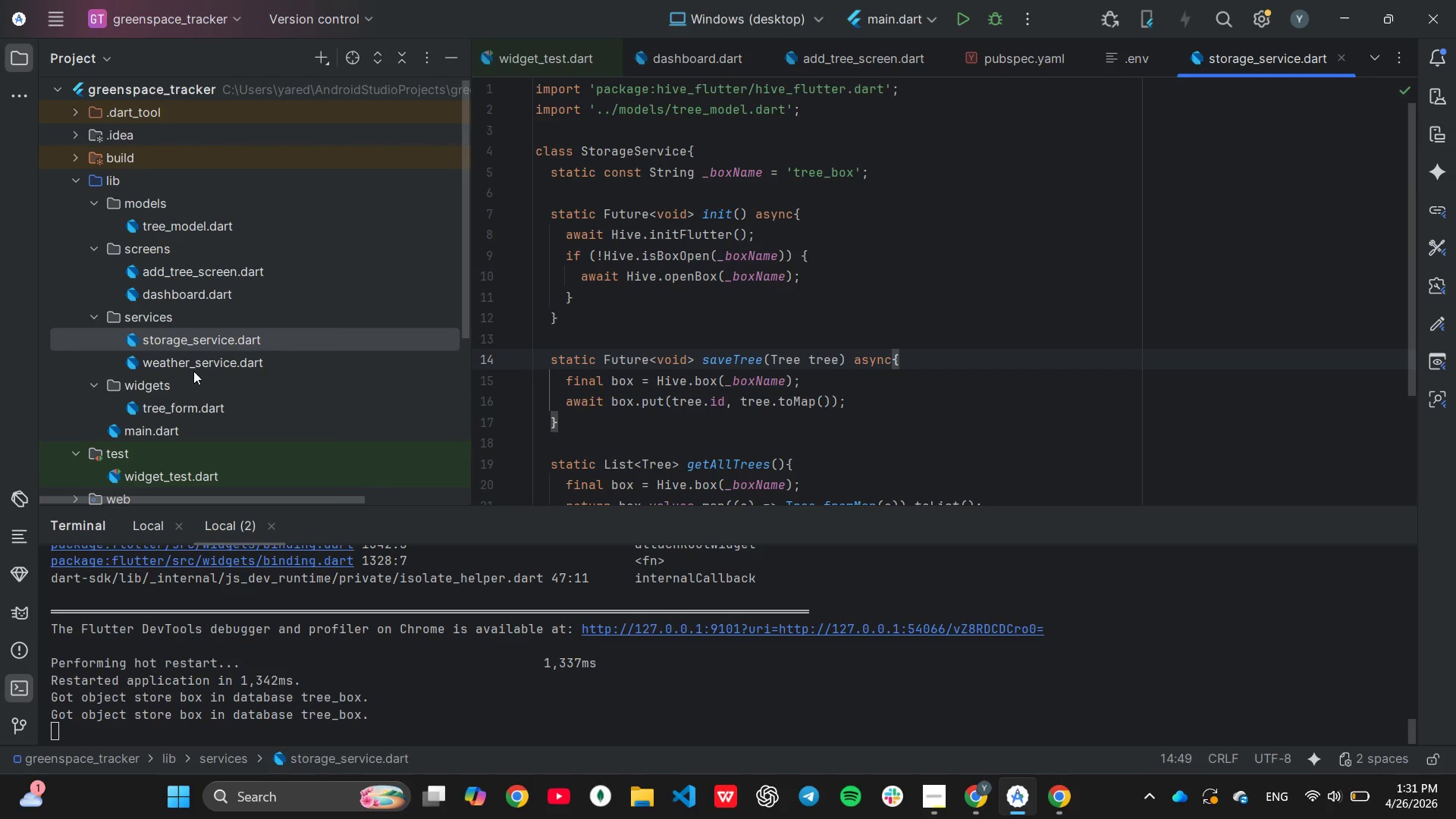 
double_click([193, 366])
 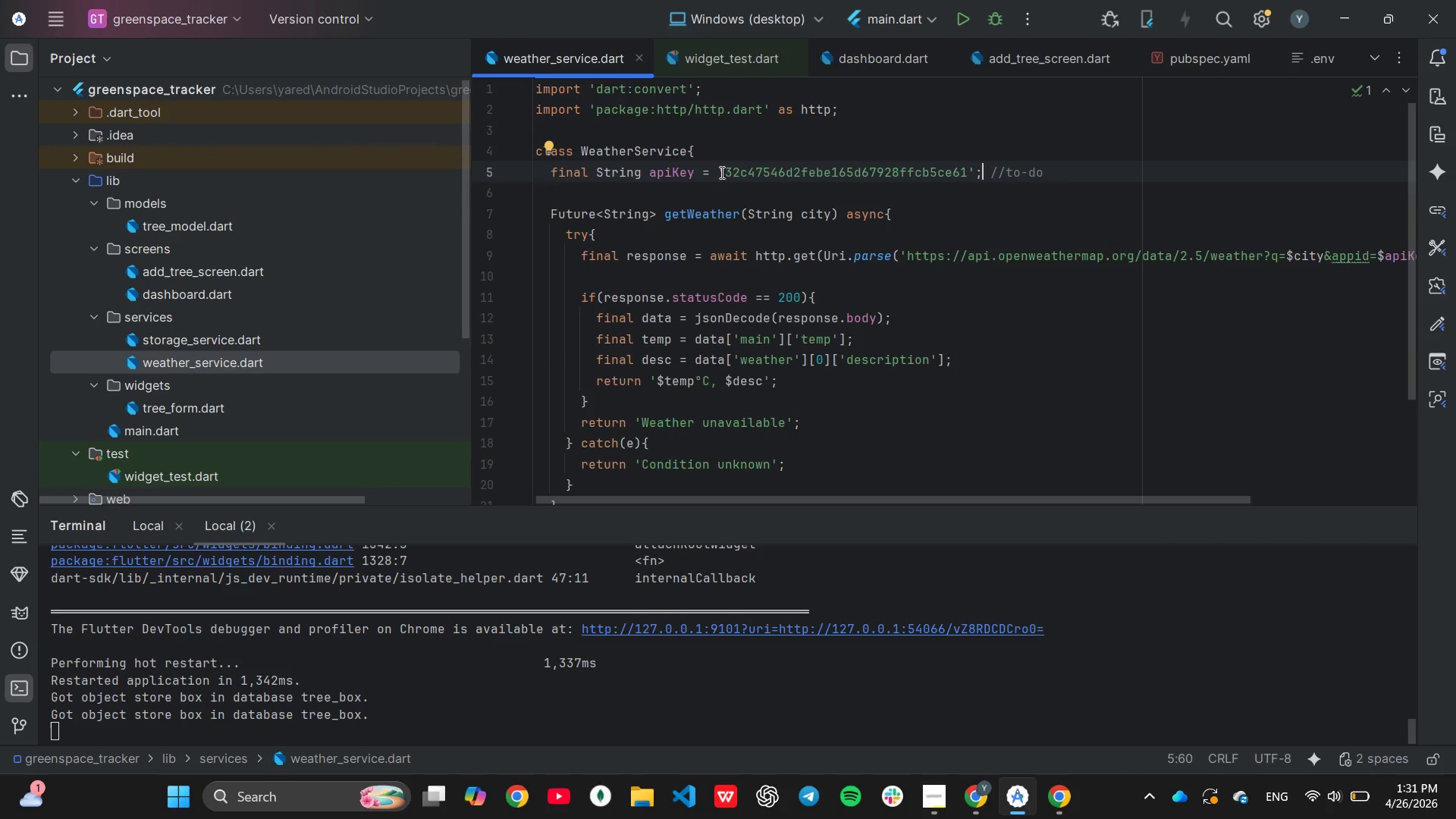 
left_click_drag(start_coordinate=[724, 172], to_coordinate=[965, 174])
 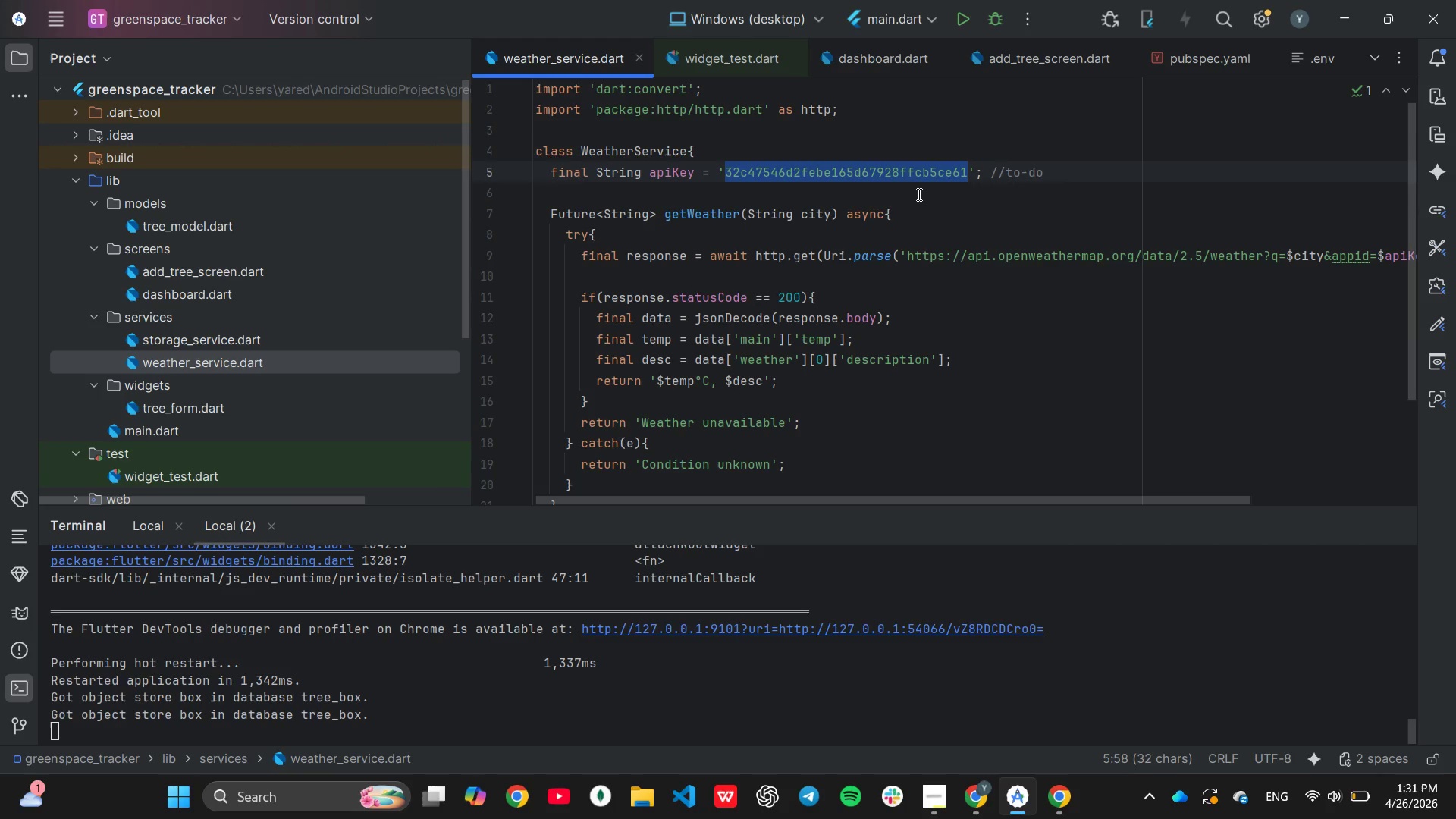 
key(Control+ControlLeft)
 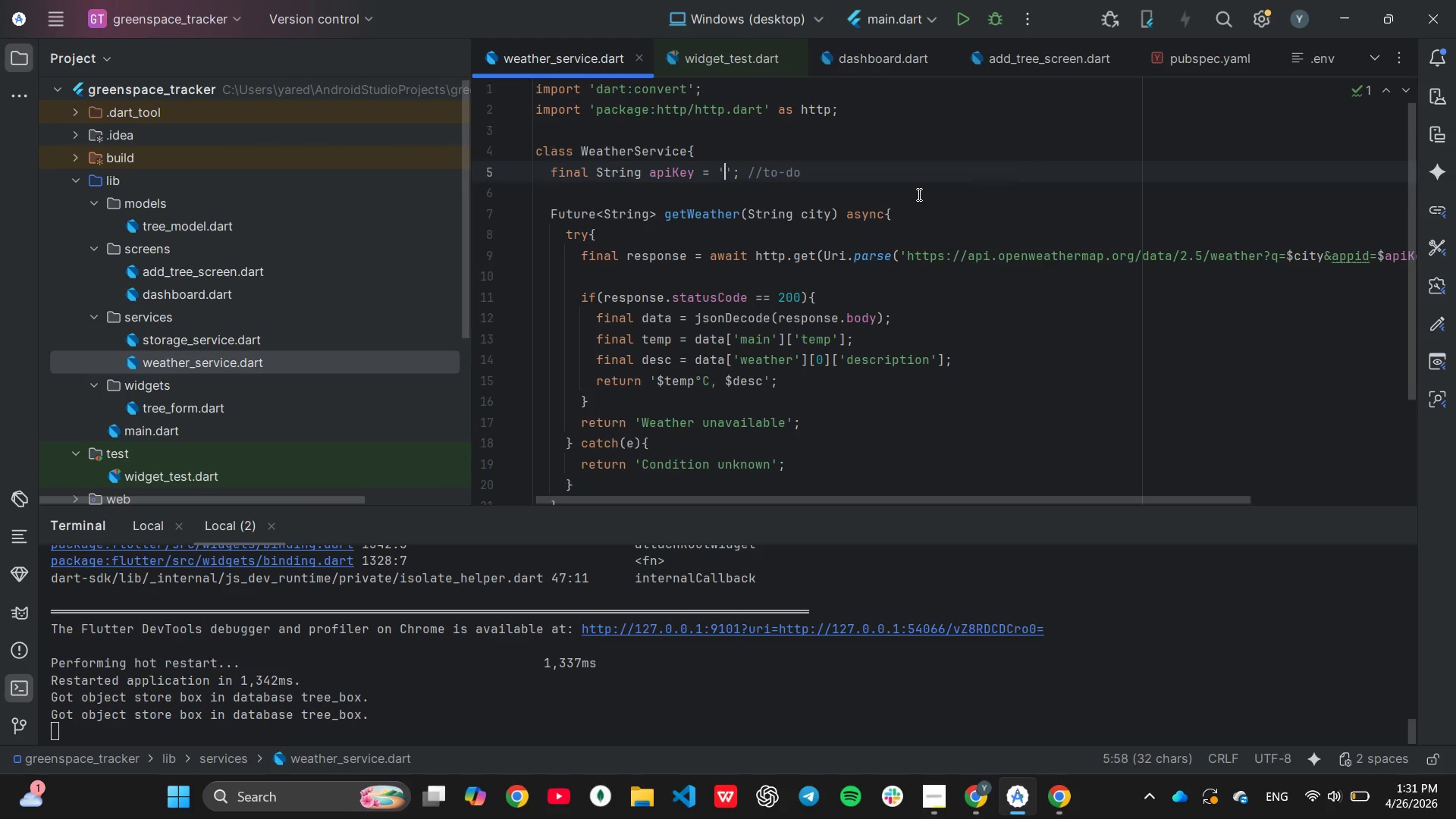 
key(Control+X)
 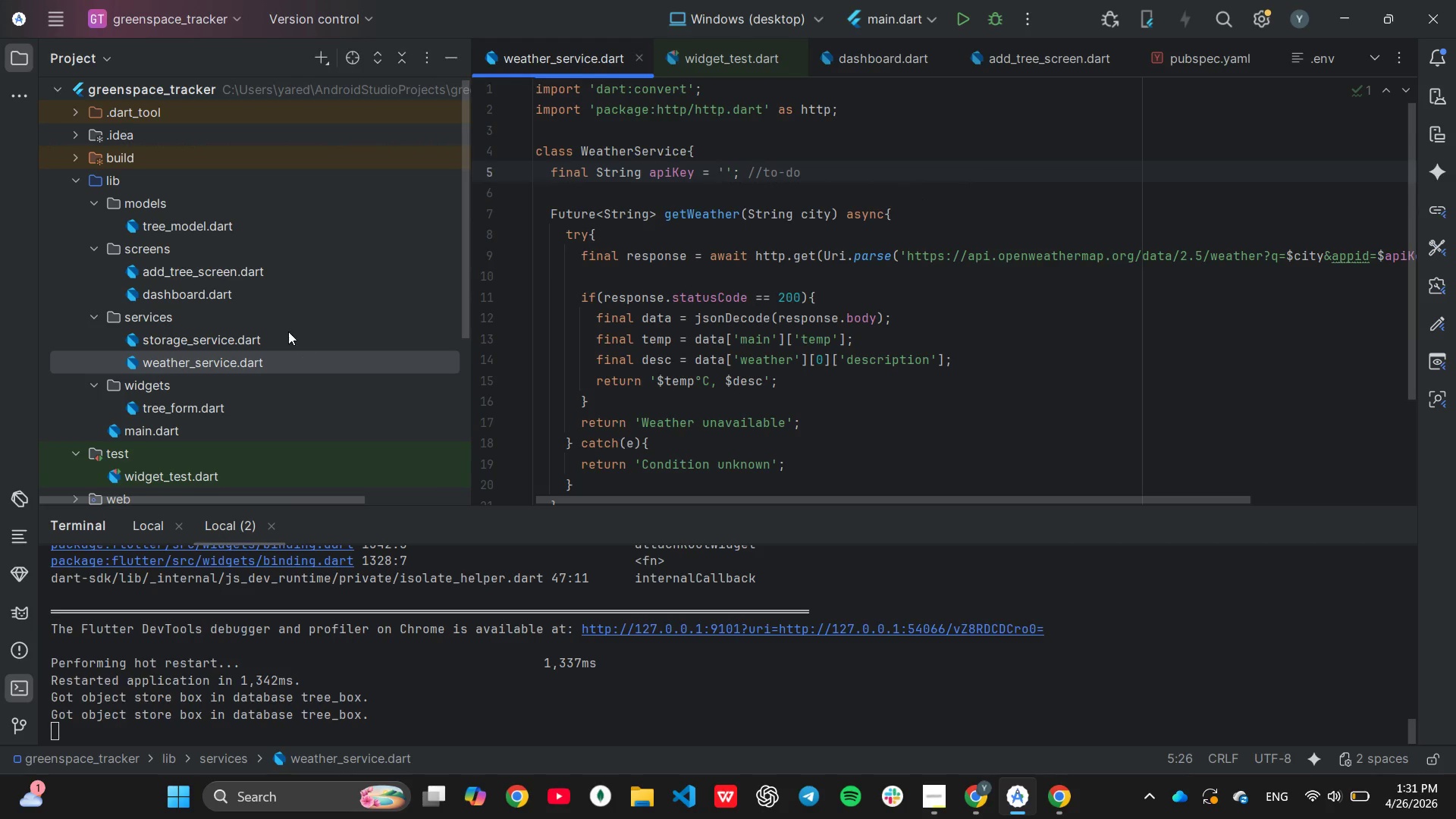 
scroll: coordinate [281, 329], scroll_direction: down, amount: 4.0
 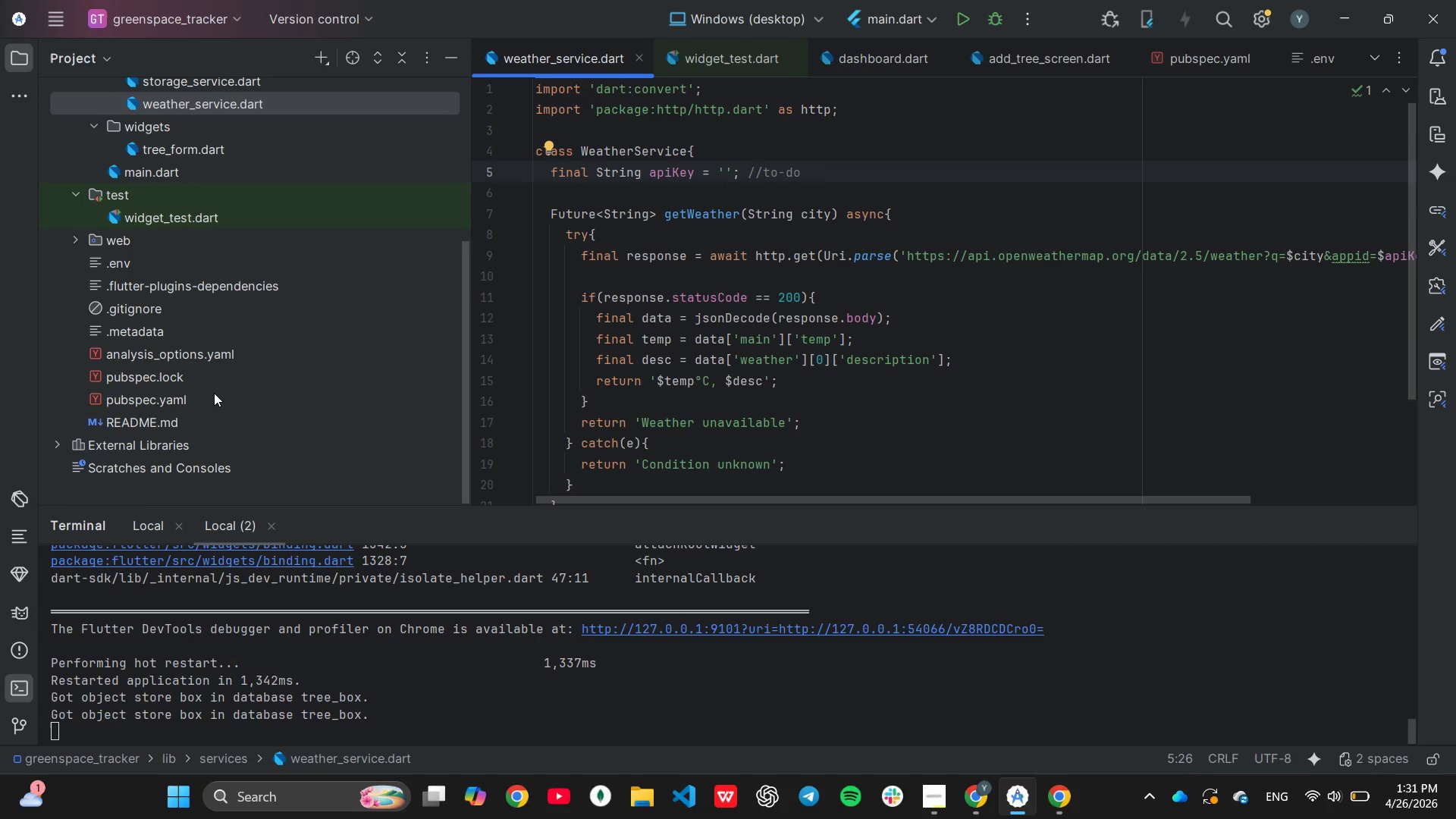 
double_click([214, 393])
 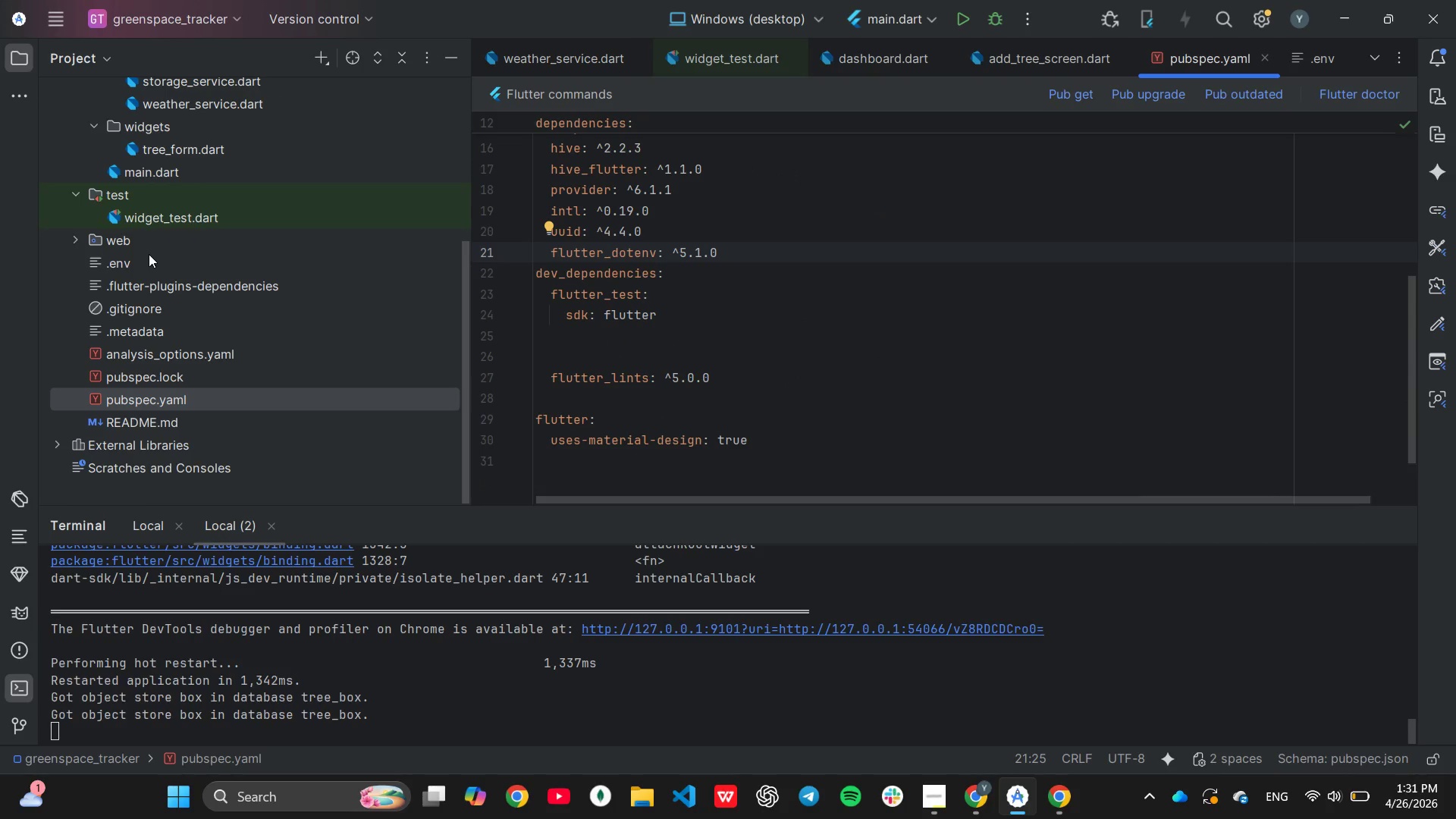 
double_click([152, 268])
 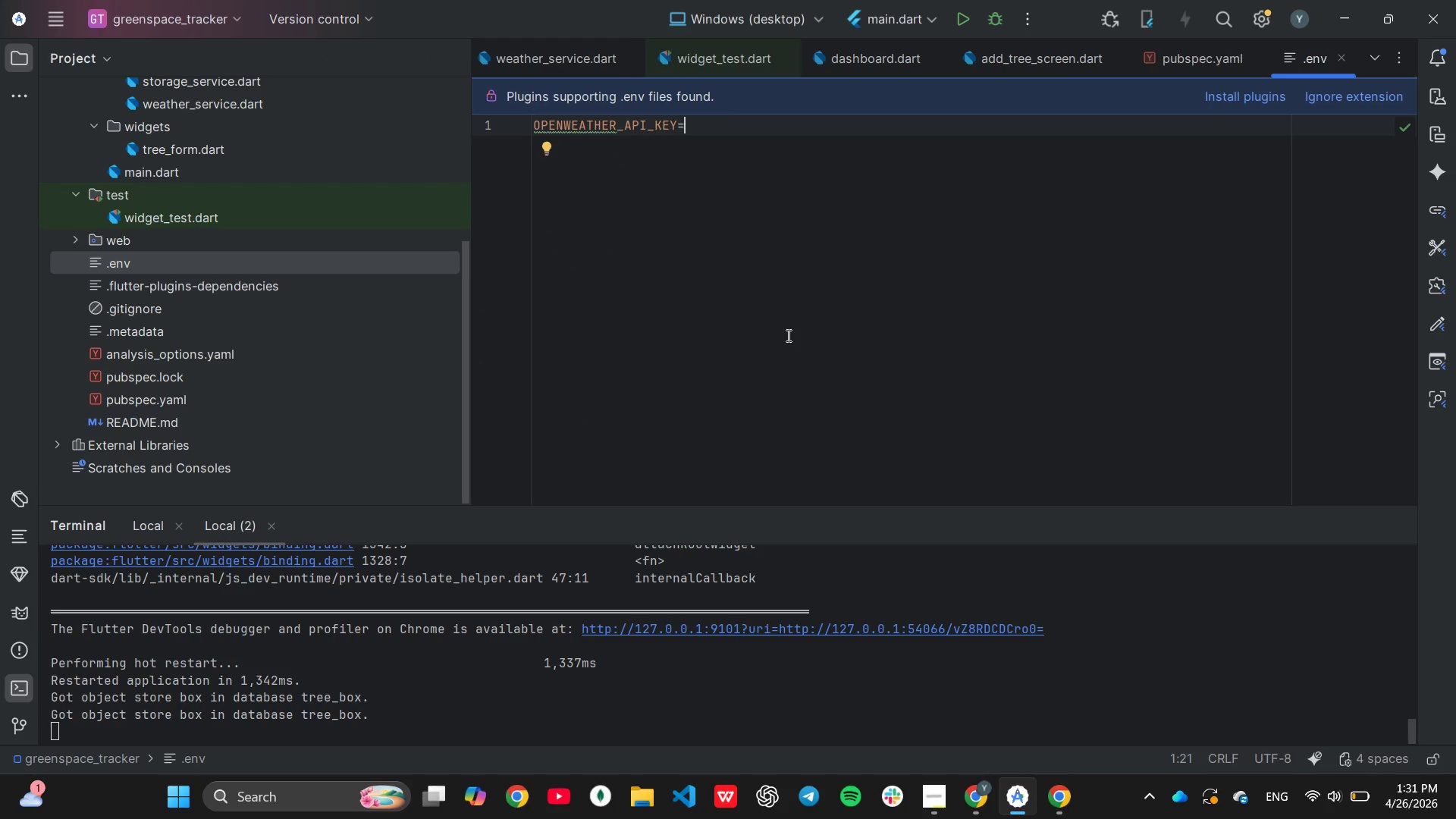 
key(Control+V)
 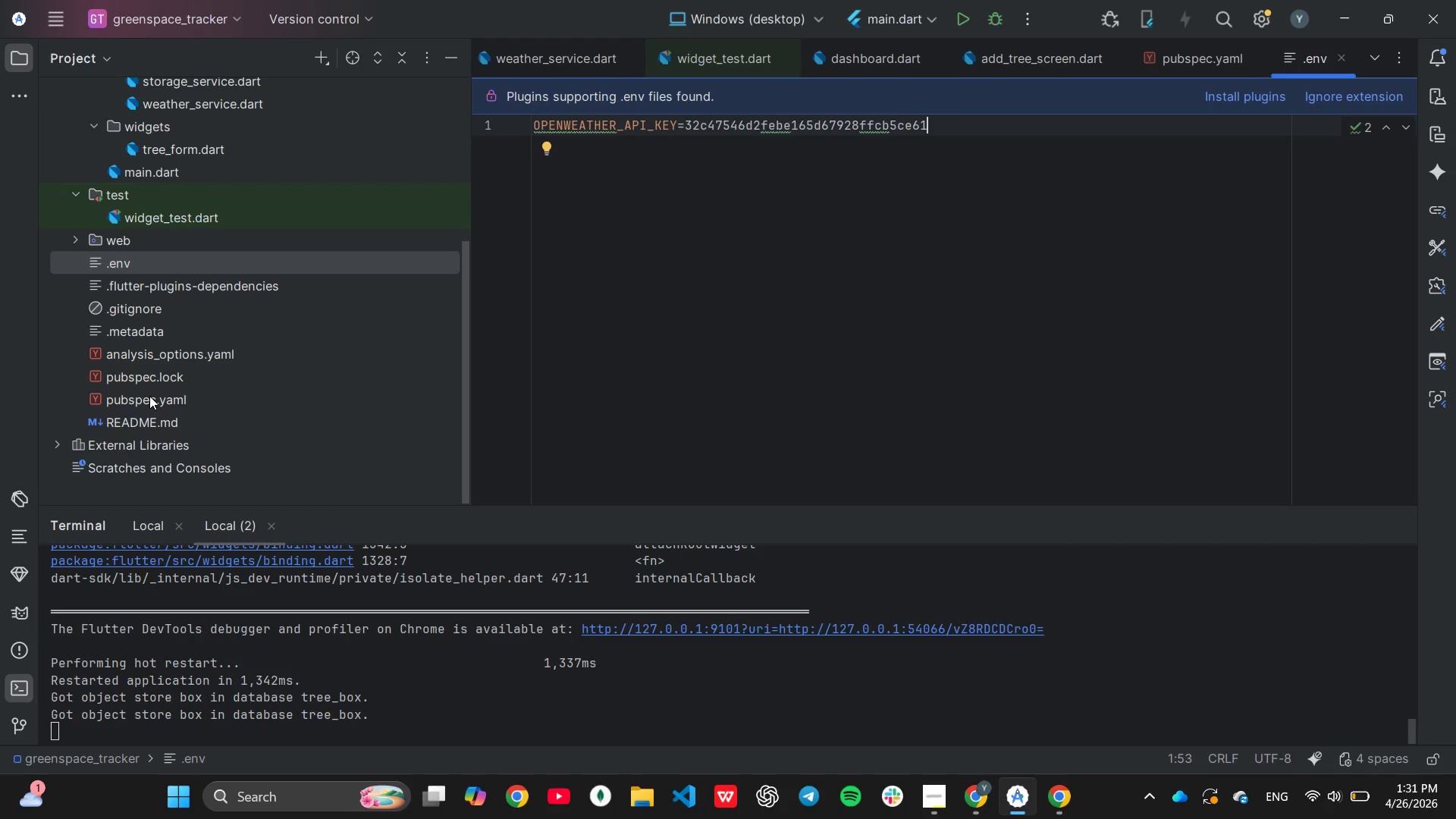 
wait(7.81)
 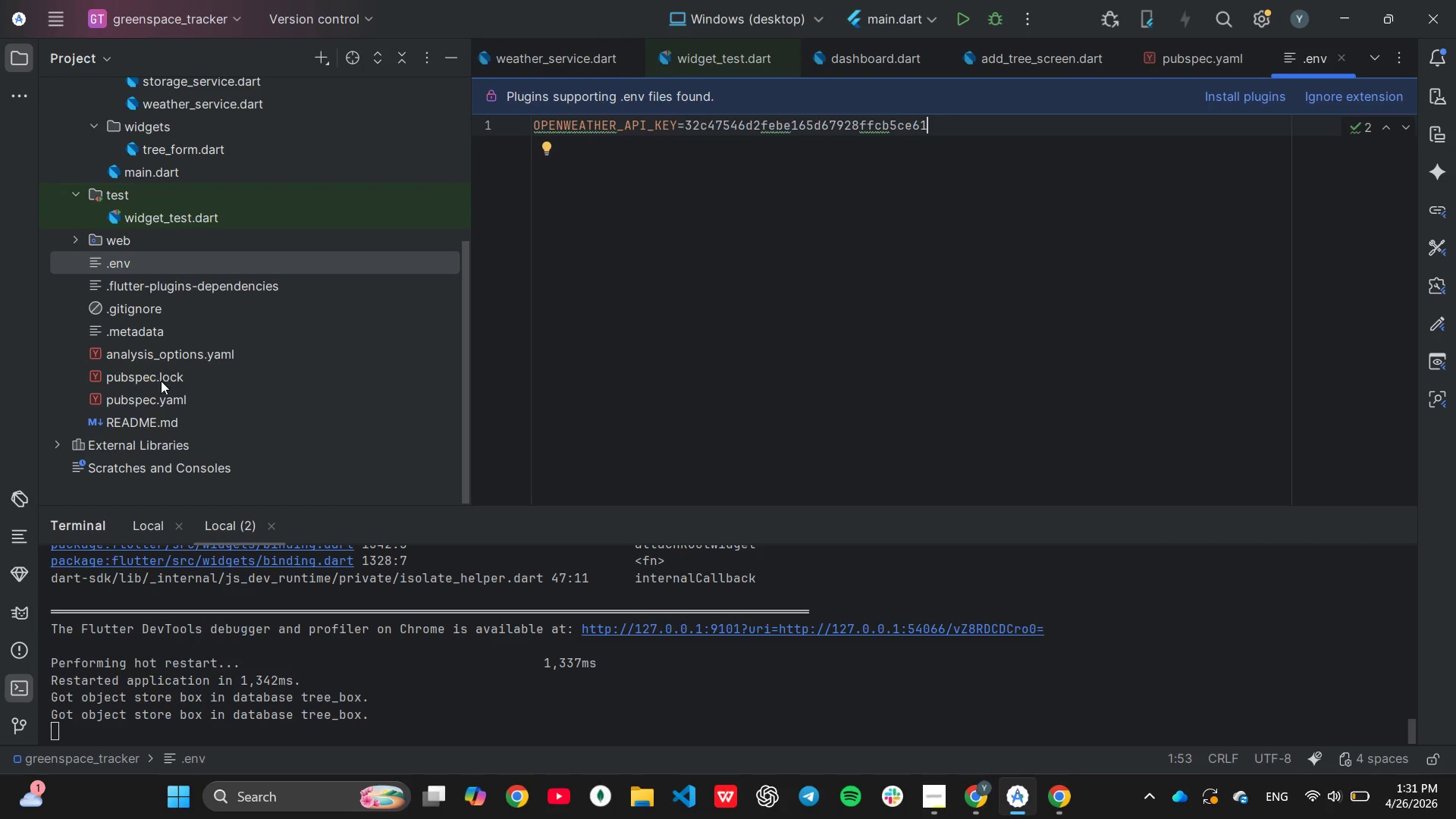 
double_click([149, 395])
 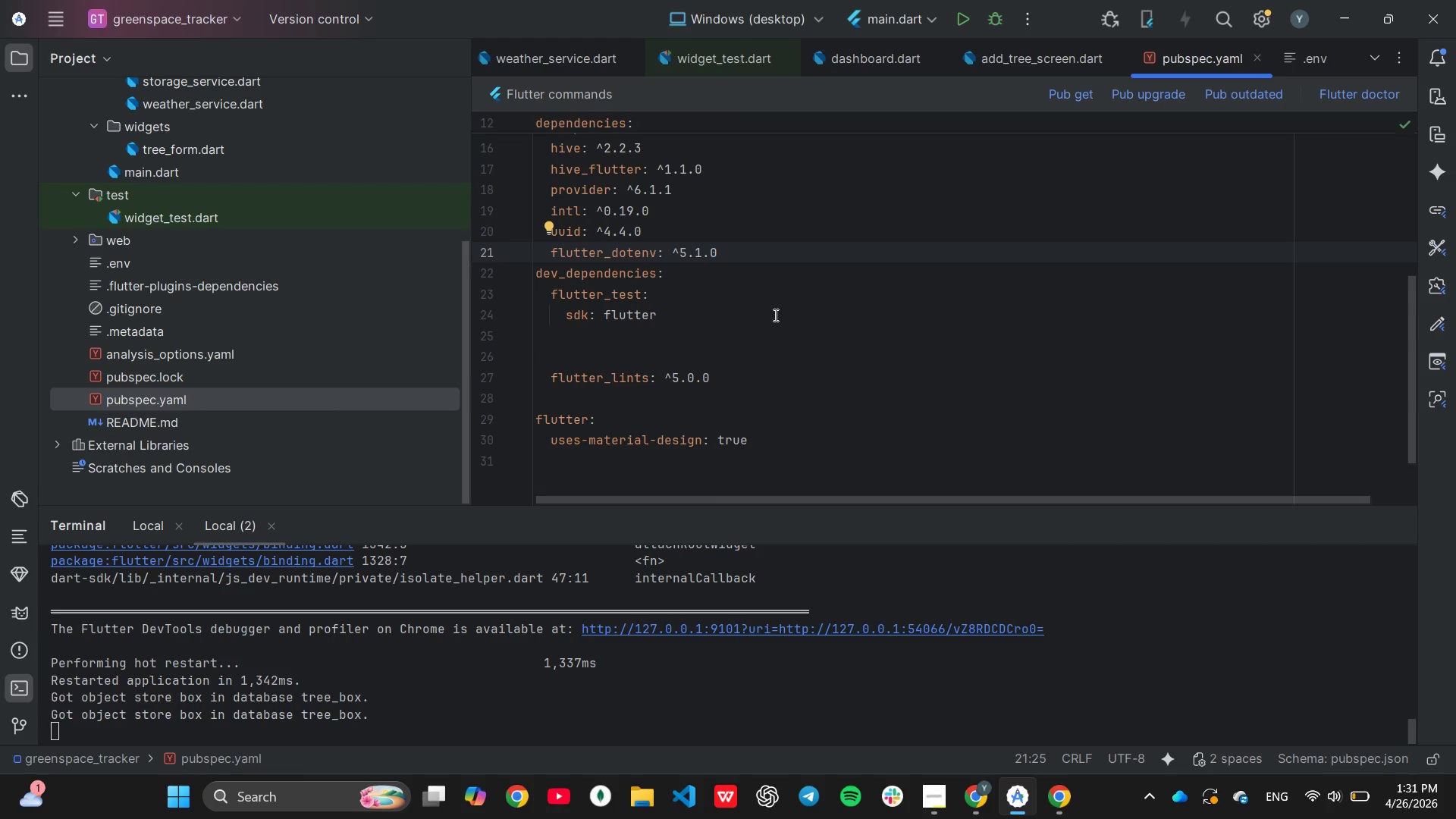 
scroll: coordinate [774, 315], scroll_direction: up, amount: 3.0
 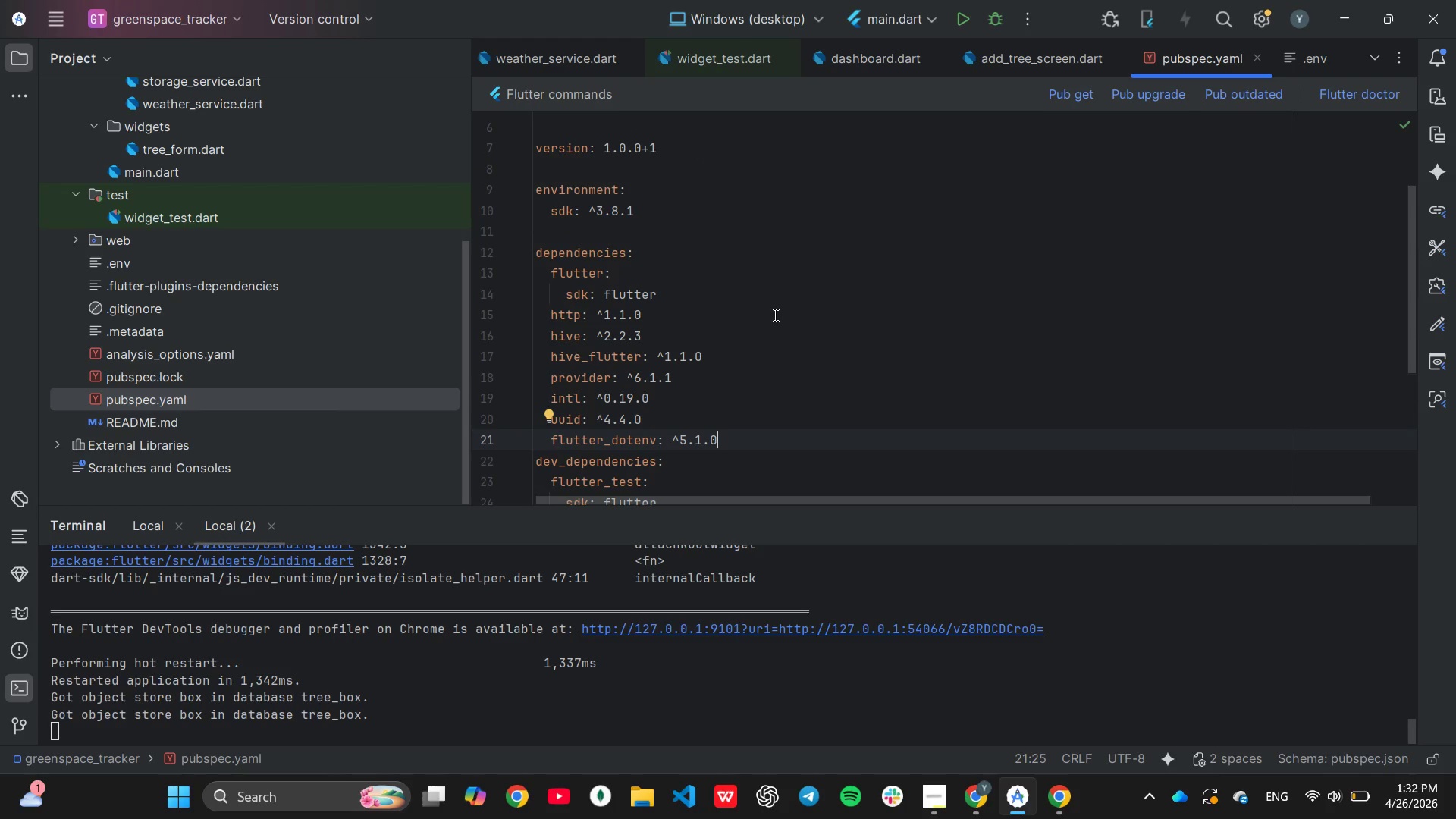 
scroll: coordinate [774, 315], scroll_direction: none, amount: 0.0
 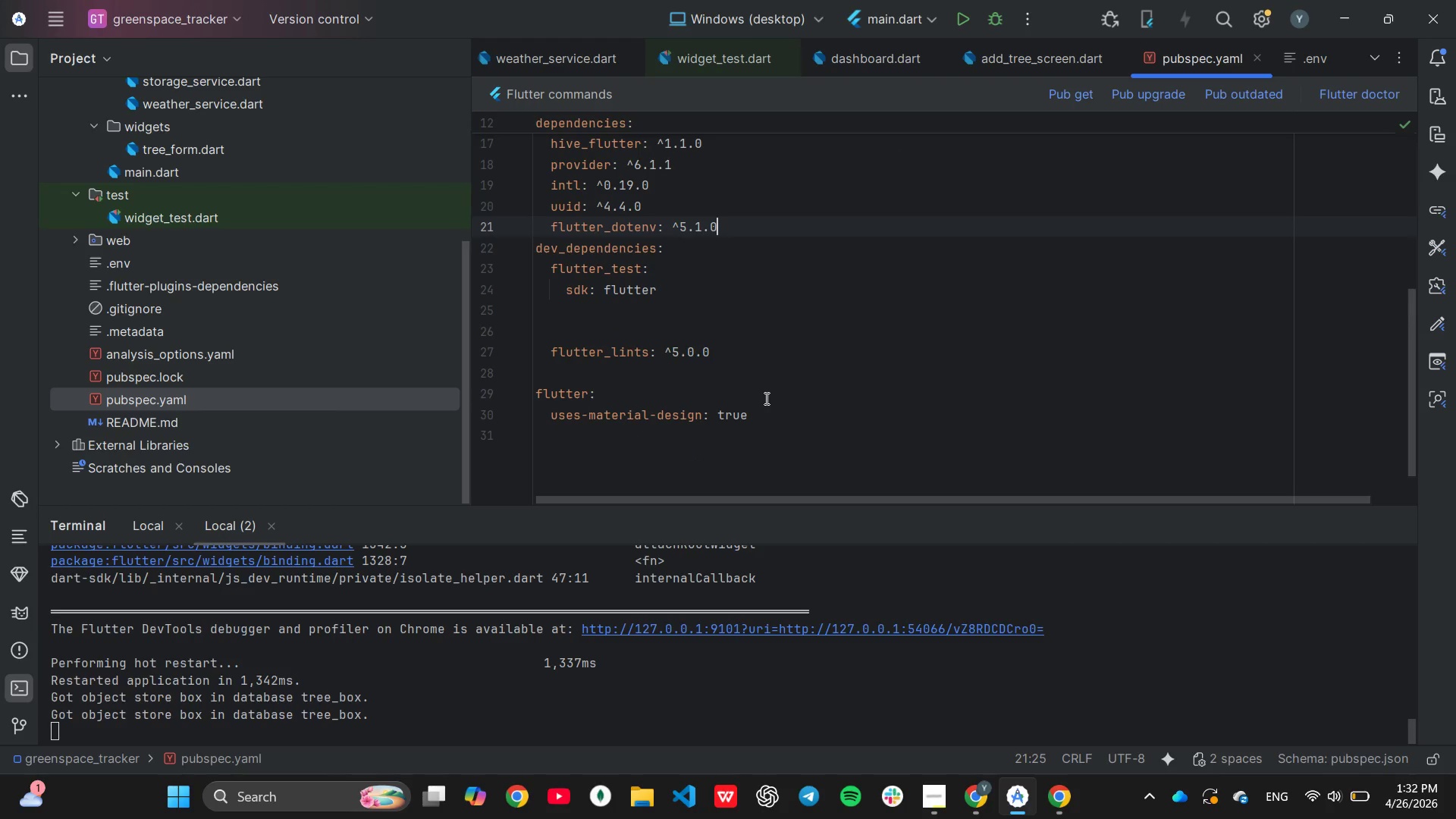 
left_click([767, 413])
 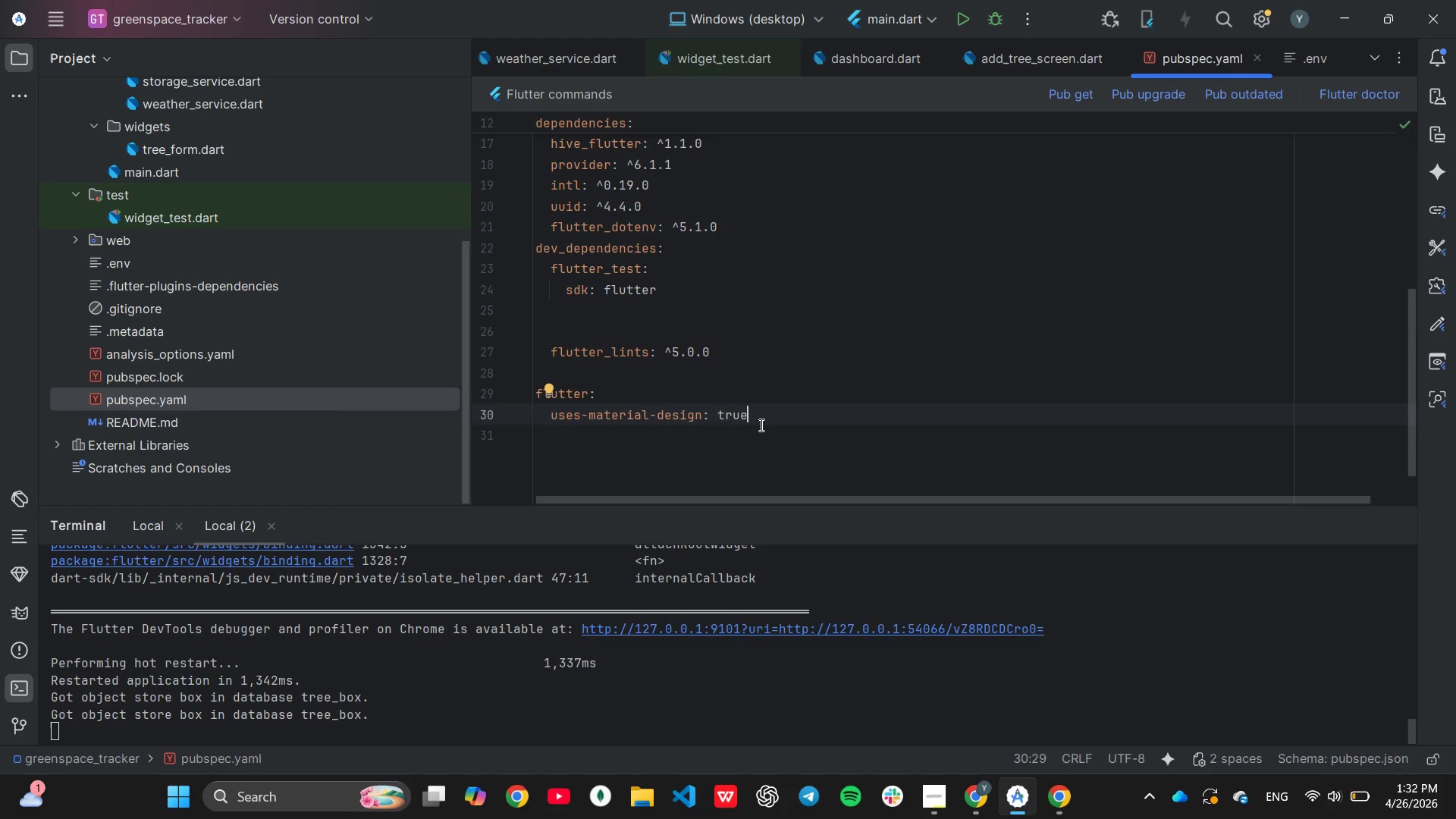 
key(Enter)
 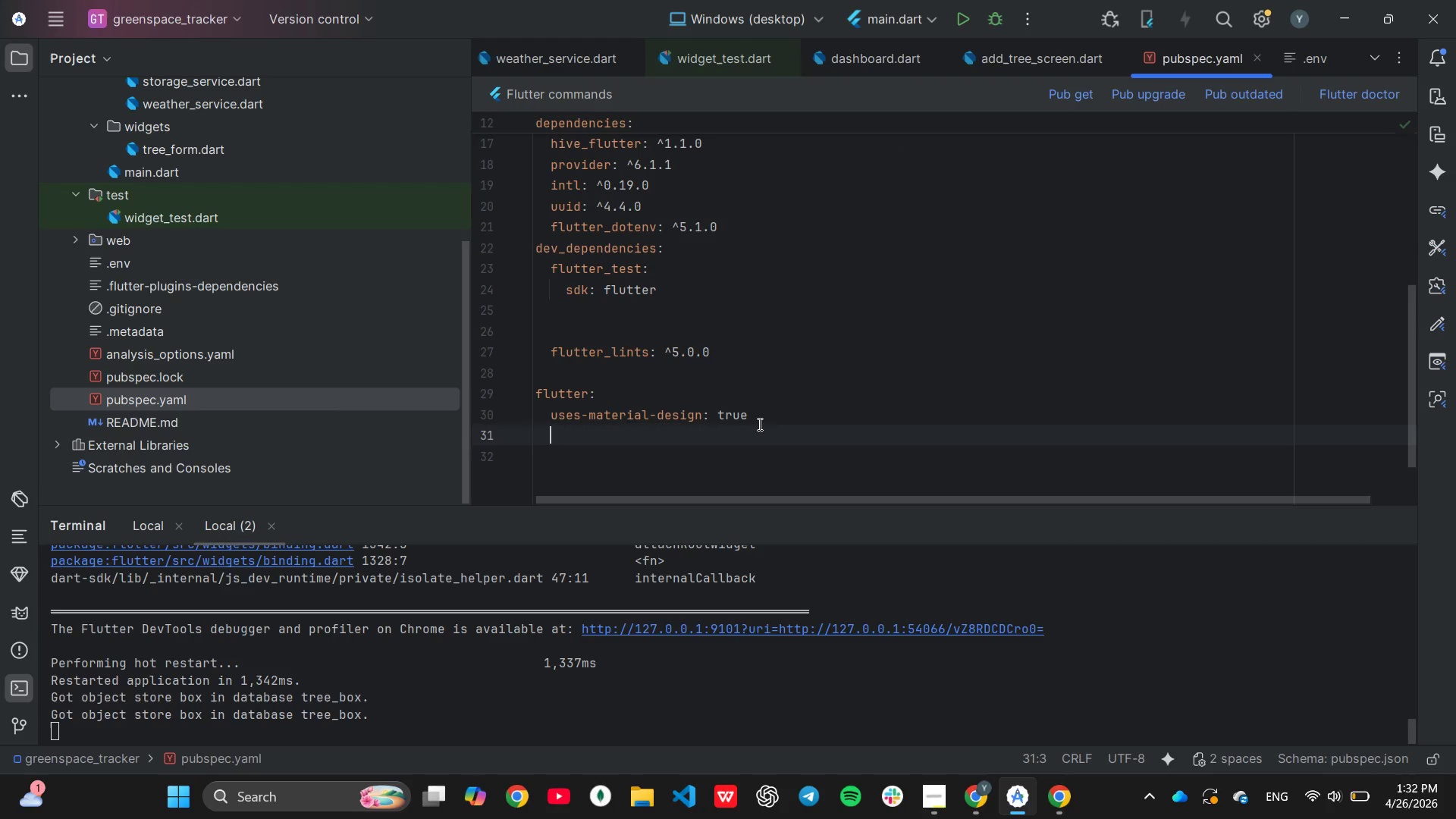 
type(ass)
 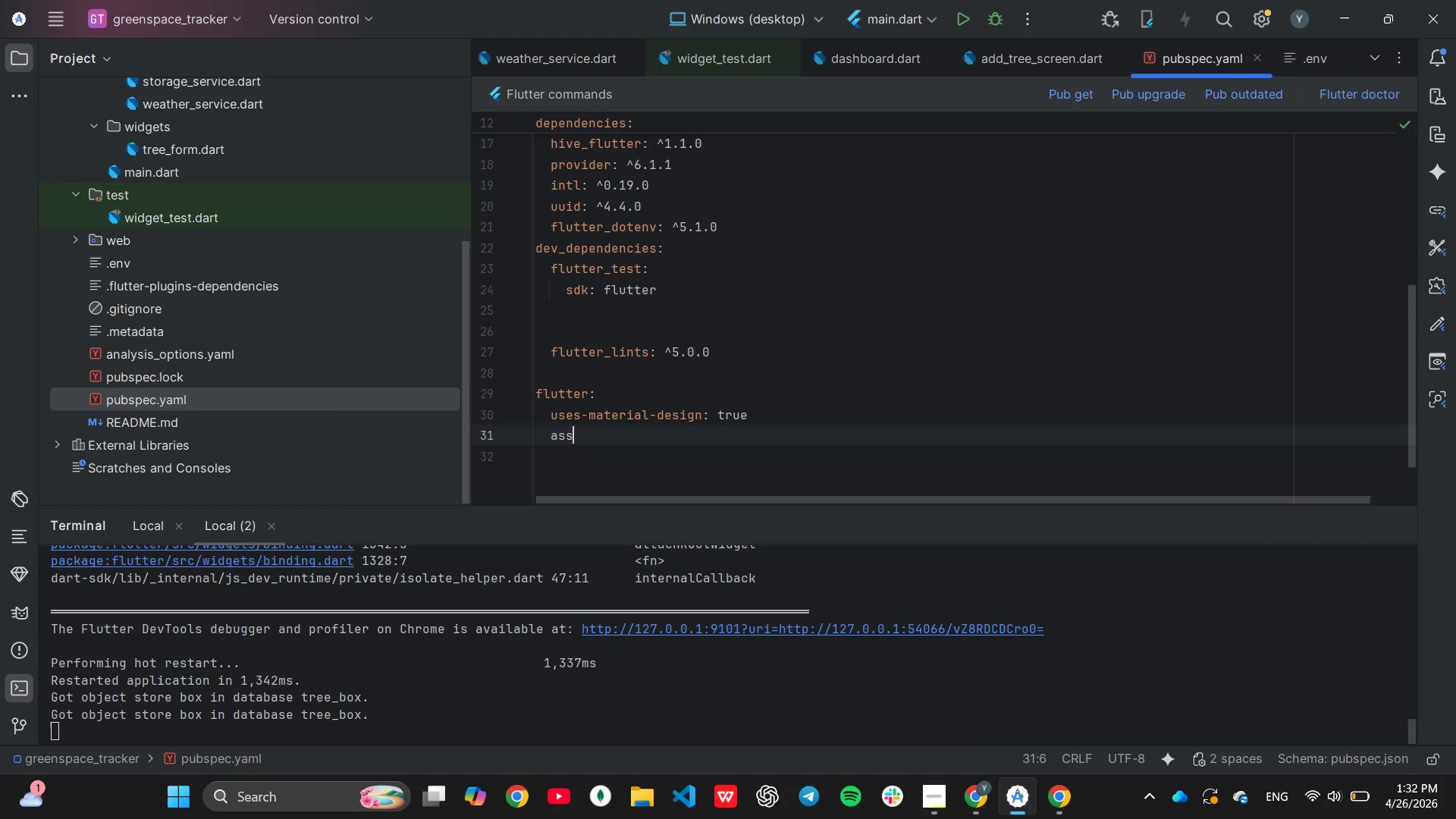 
key(Enter)
 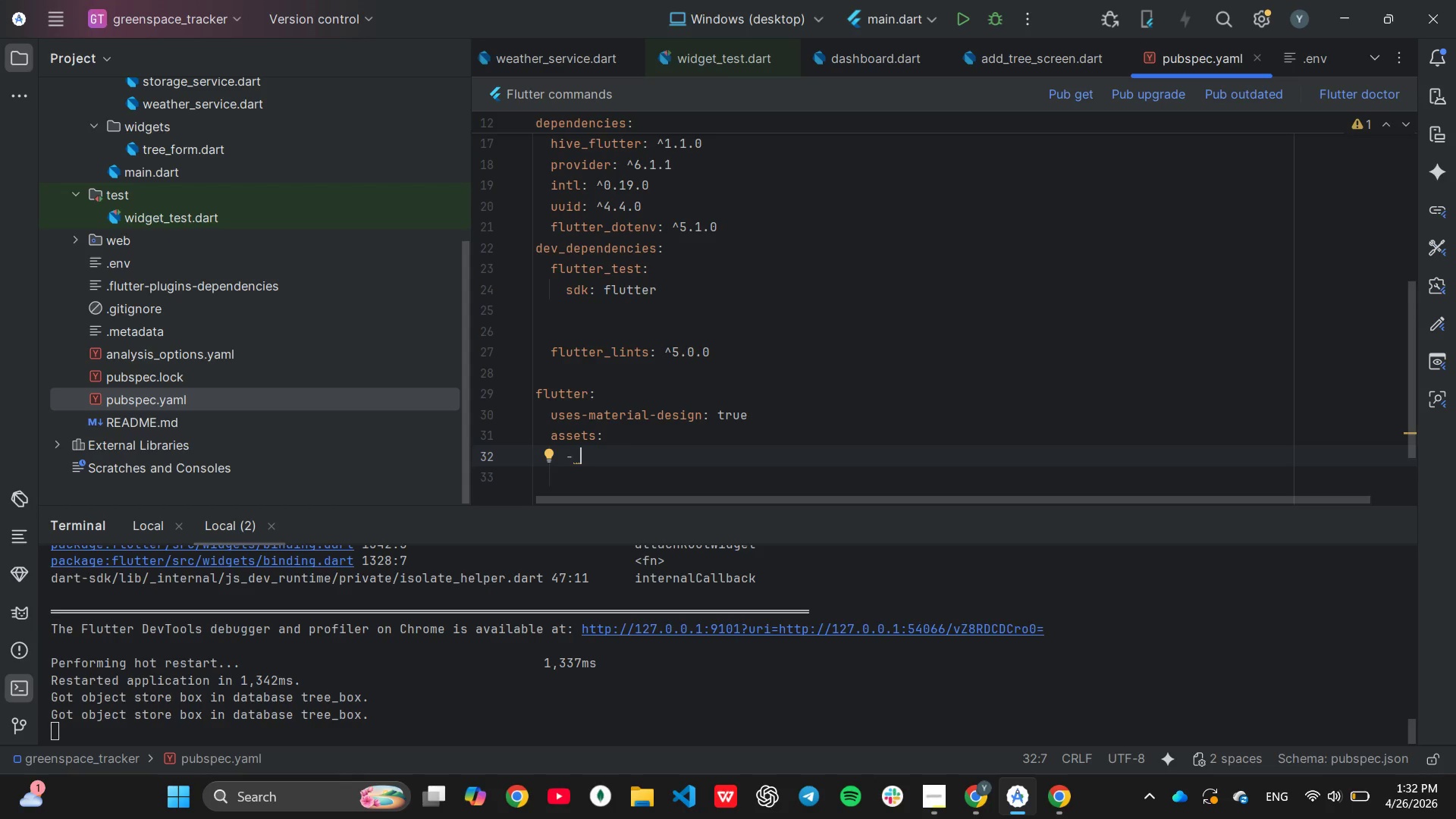 
type(.env)
 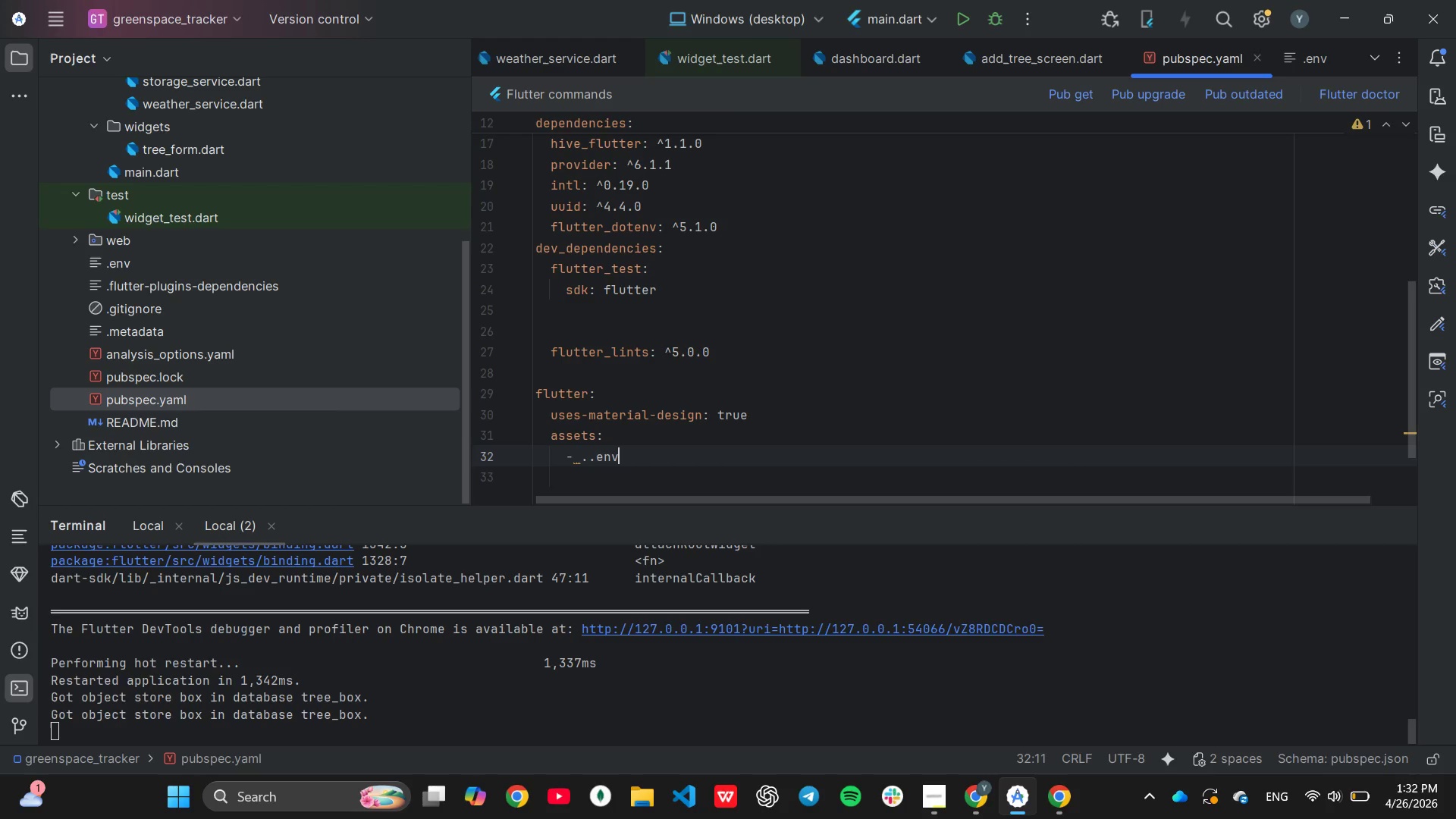 
key(Enter)
 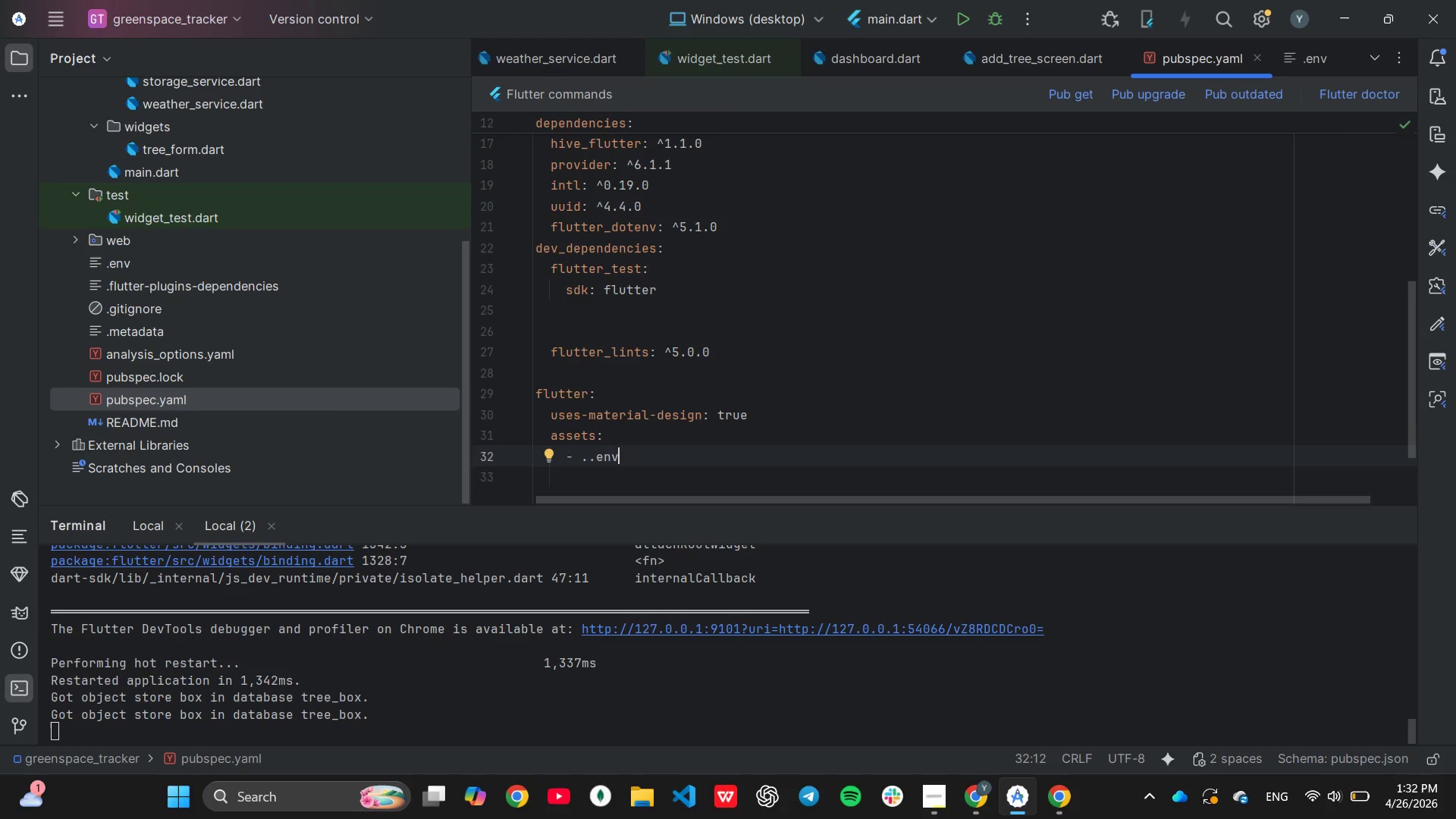 
key(ArrowLeft)
 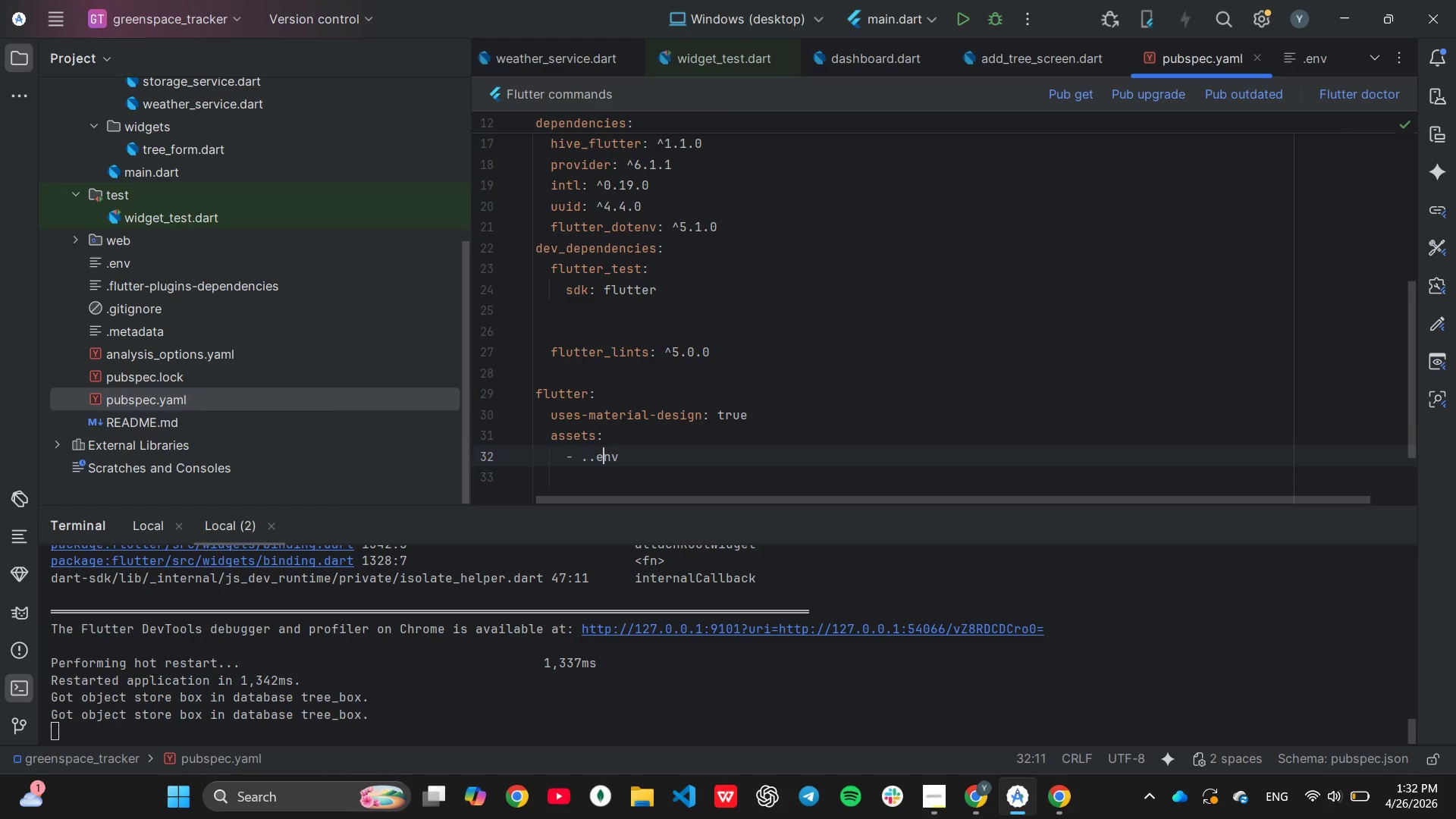 
key(ArrowLeft)
 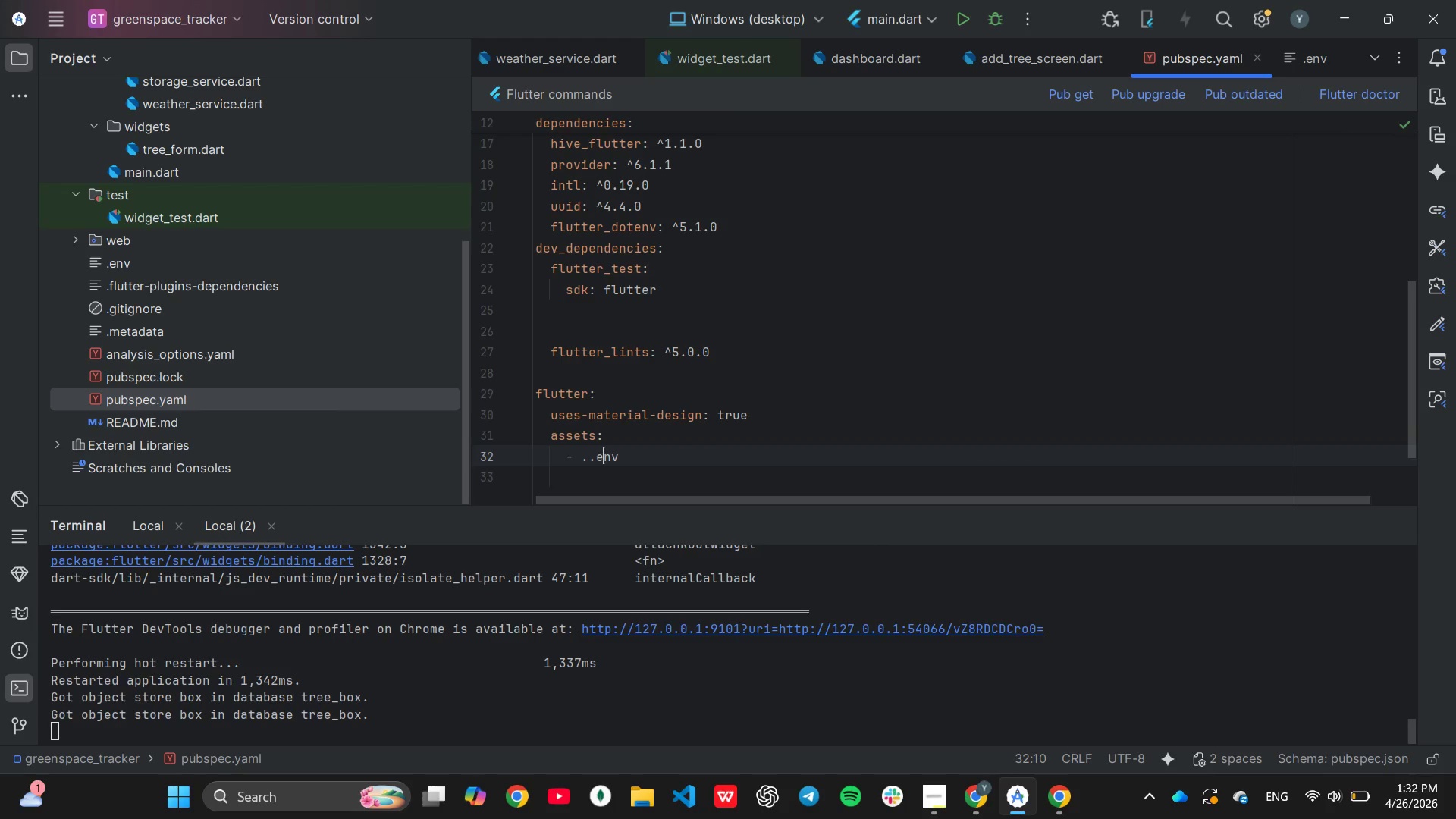 
key(ArrowLeft)
 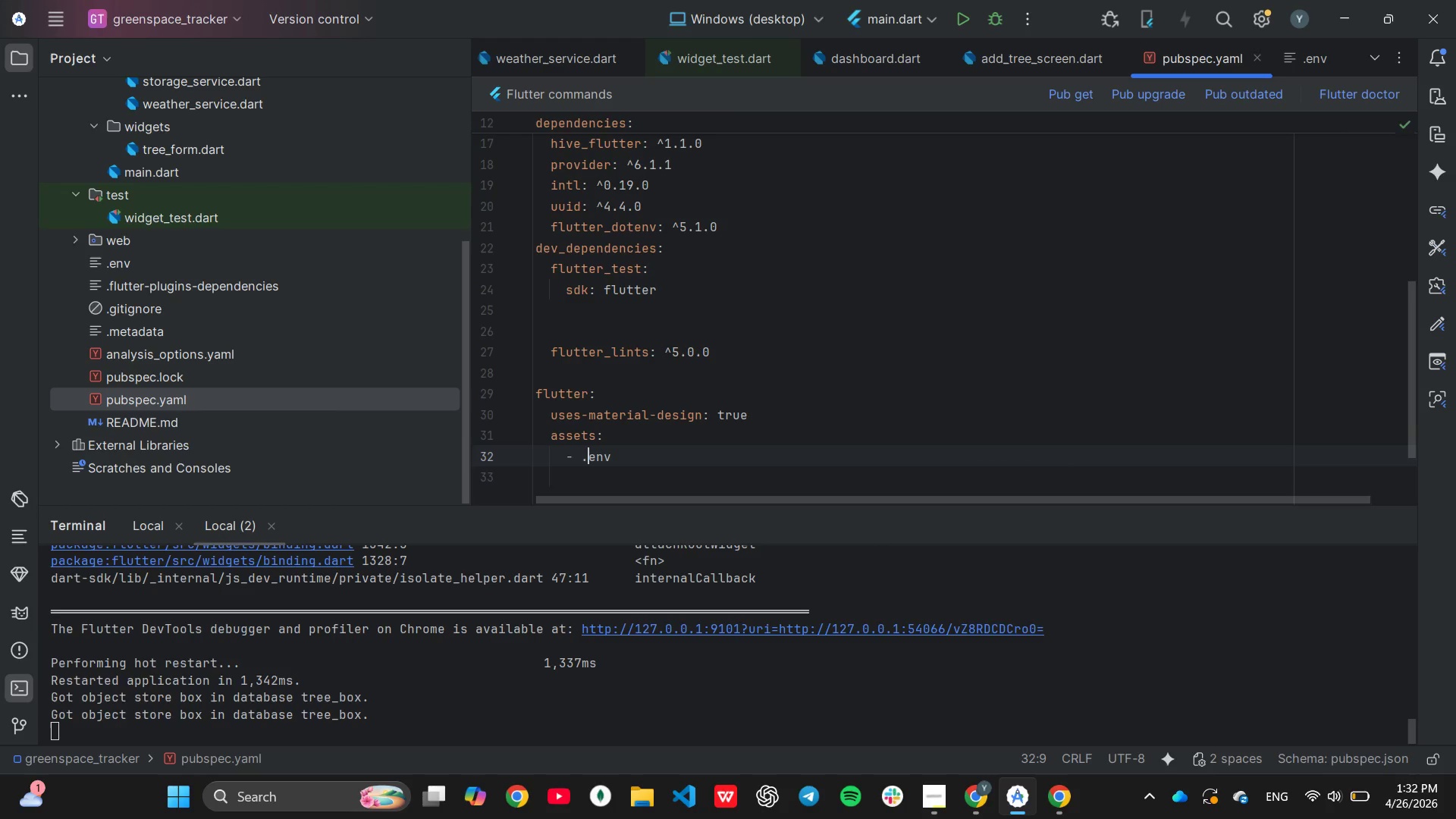 
key(Backspace)
 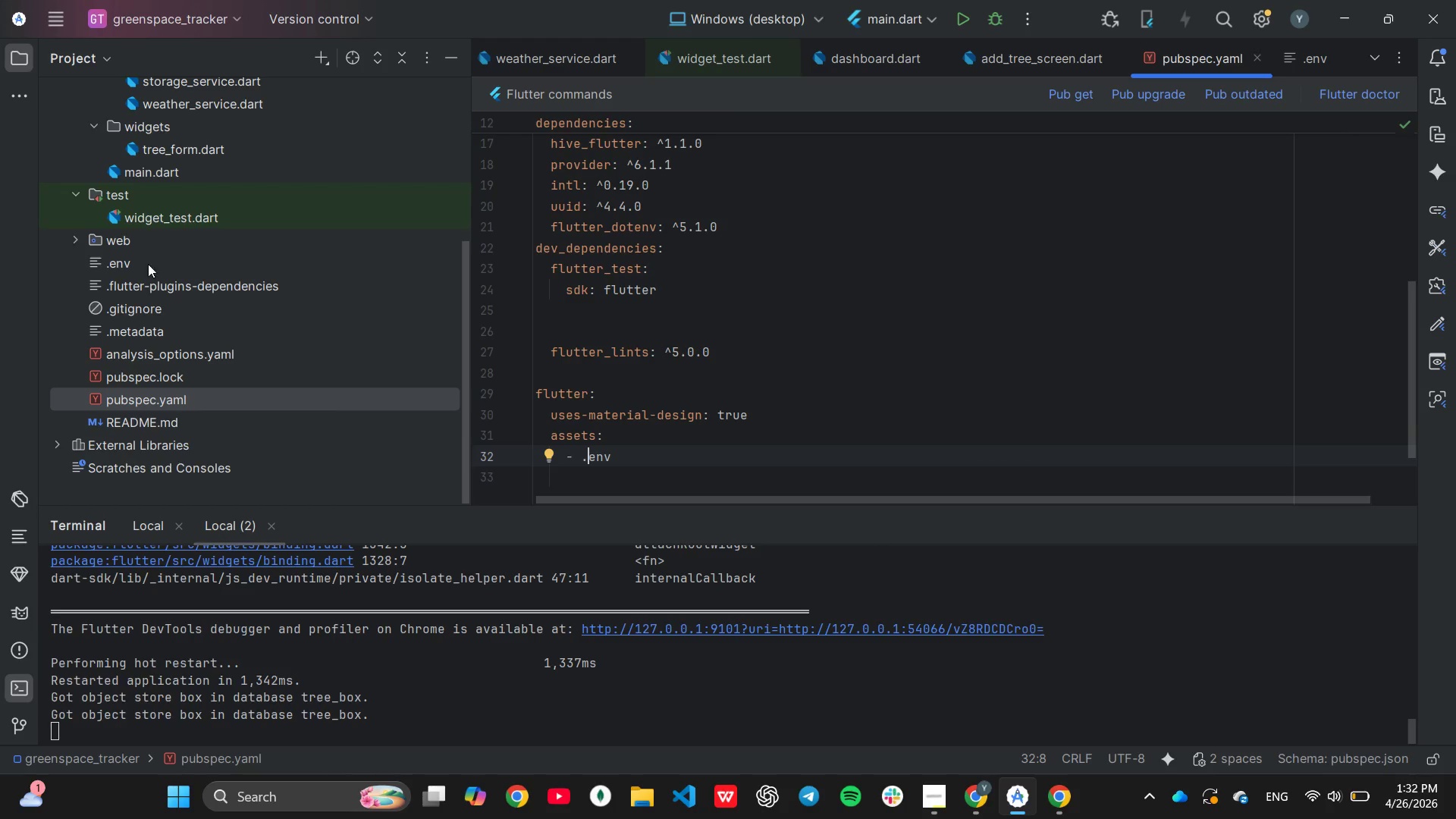 
wait(6.25)
 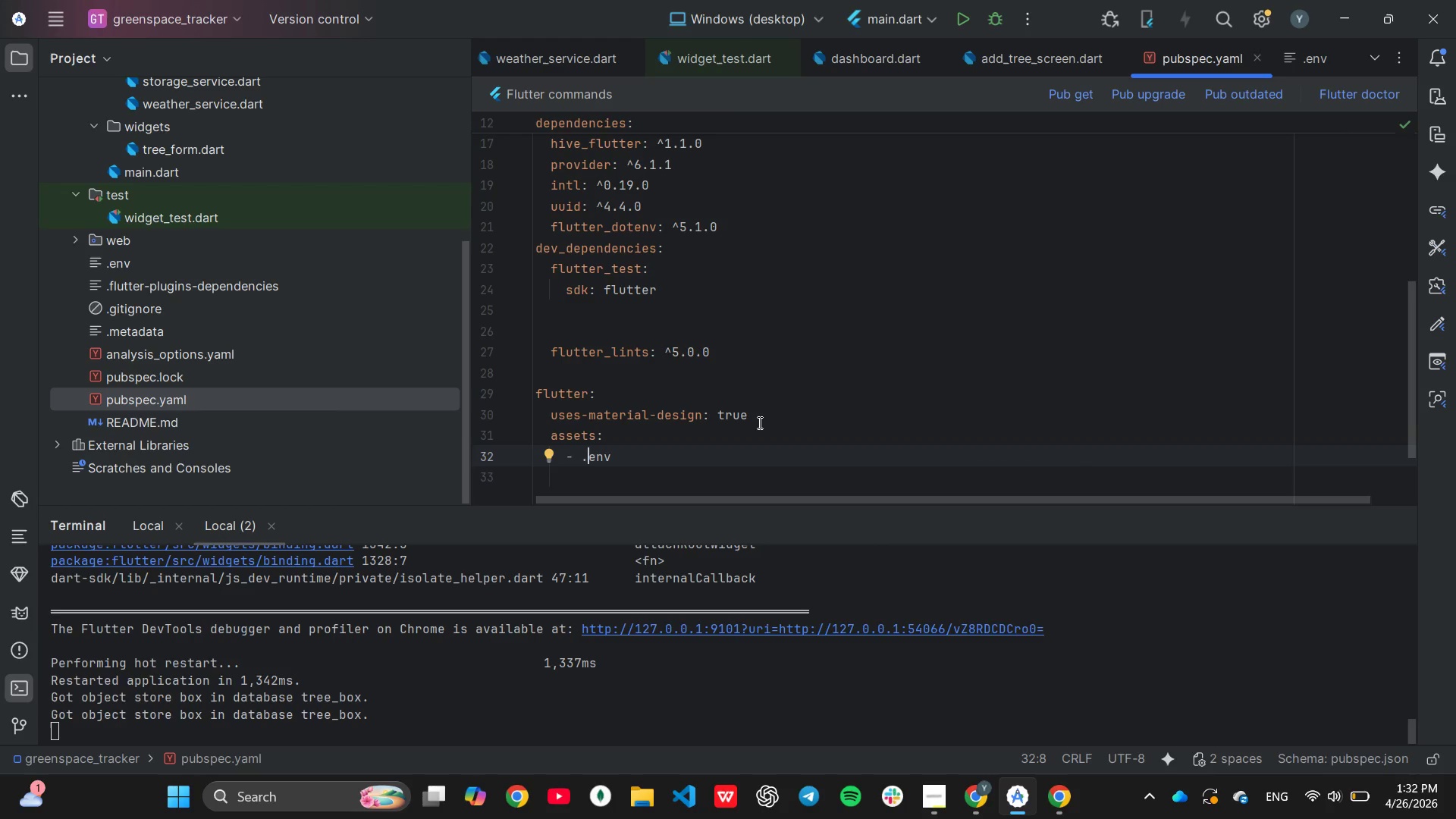 
double_click([151, 174])
 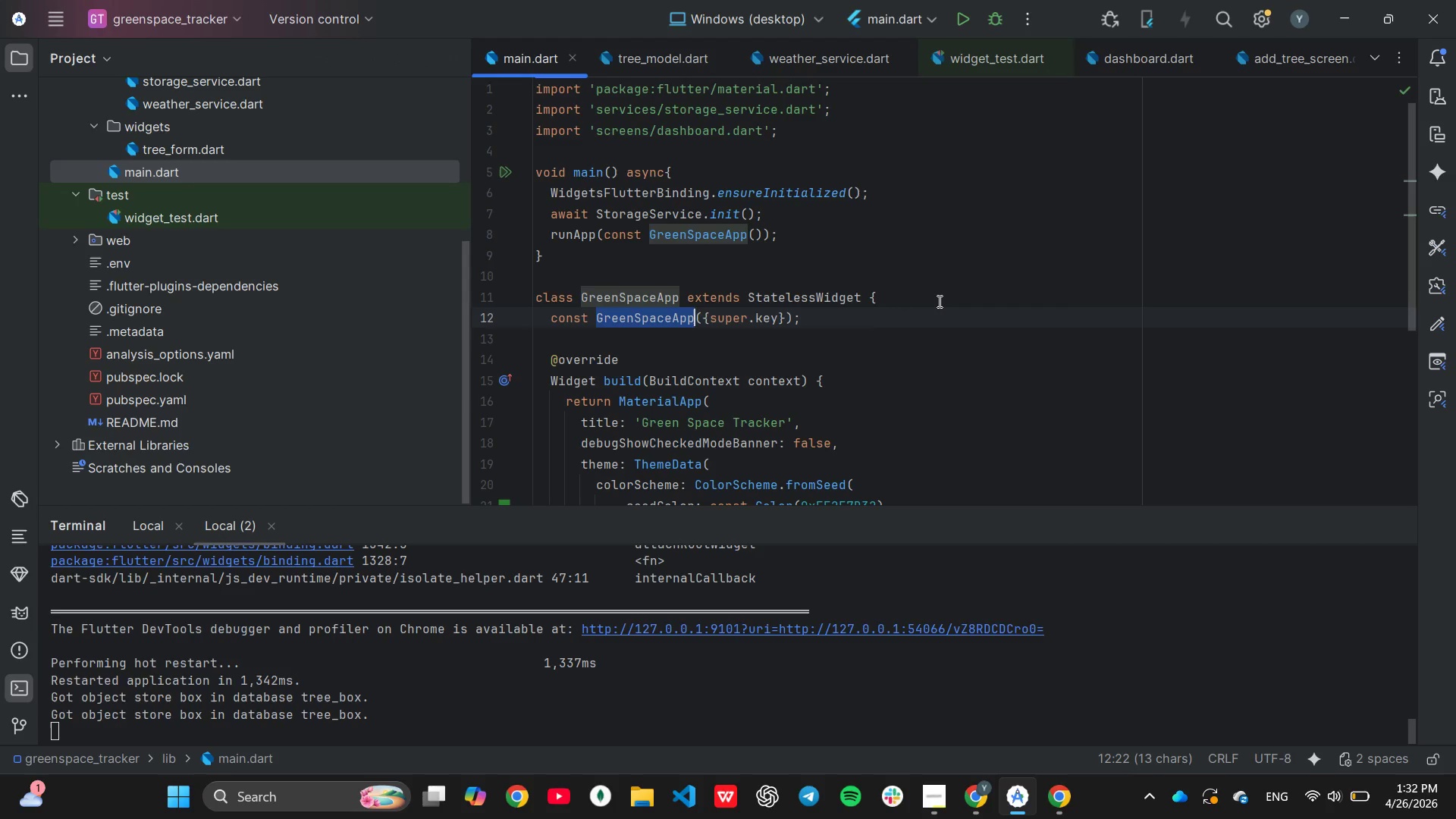 
left_click([938, 301])
 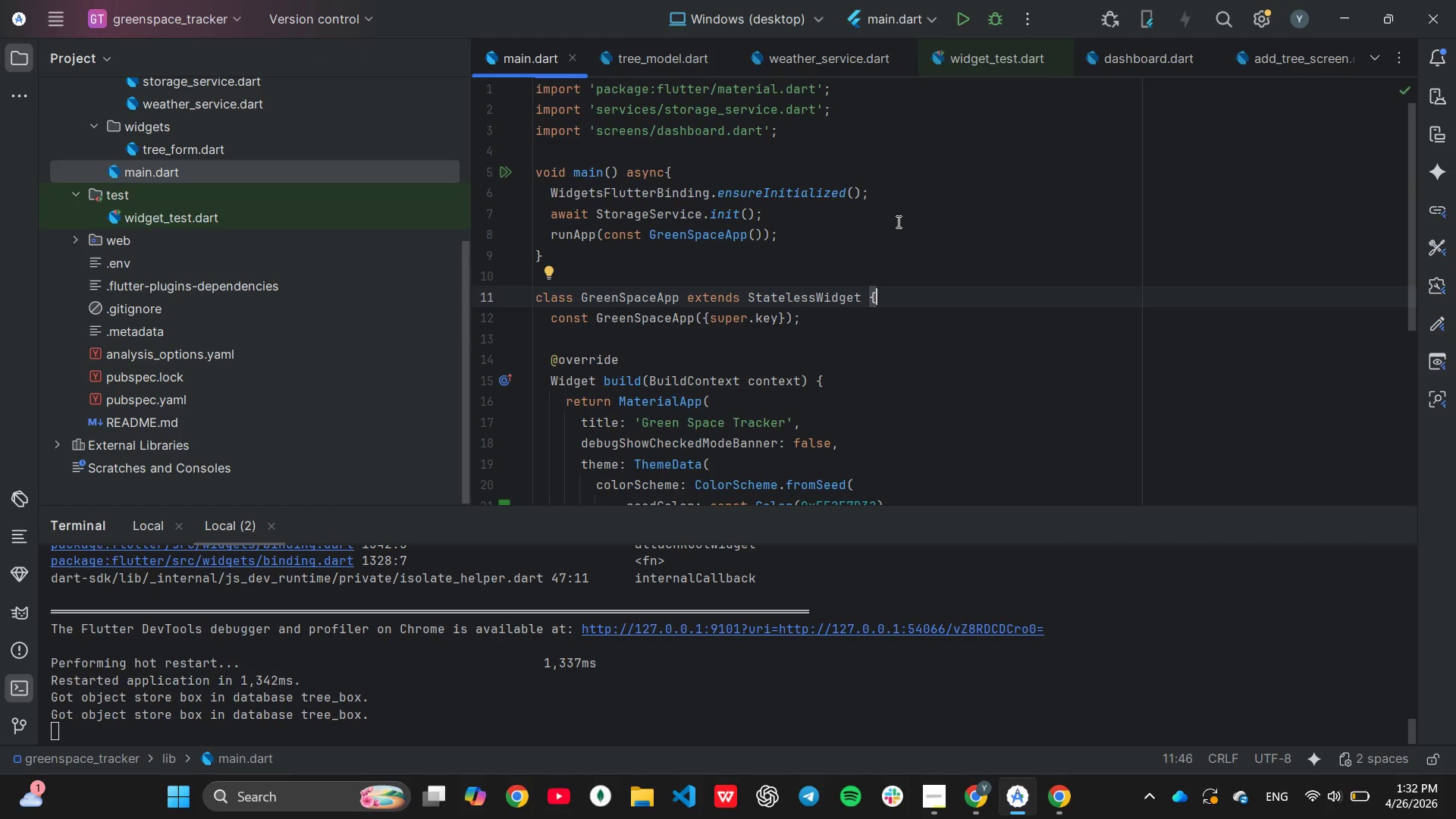 
wait(7.0)
 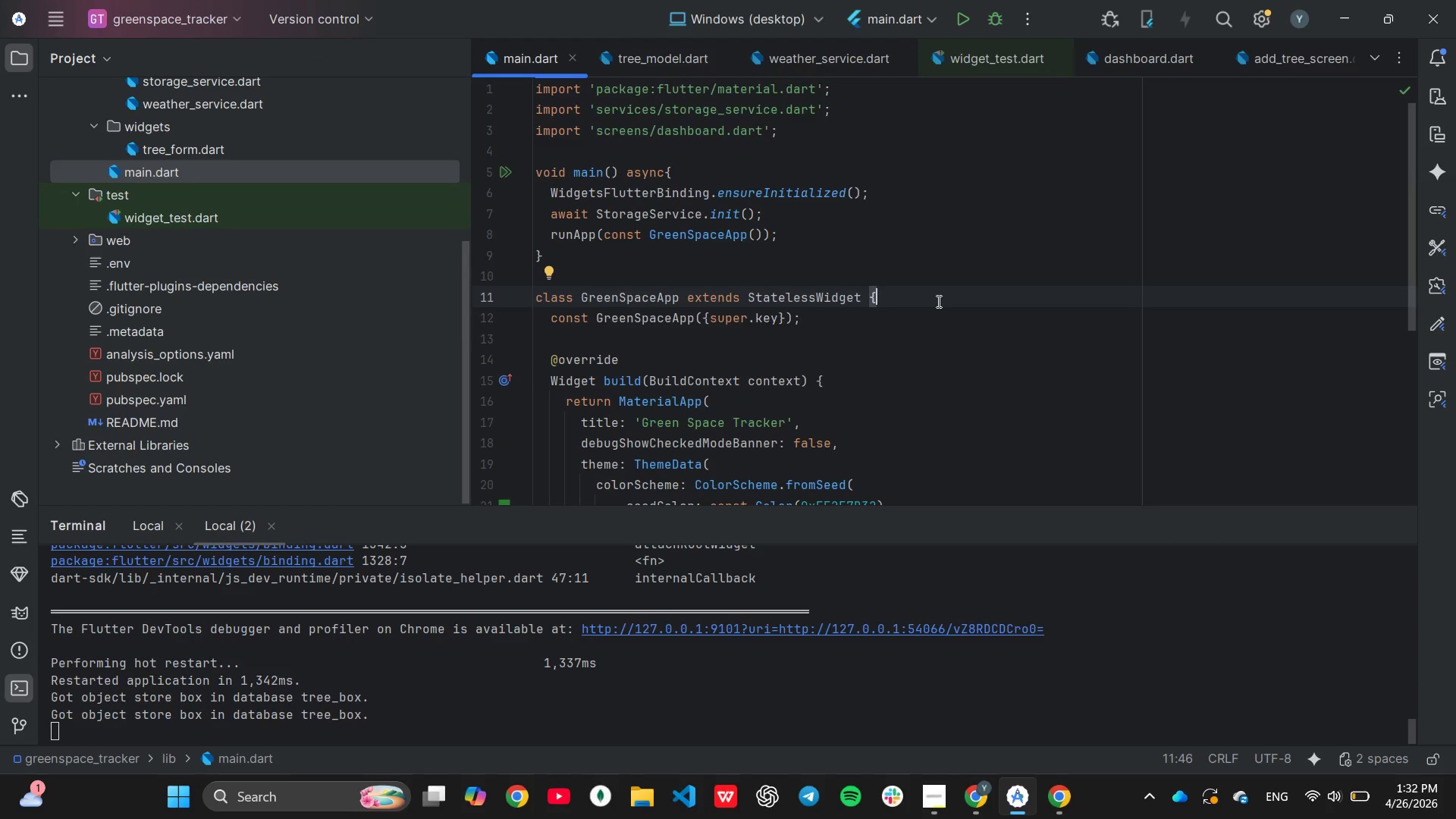 
left_click([899, 196])
 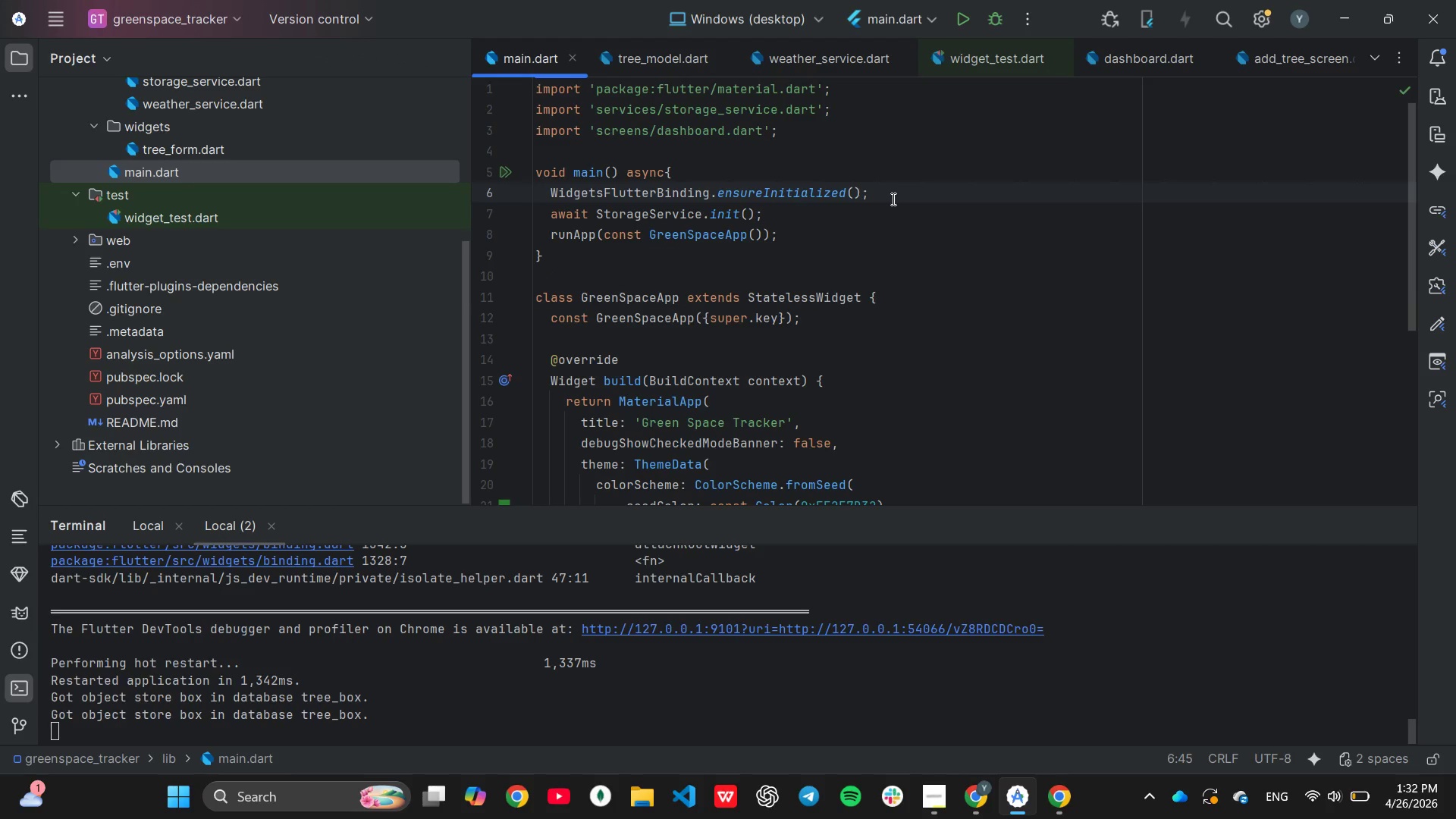 
key(Enter)
 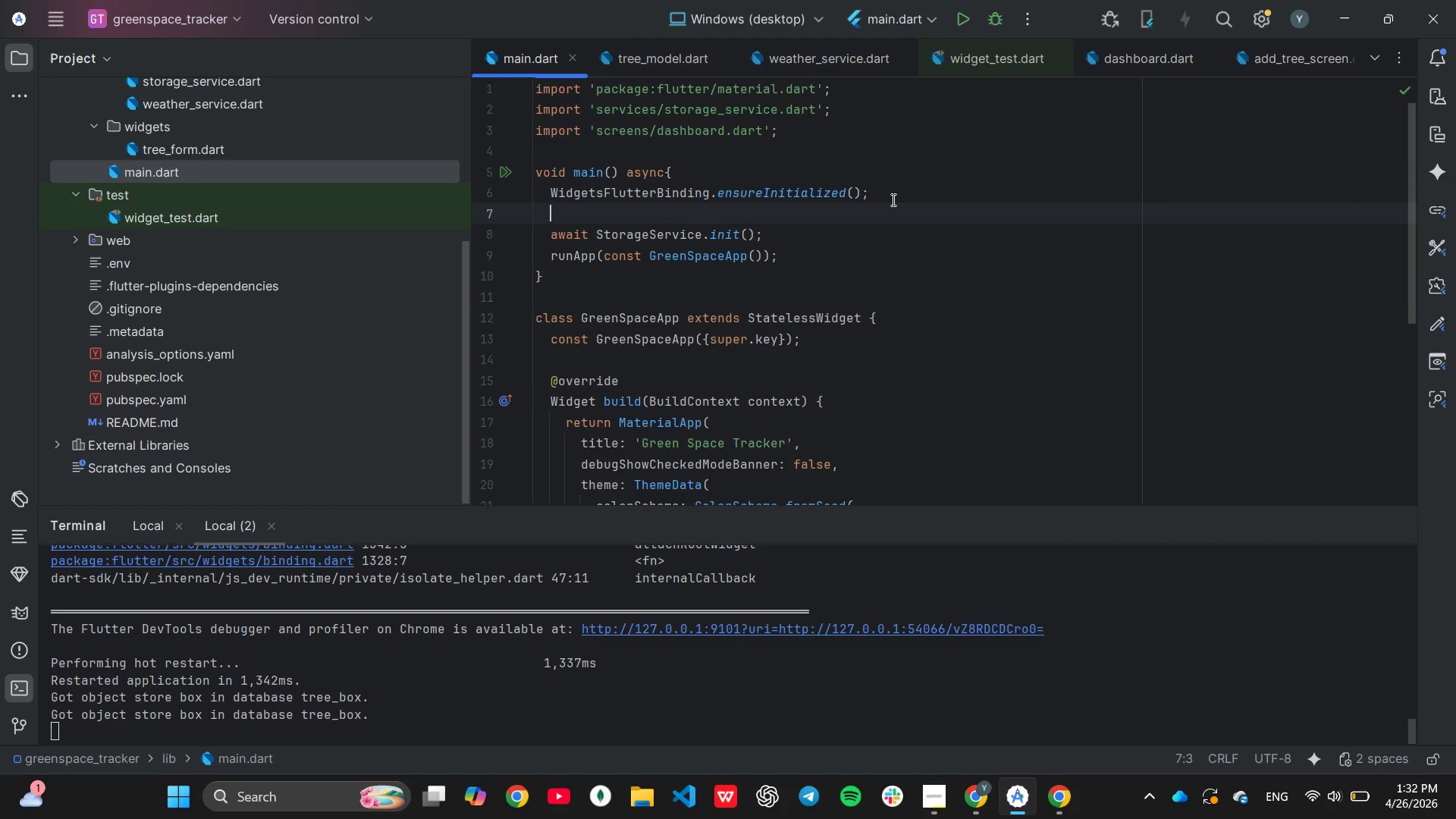 
type(aw)
 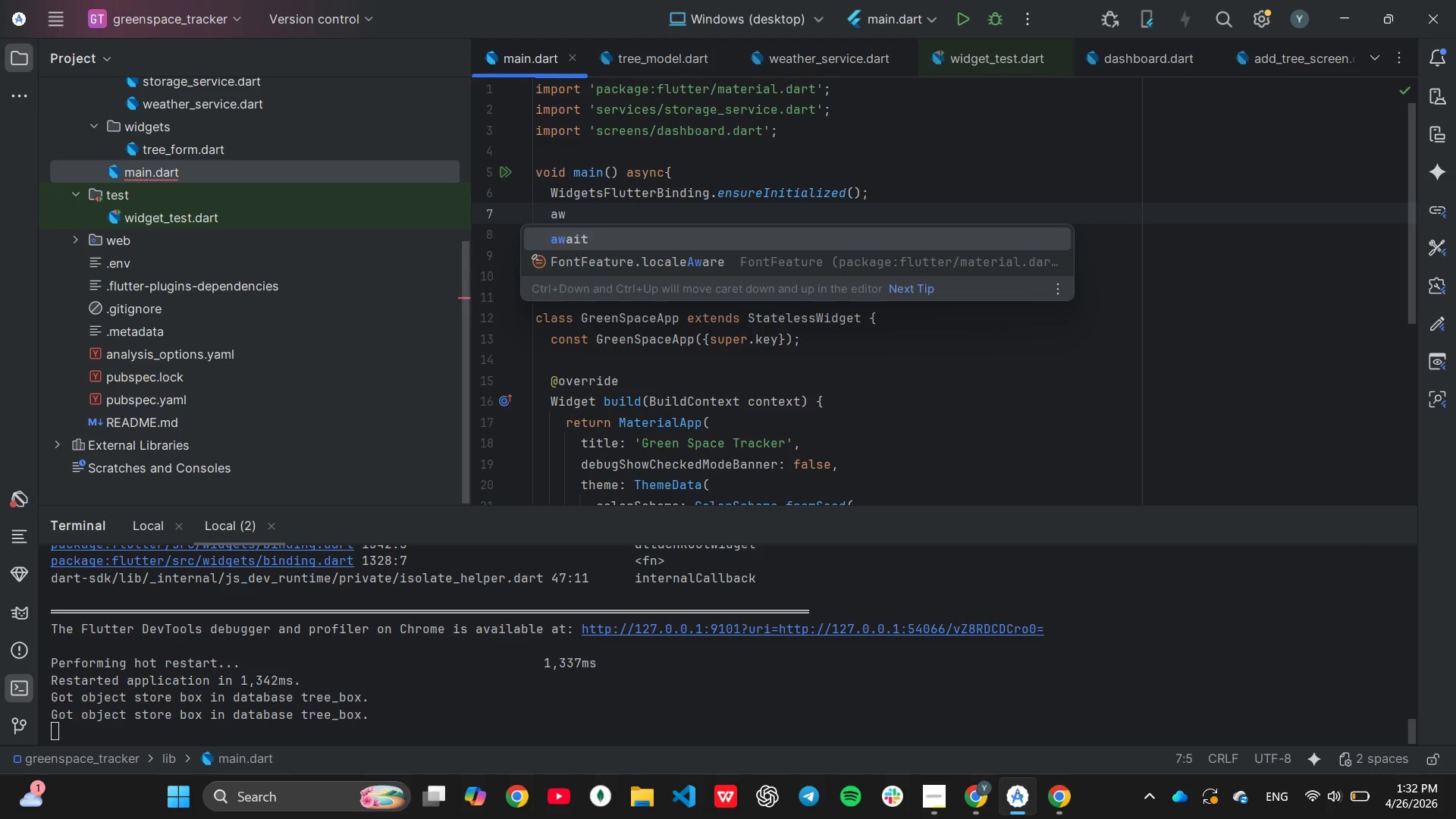 
key(Enter)
 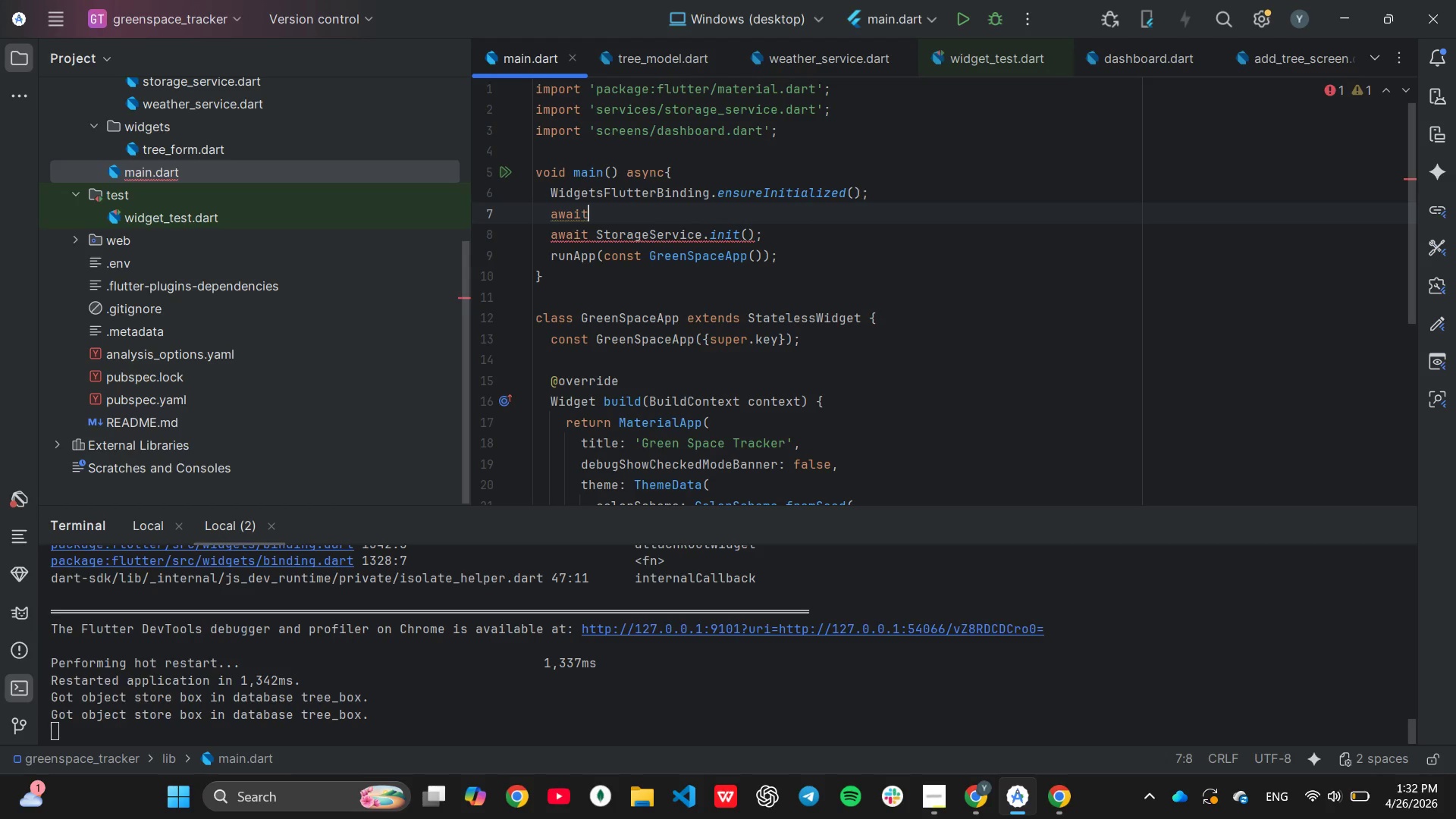 
type( do)
 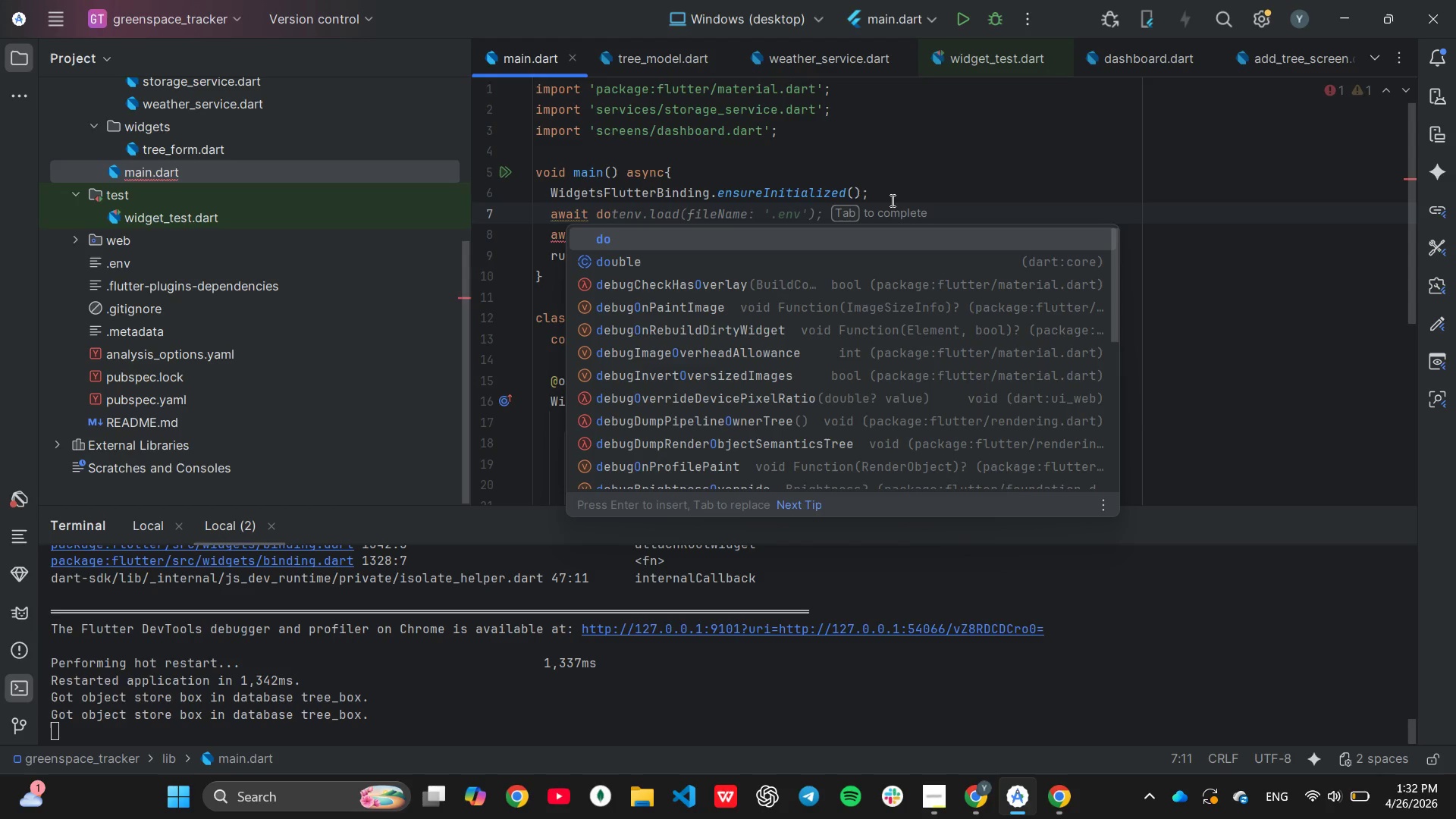 
wait(5.06)
 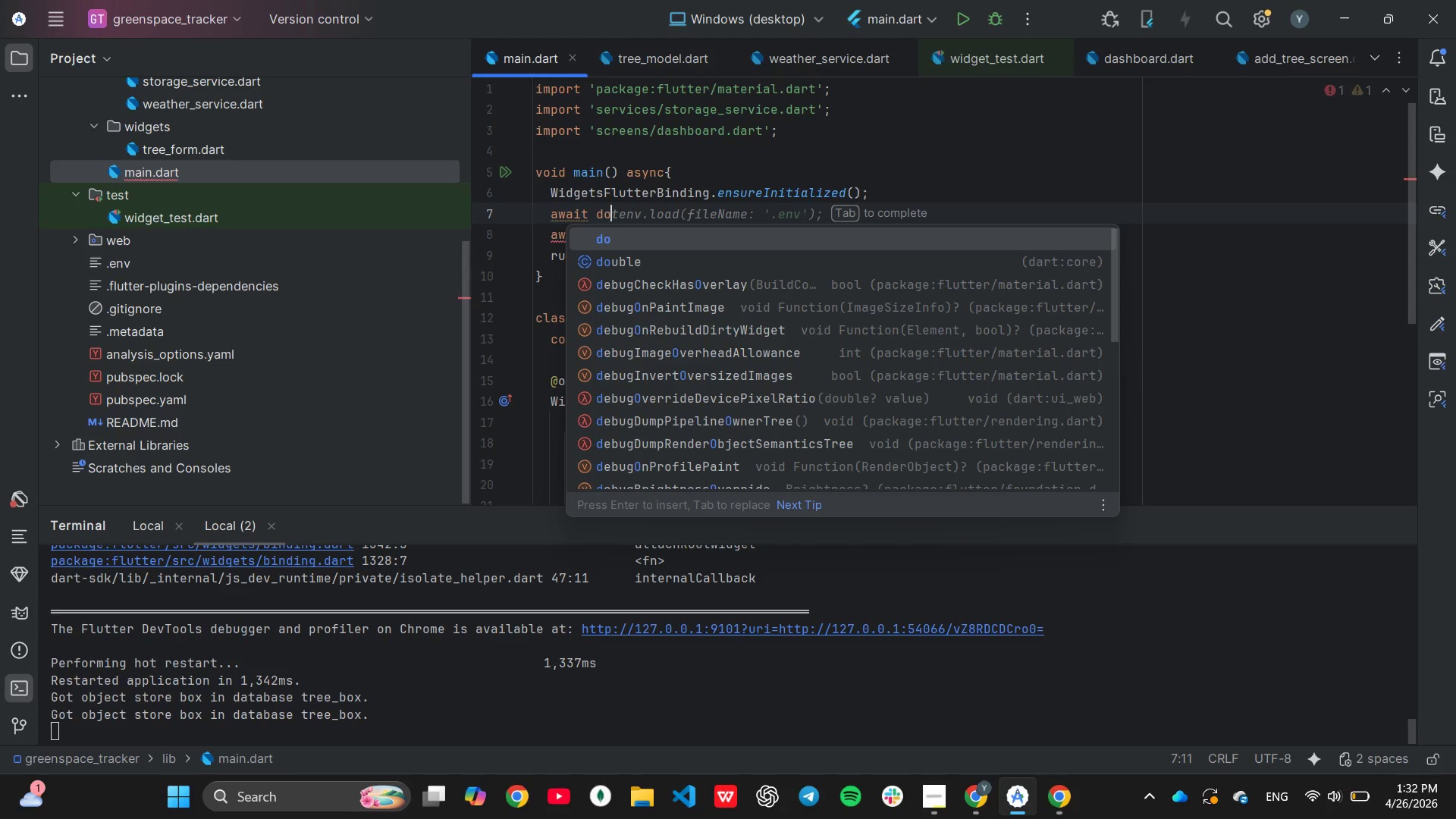 
key(Tab)
 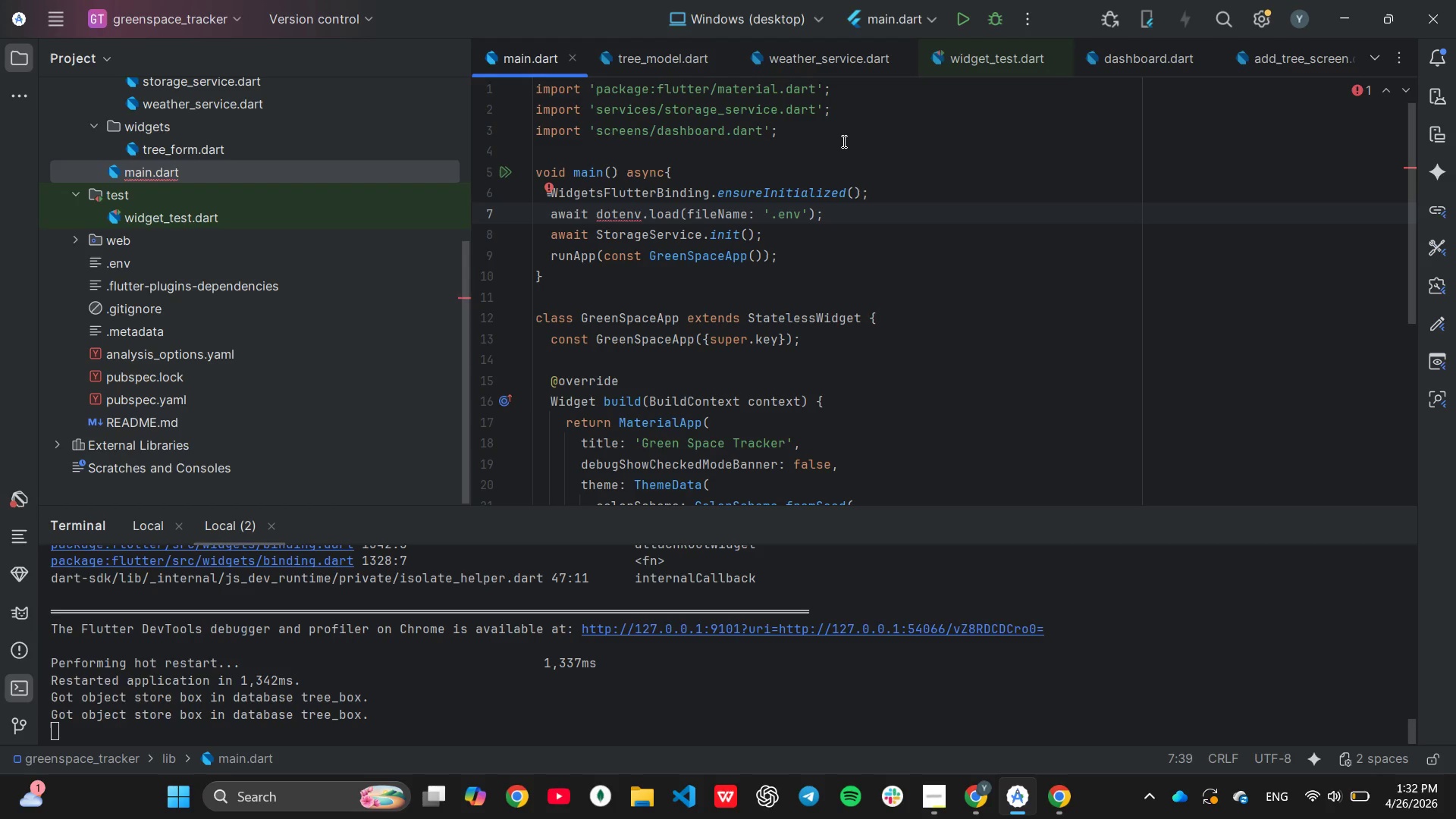 
left_click([843, 146])
 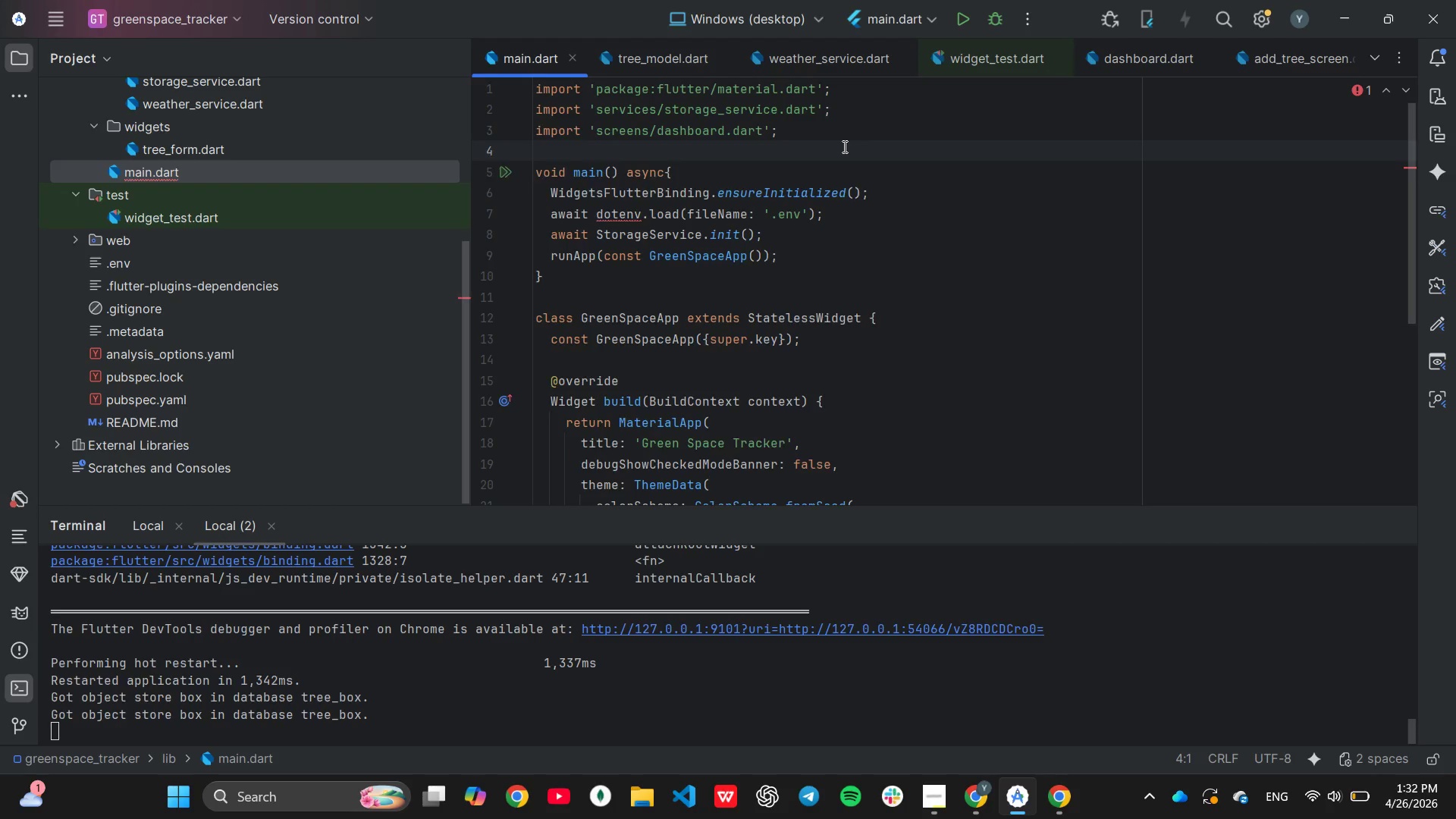 
key(Enter)
 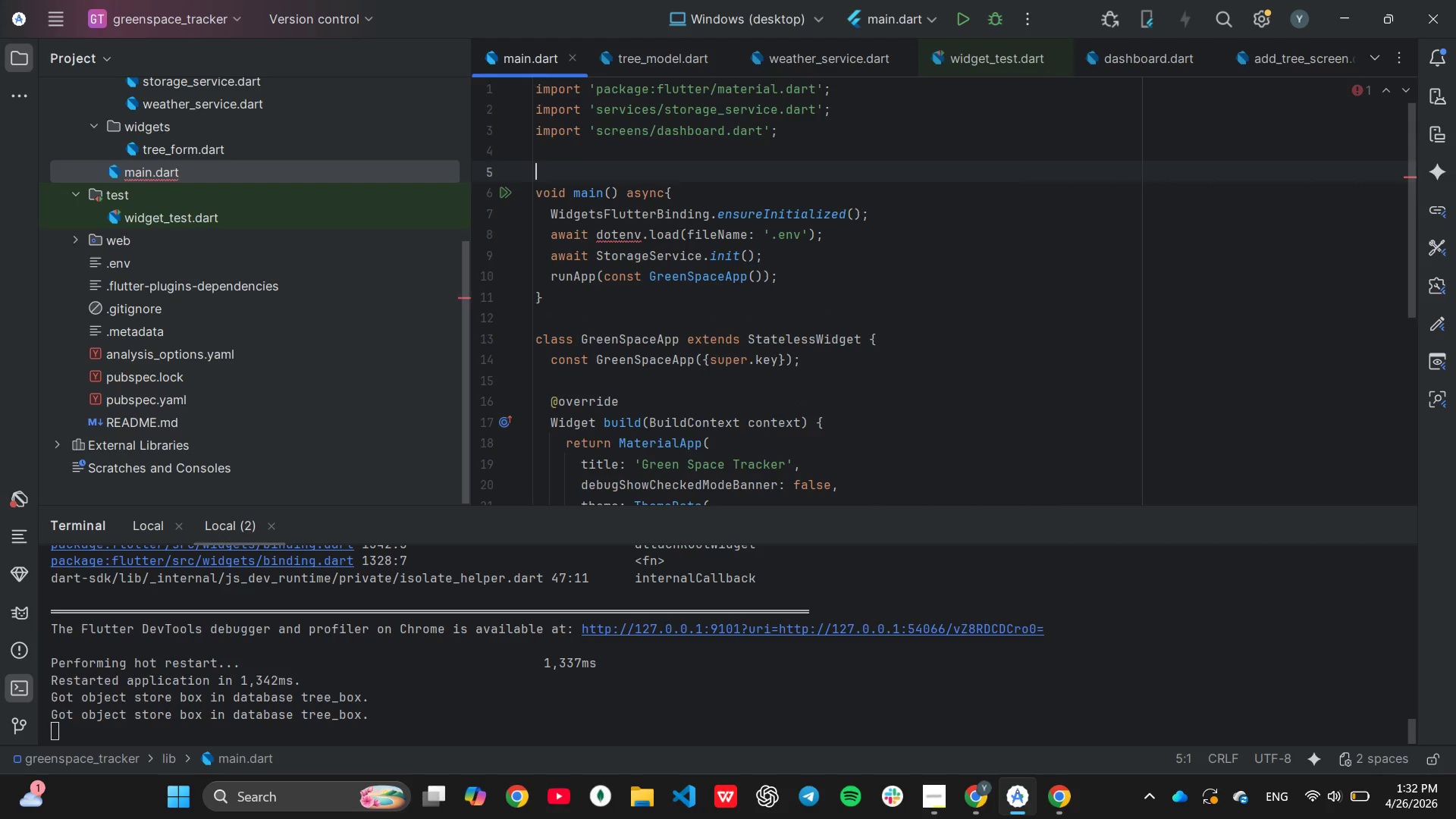 
key(ArrowUp)
 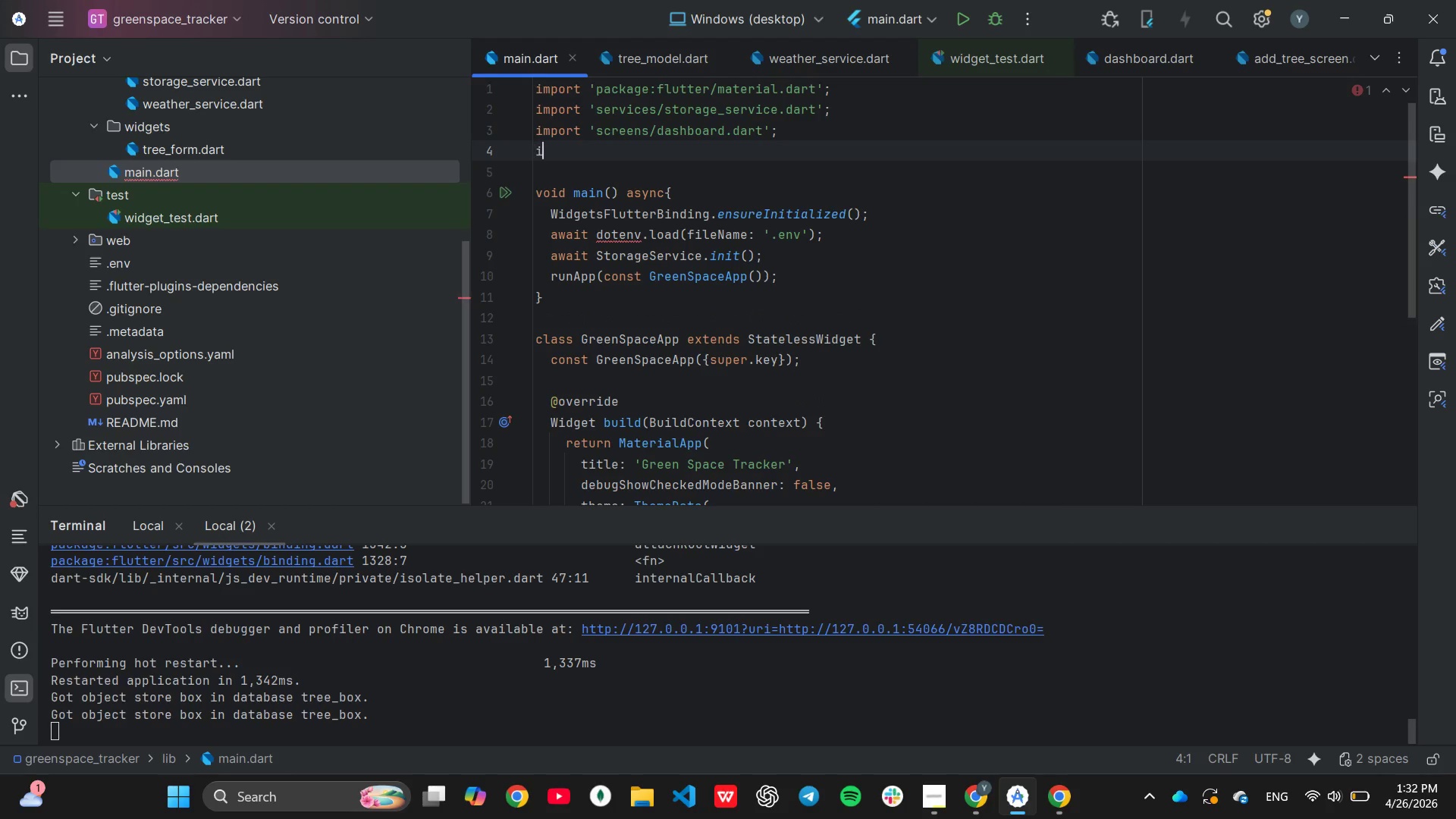 
type(im)
 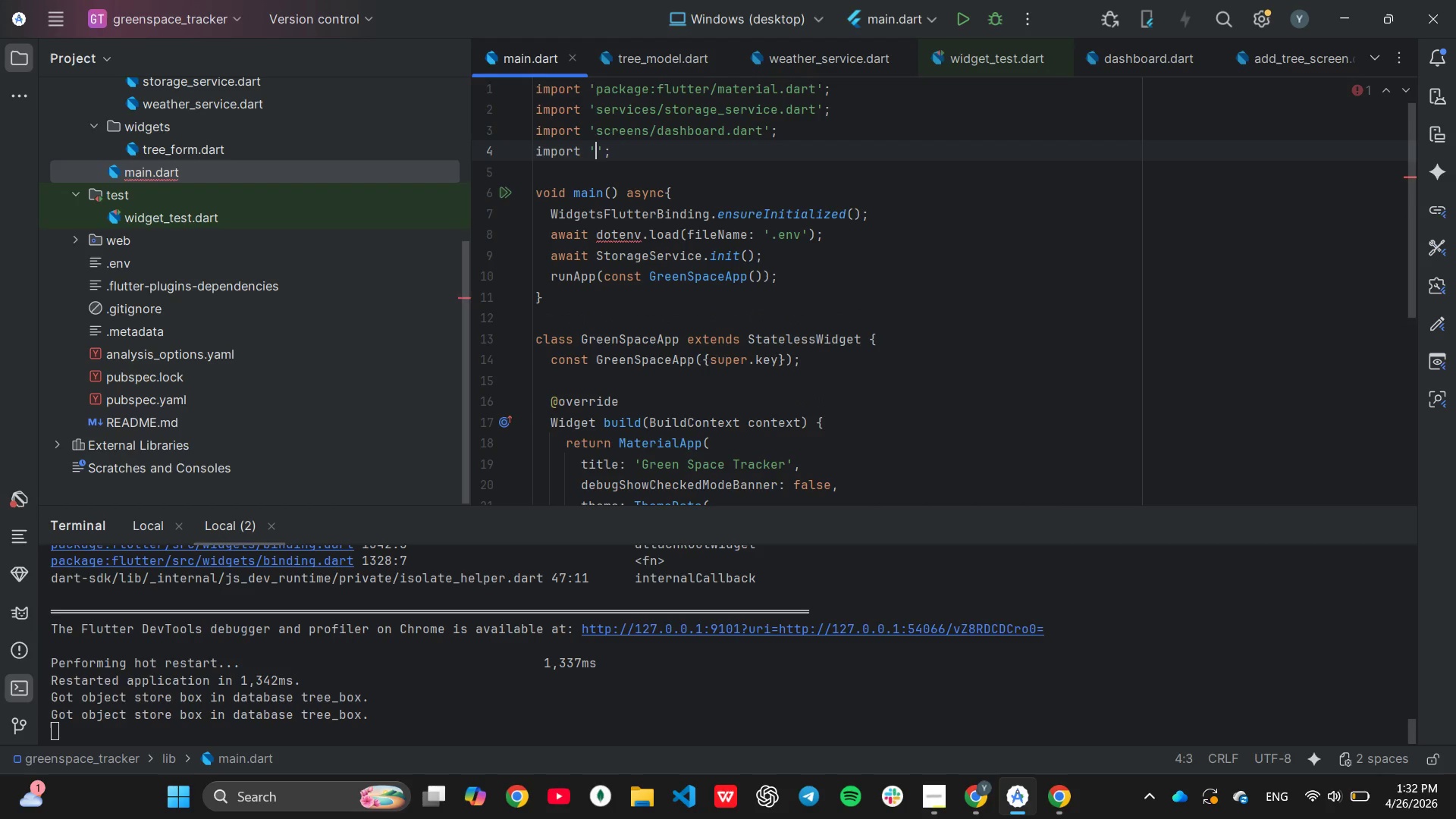 
key(Enter)
 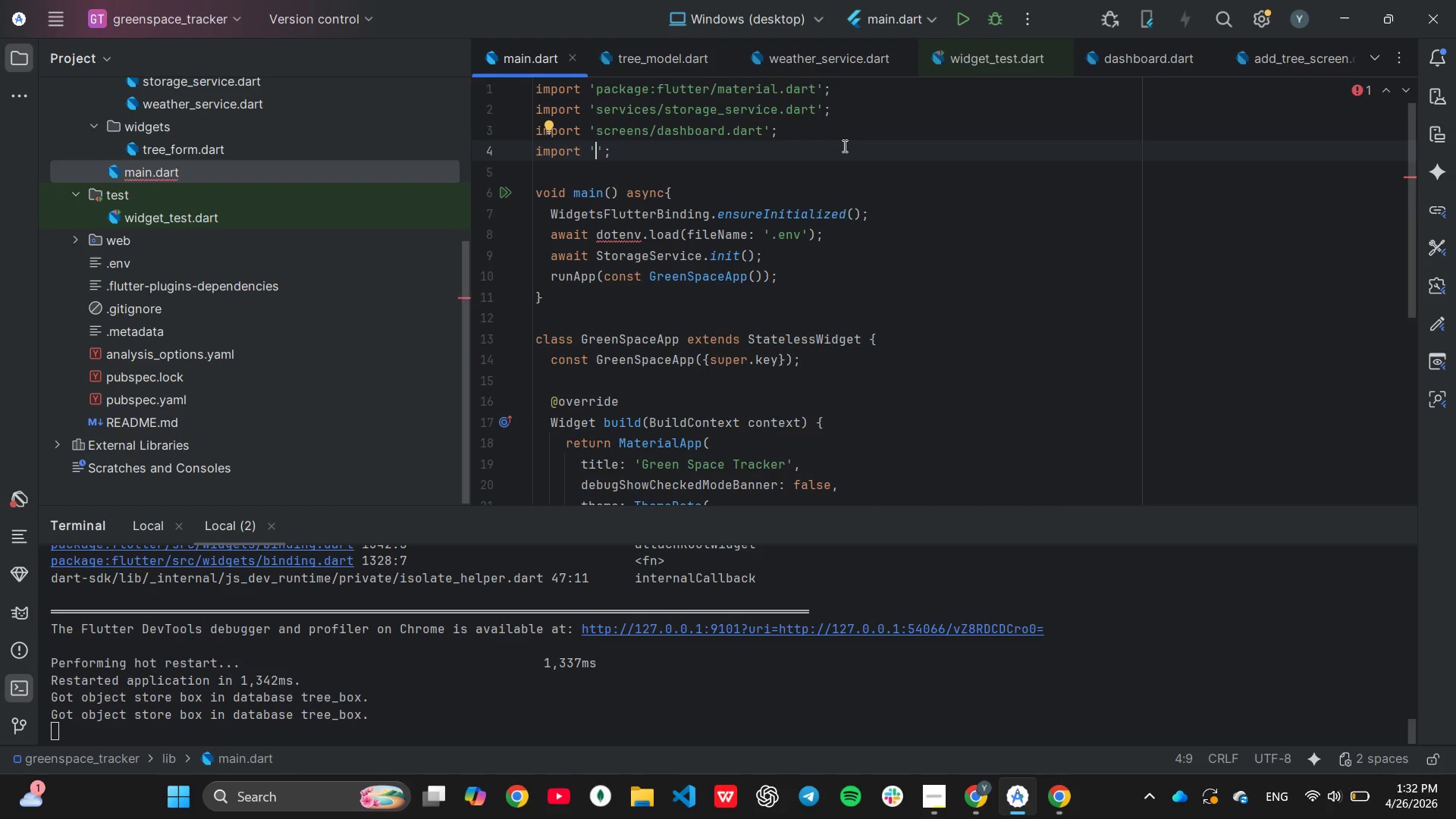 
type(pack)
 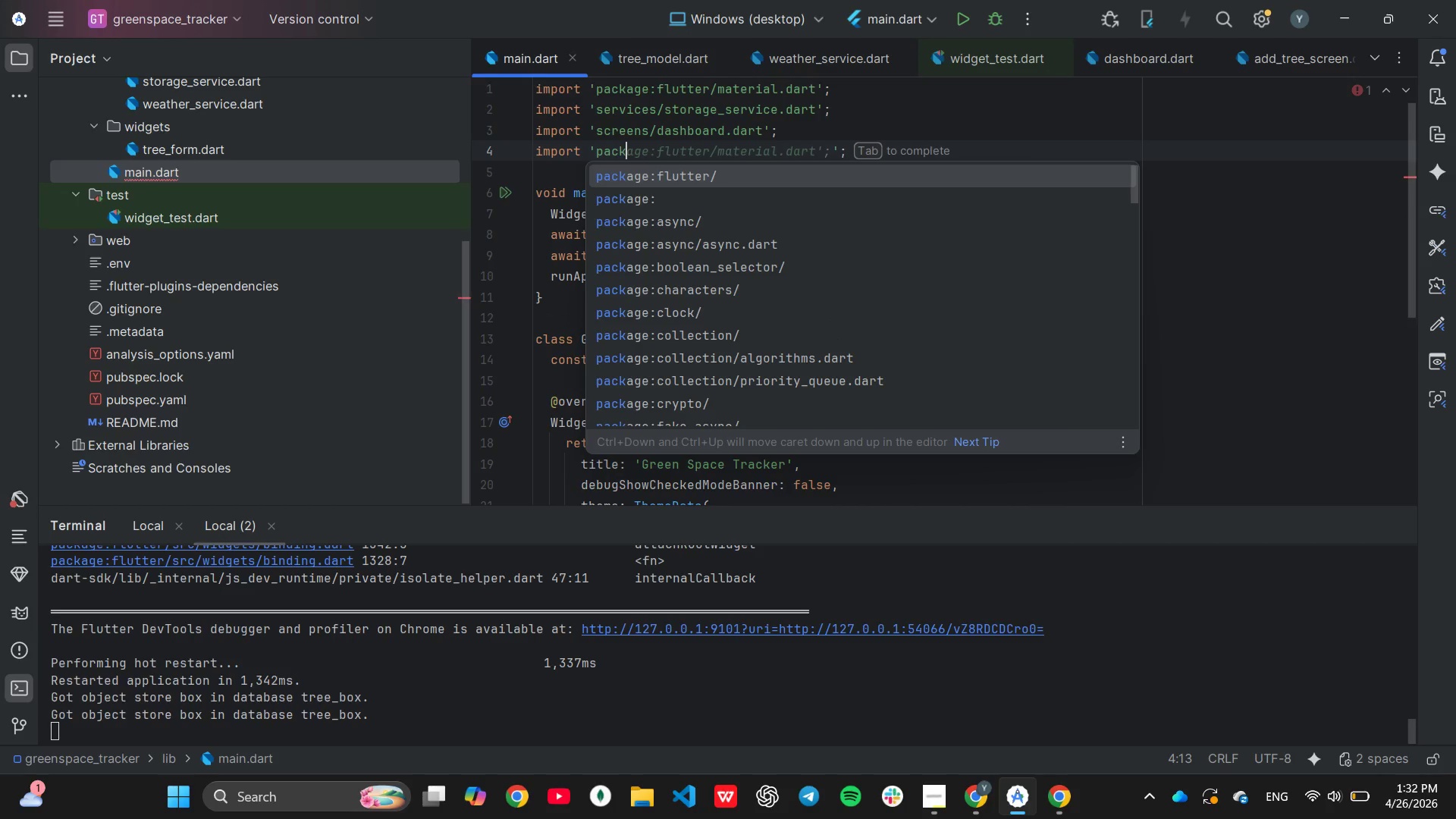 
key(Enter)
 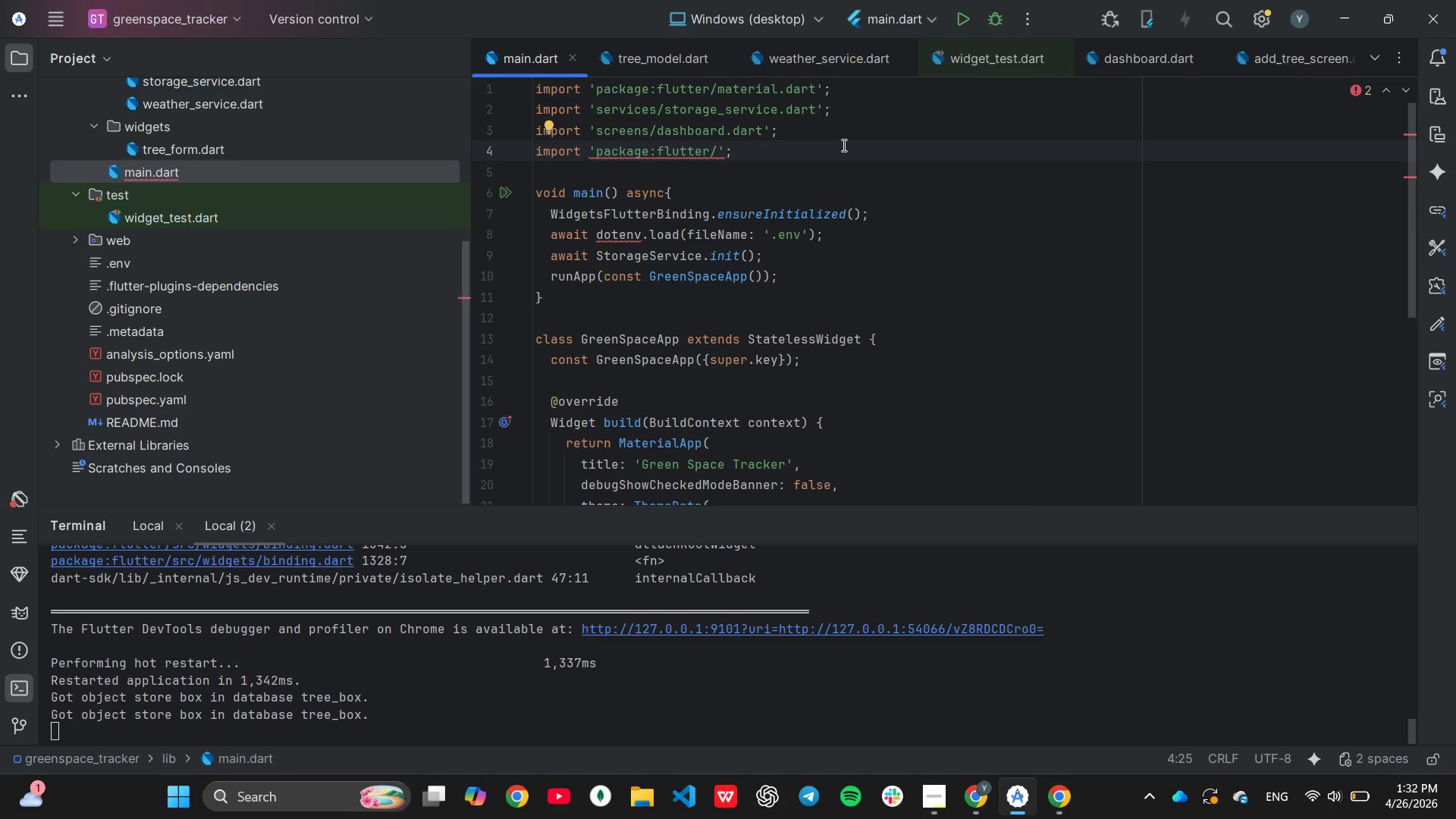 
hold_key(key=Backspace, duration=0.38)
 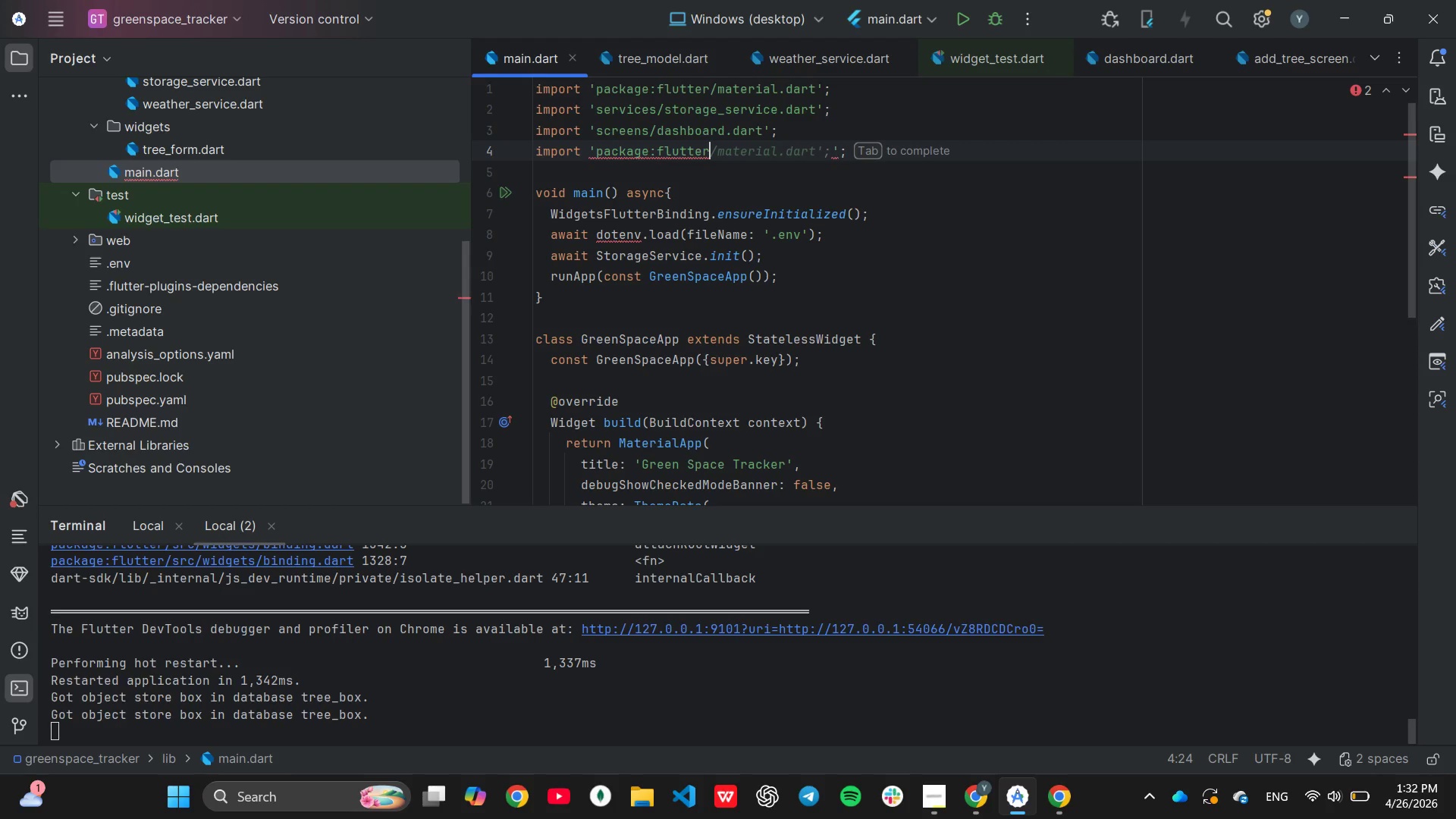 
type(_dotenv)
 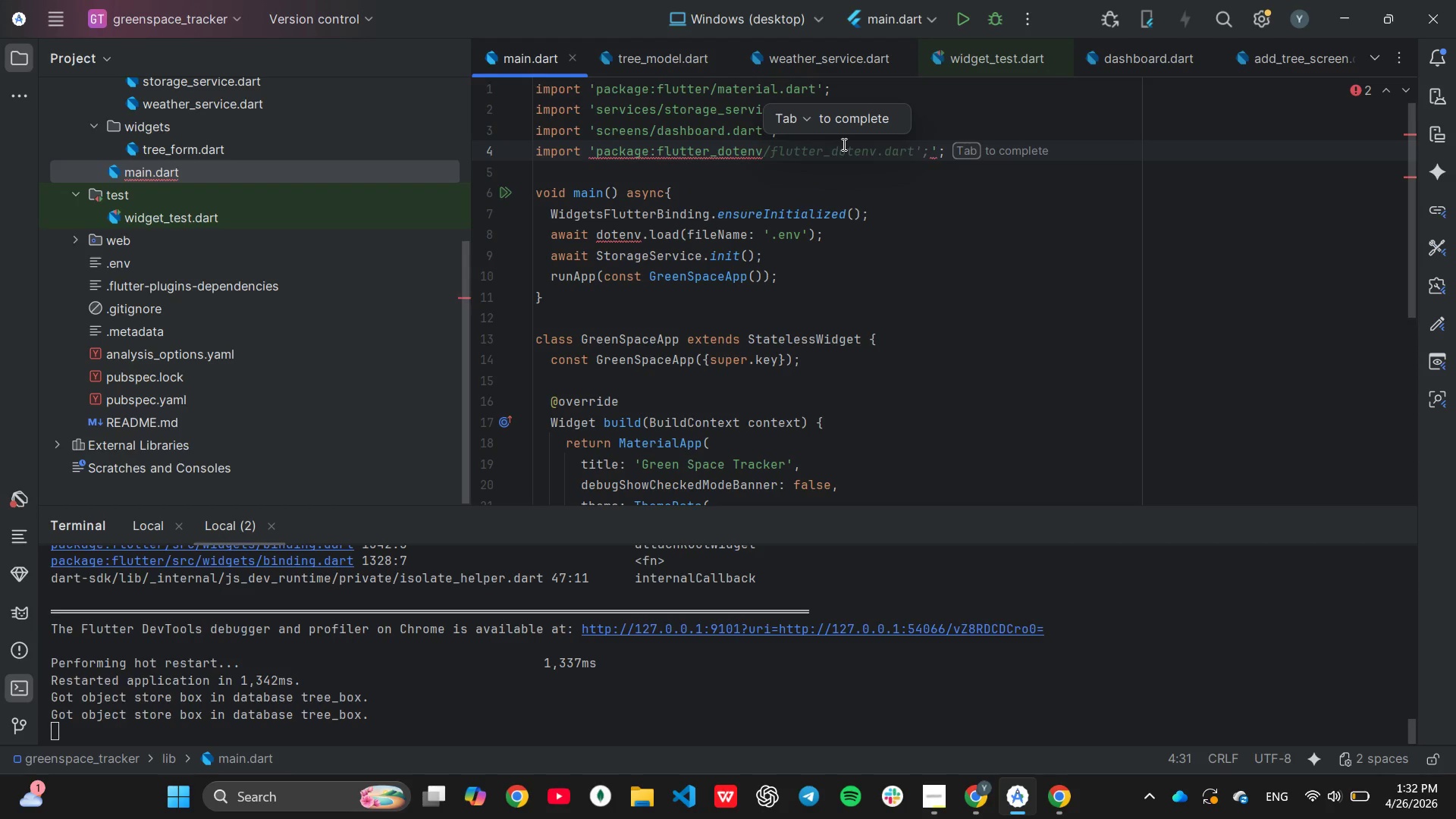 
key(Tab)
 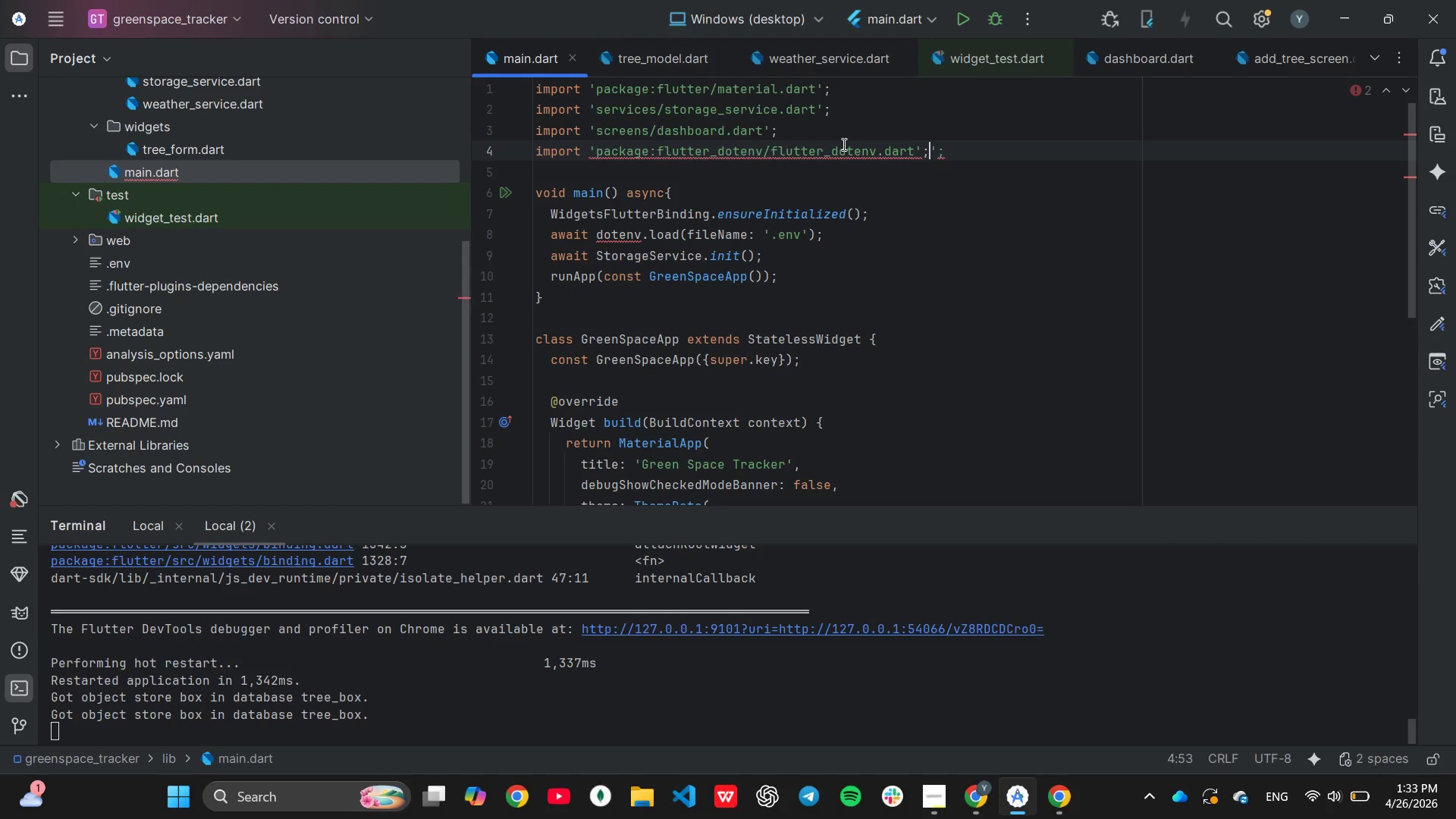 
key(Backspace)
 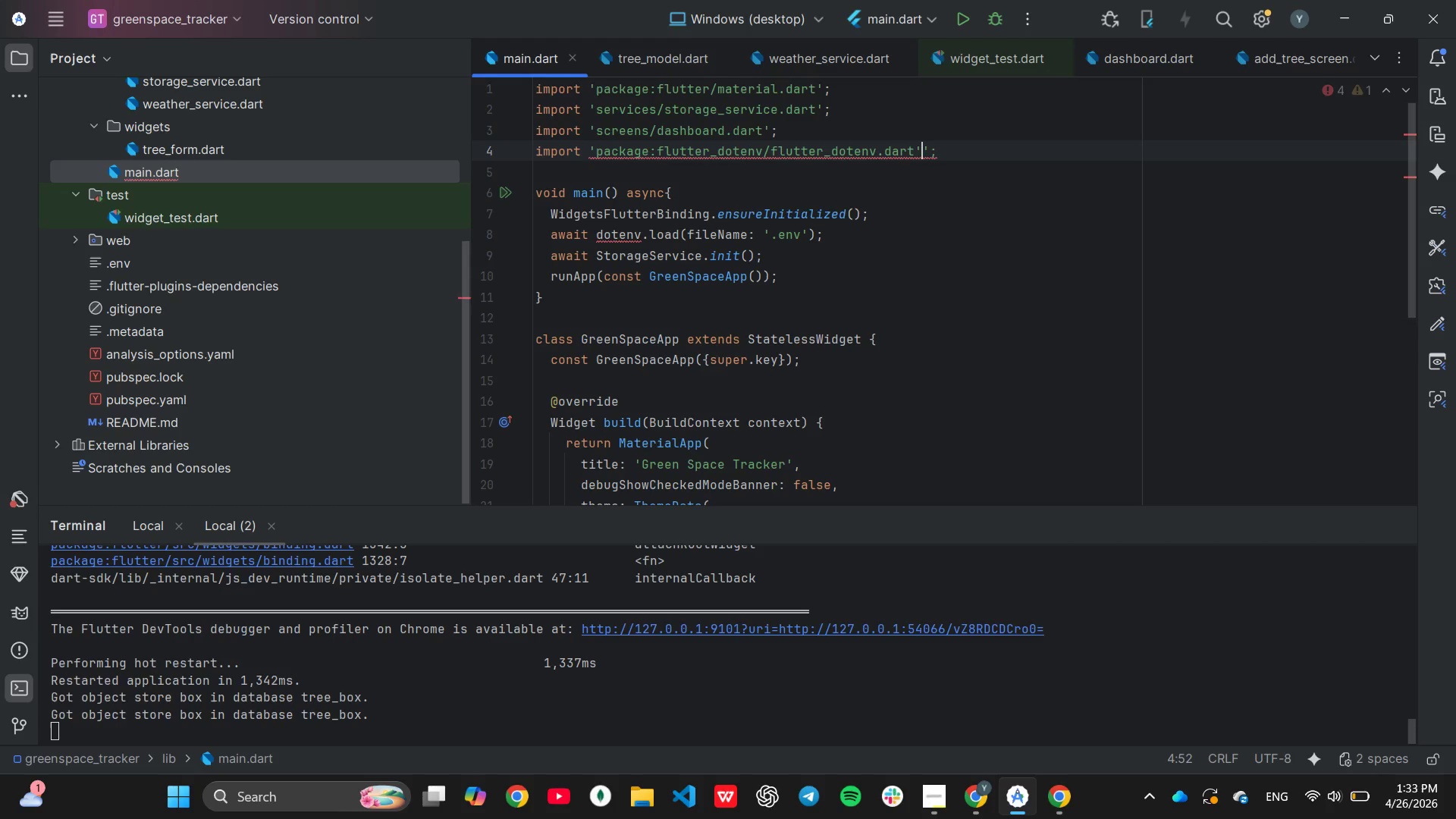 
key(Backspace)
 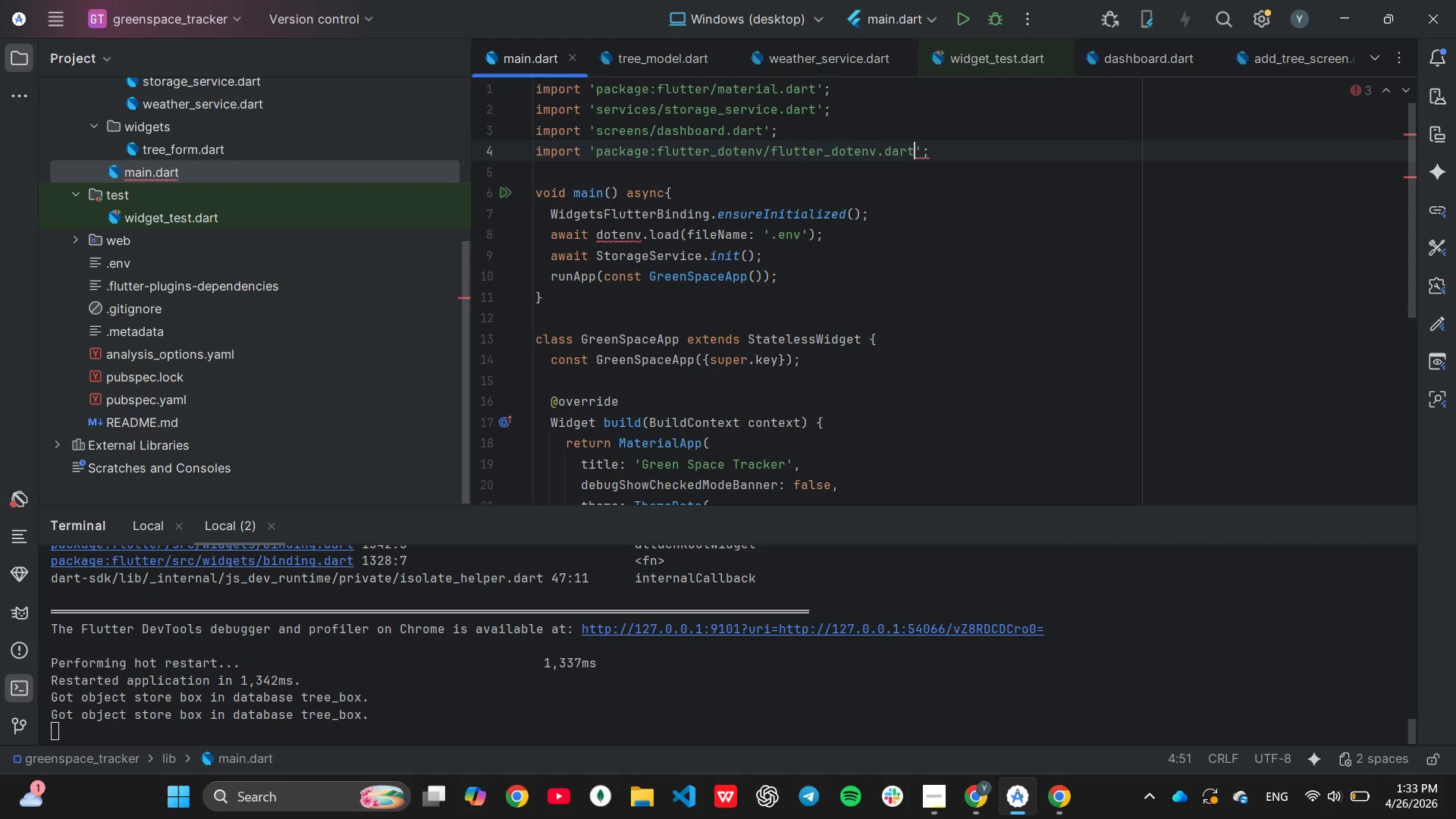 
hold_key(key=ArrowRight, duration=0.42)
 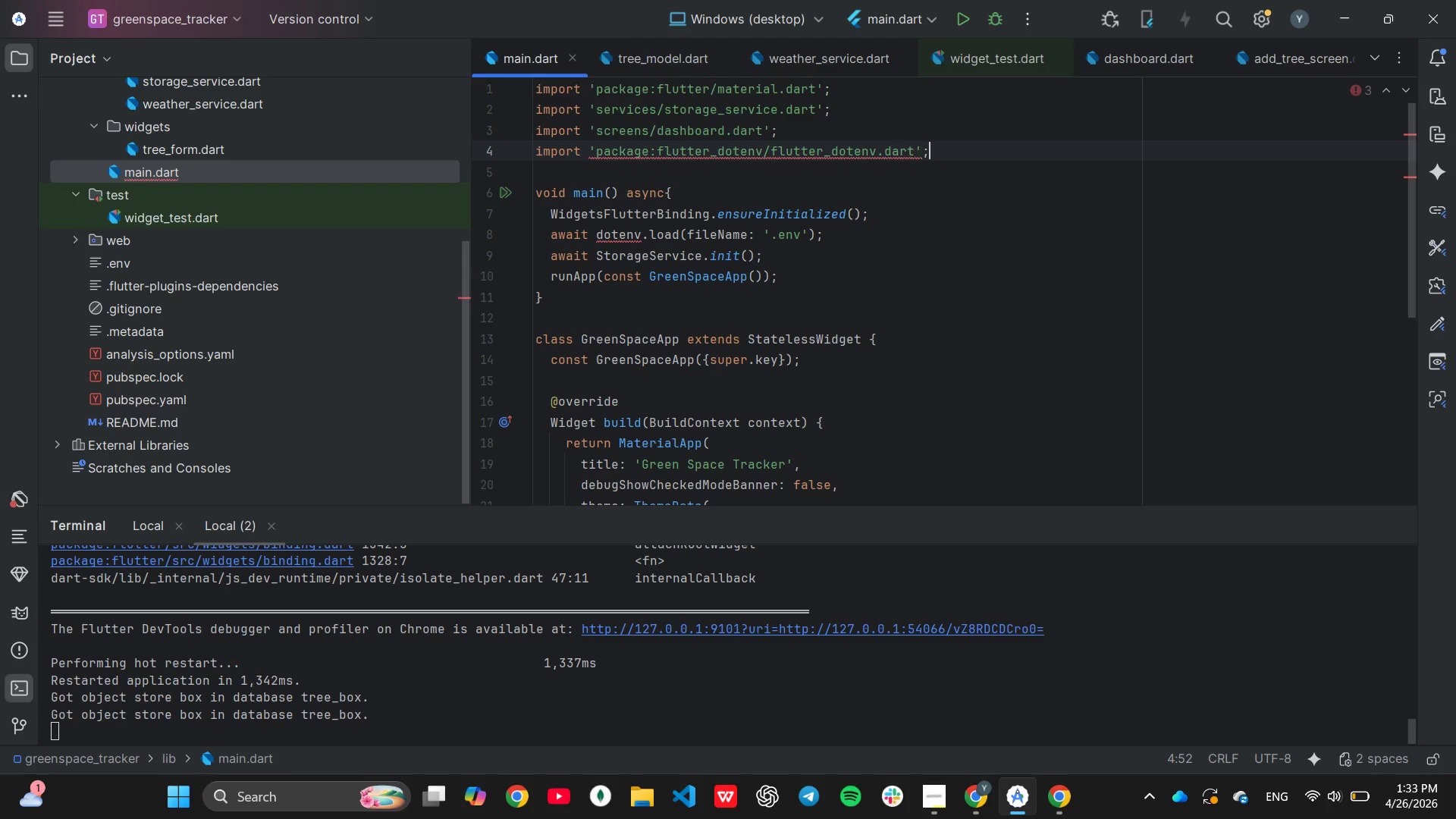 
key(ArrowRight)
 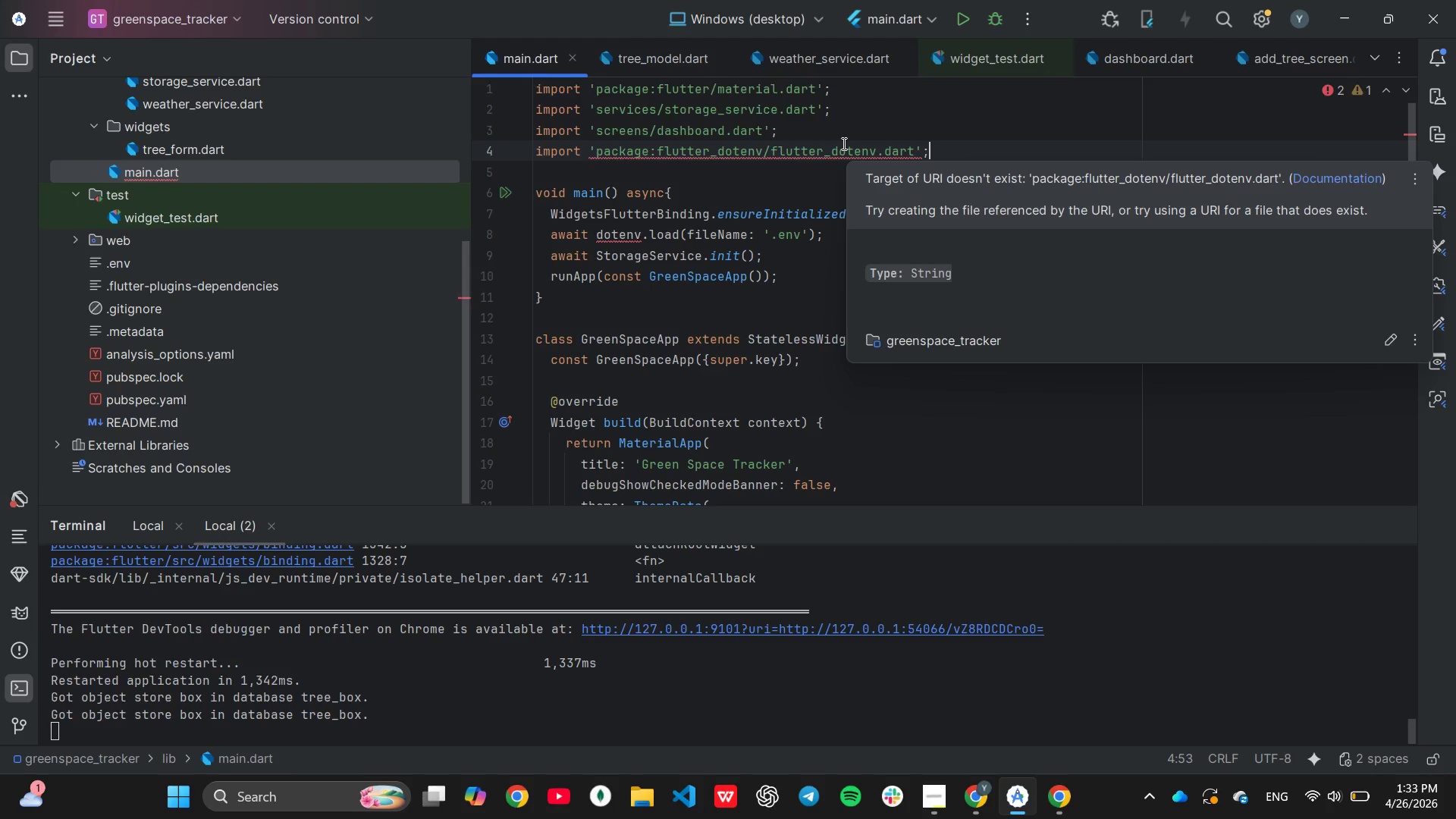 
wait(6.42)
 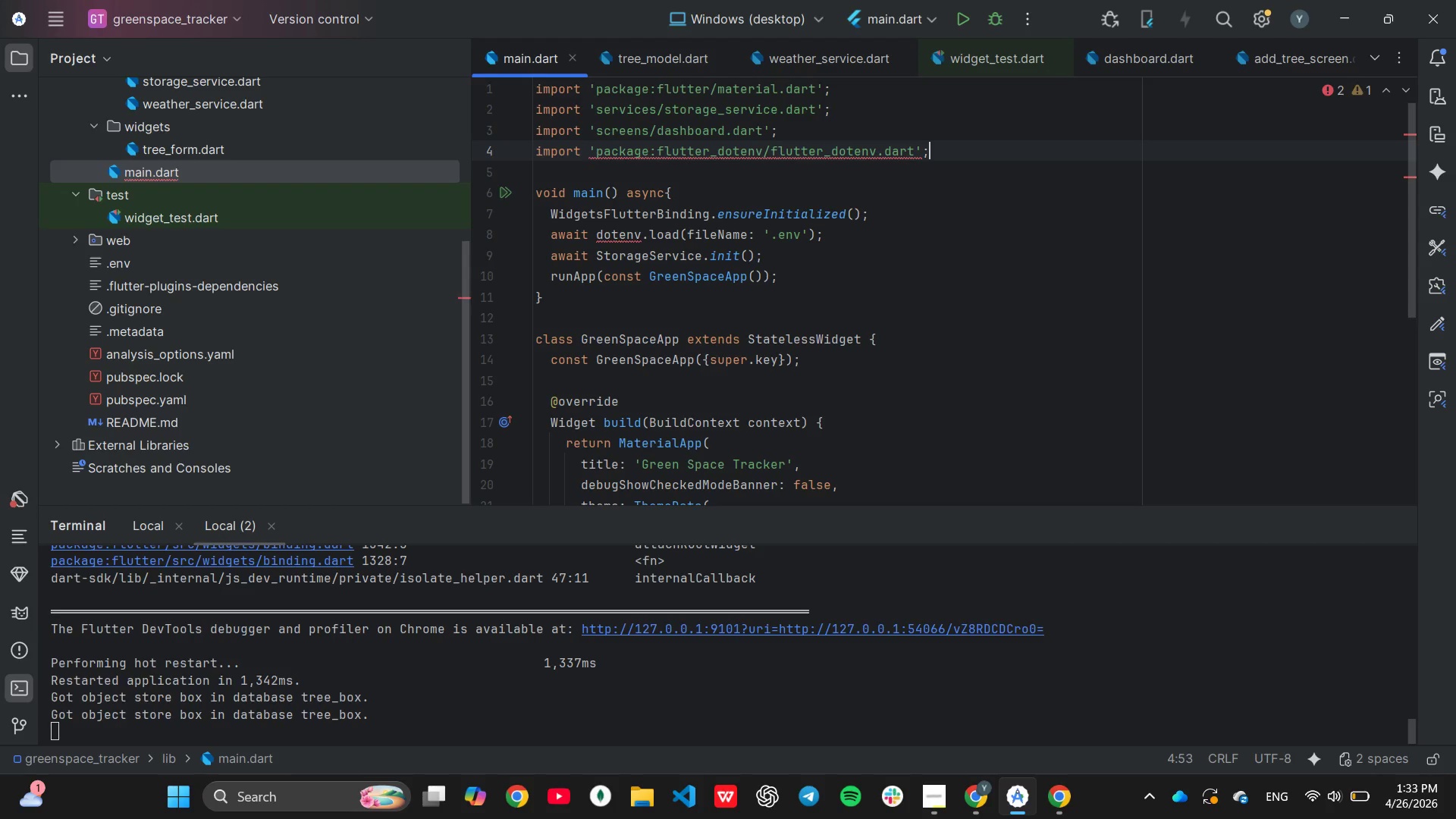 
left_click([799, 314])
 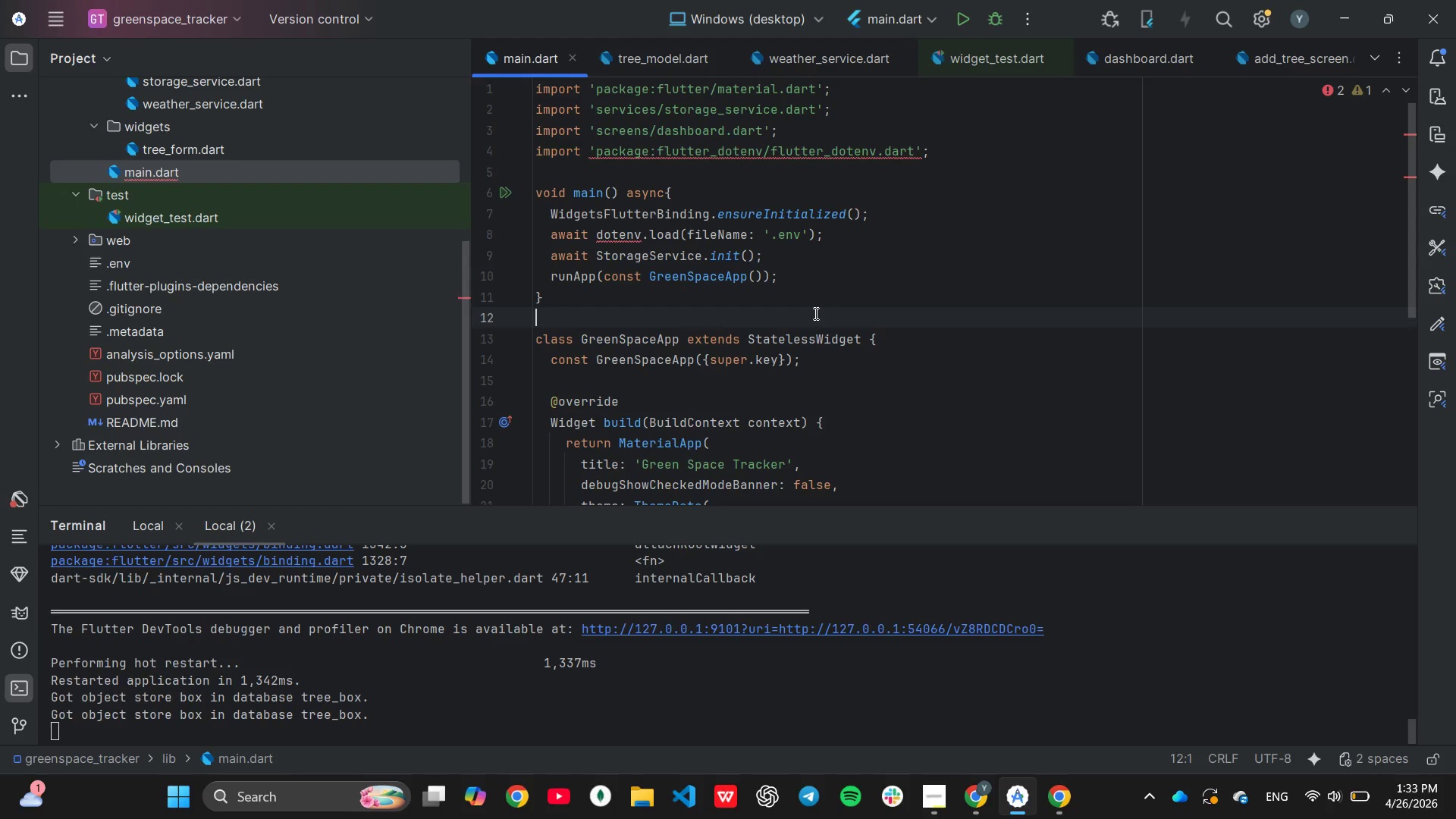 
wait(14.27)
 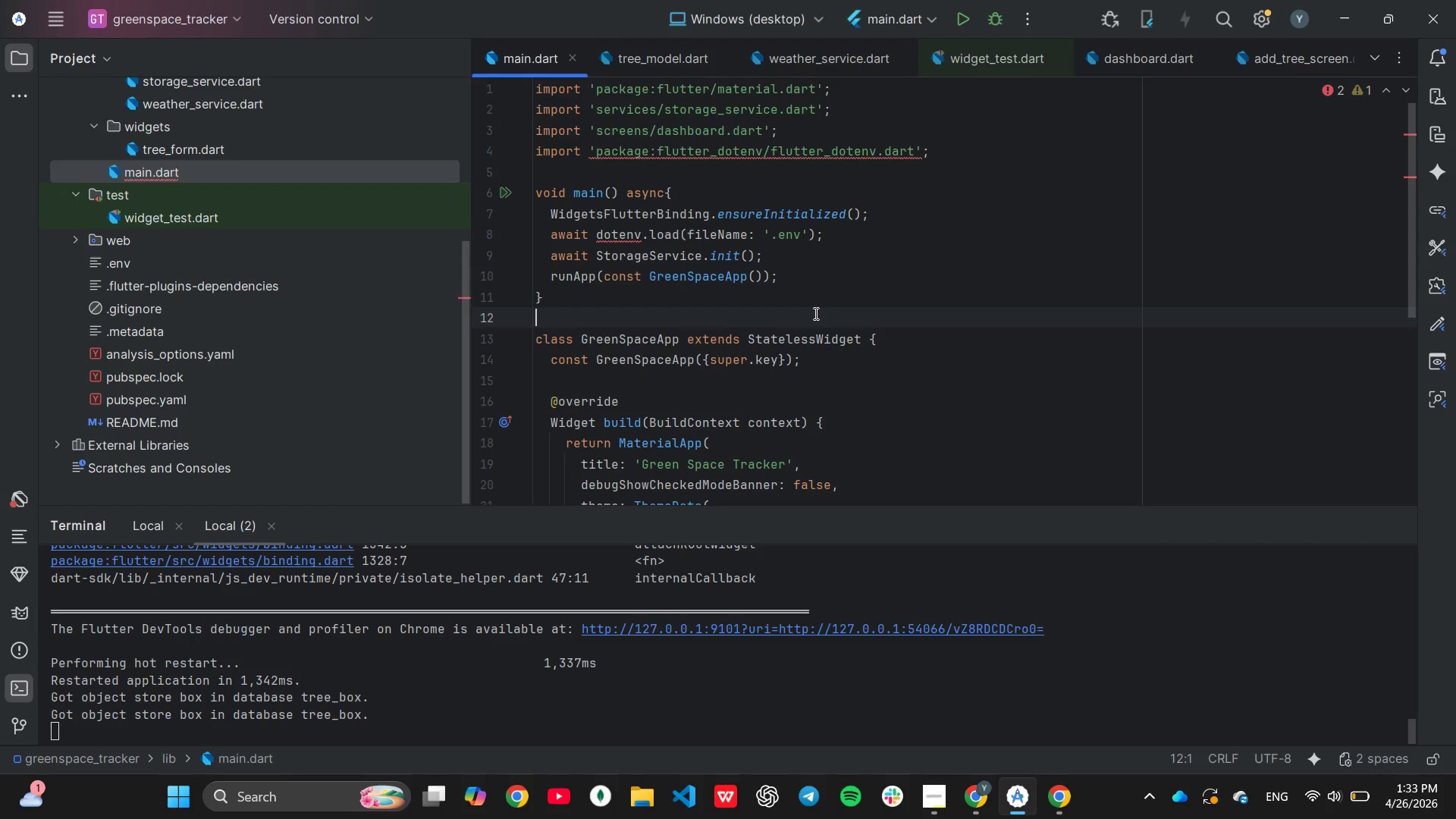 
scroll: coordinate [235, 388], scroll_direction: up, amount: 2.0
 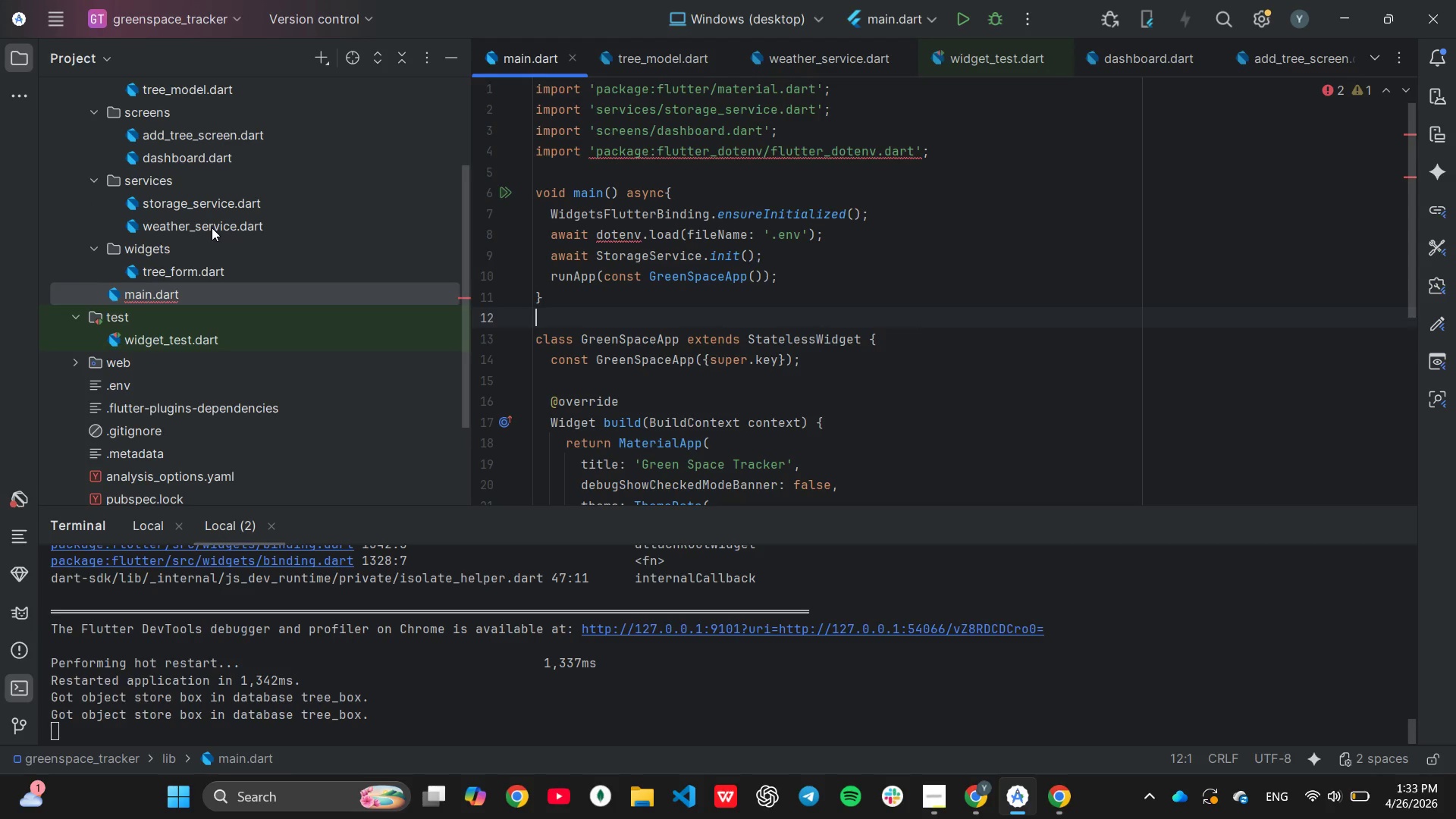 
double_click([212, 228])
 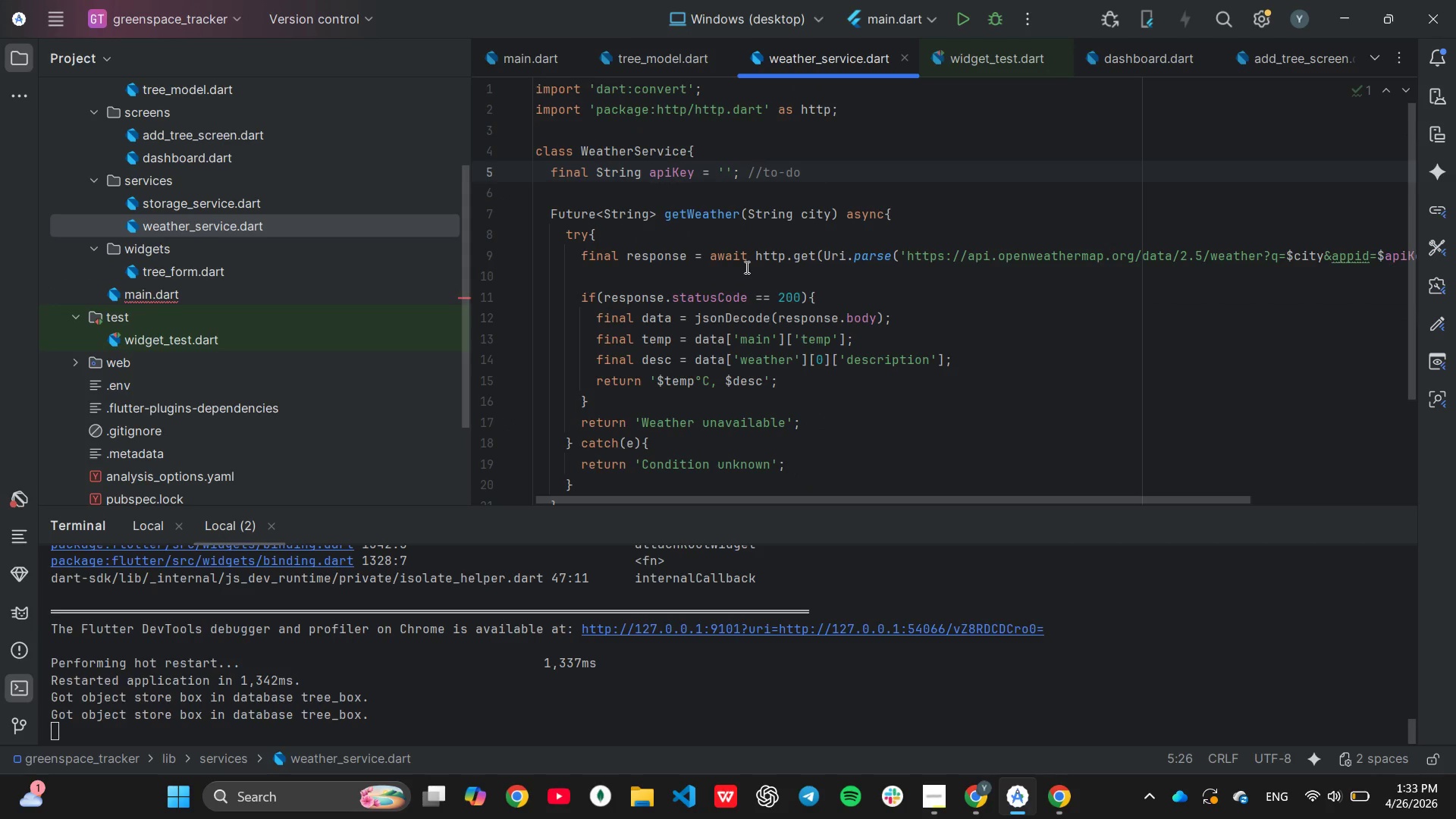 
scroll: coordinate [746, 267], scroll_direction: up, amount: 3.0
 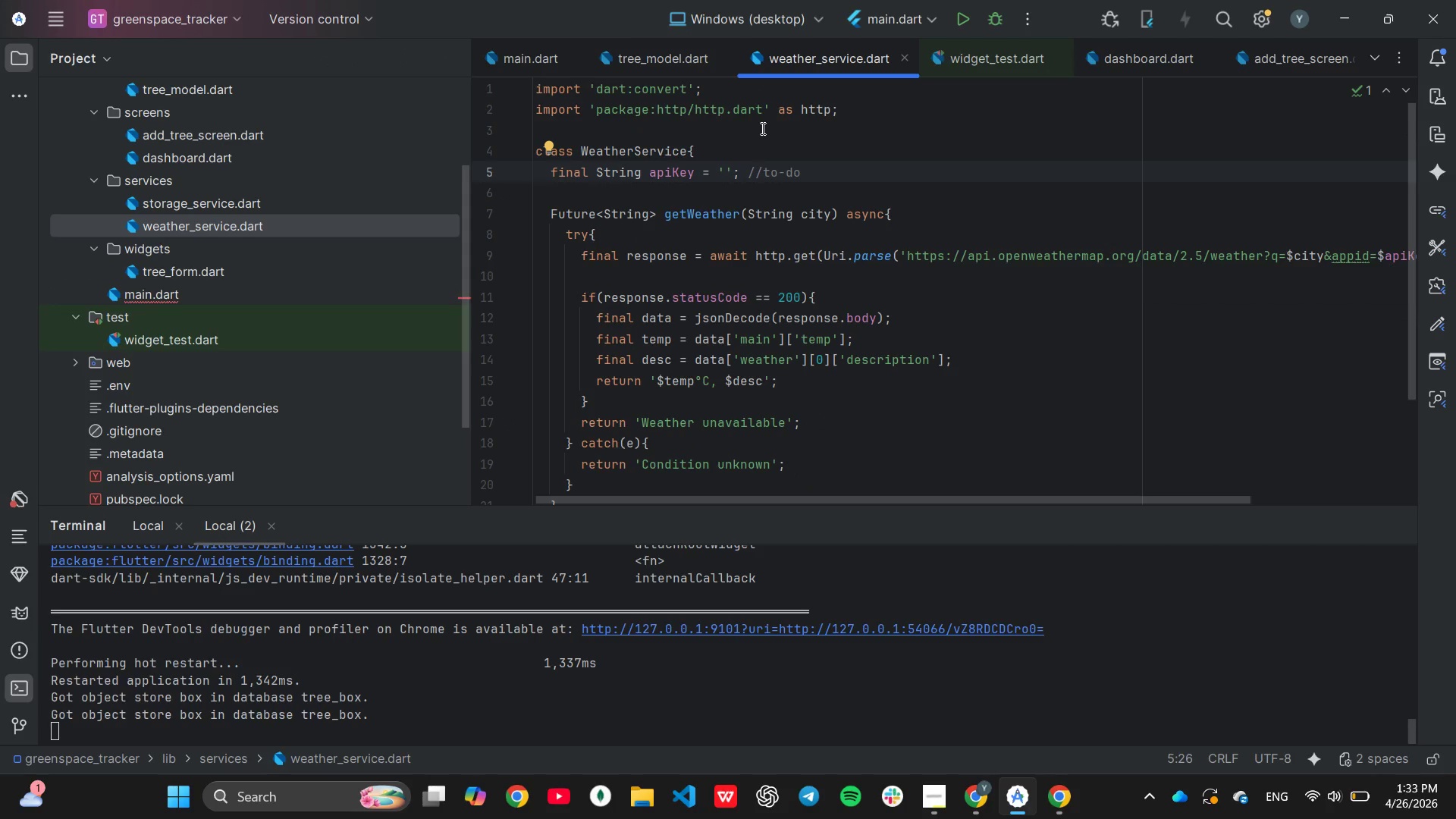 
left_click([761, 128])
 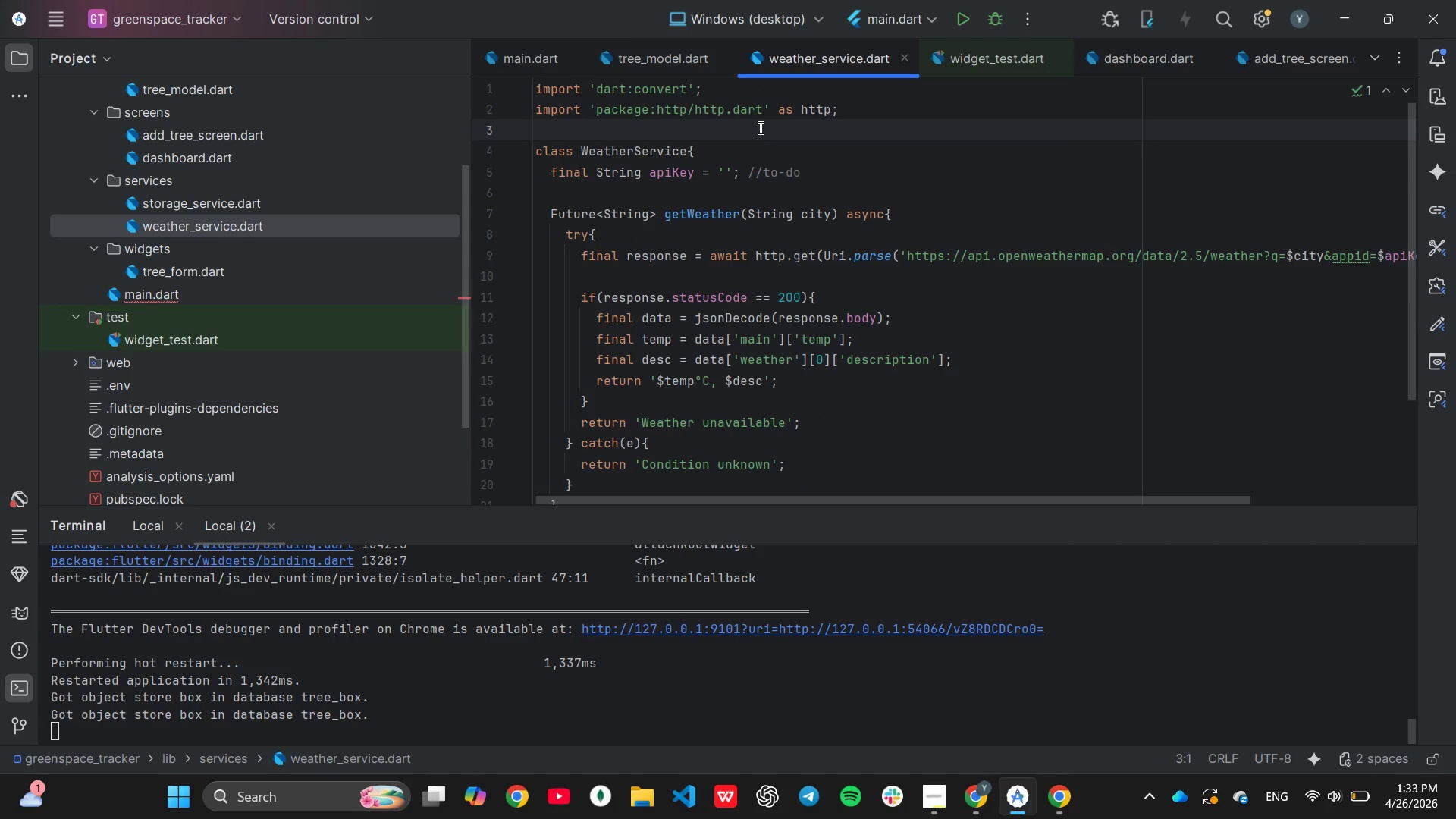 
type(im)
 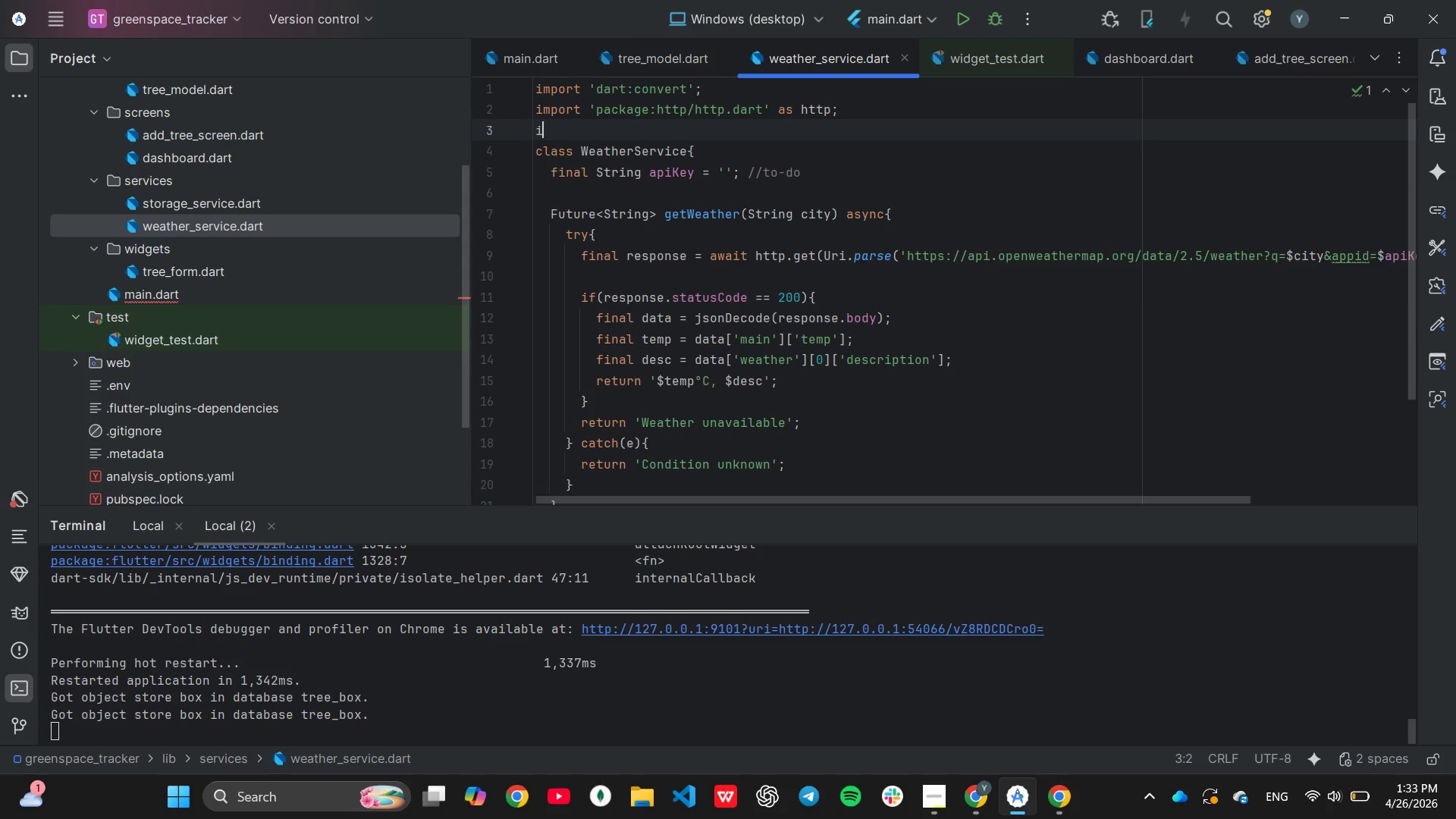 
key(Enter)
 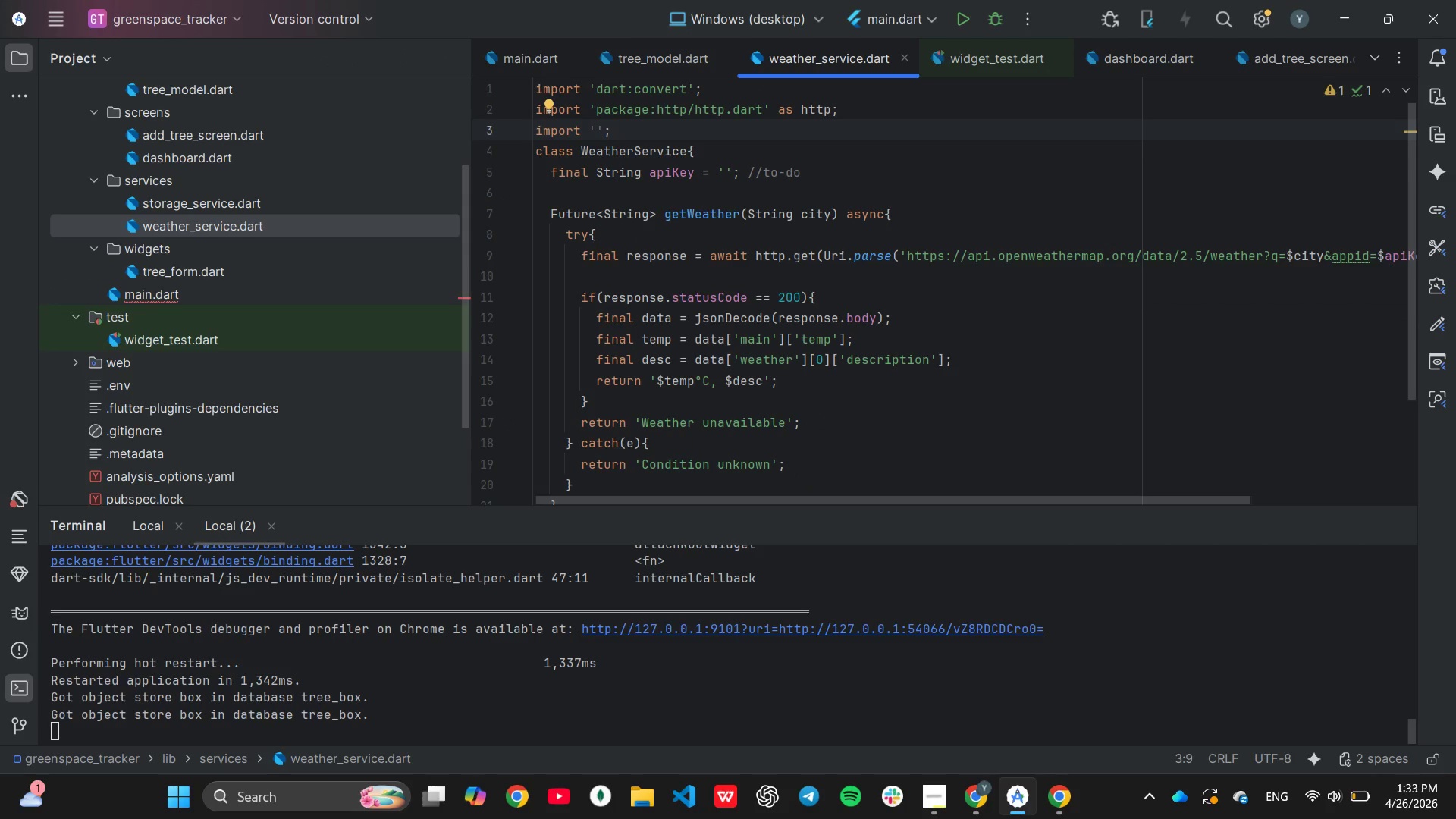 
type(pa)
 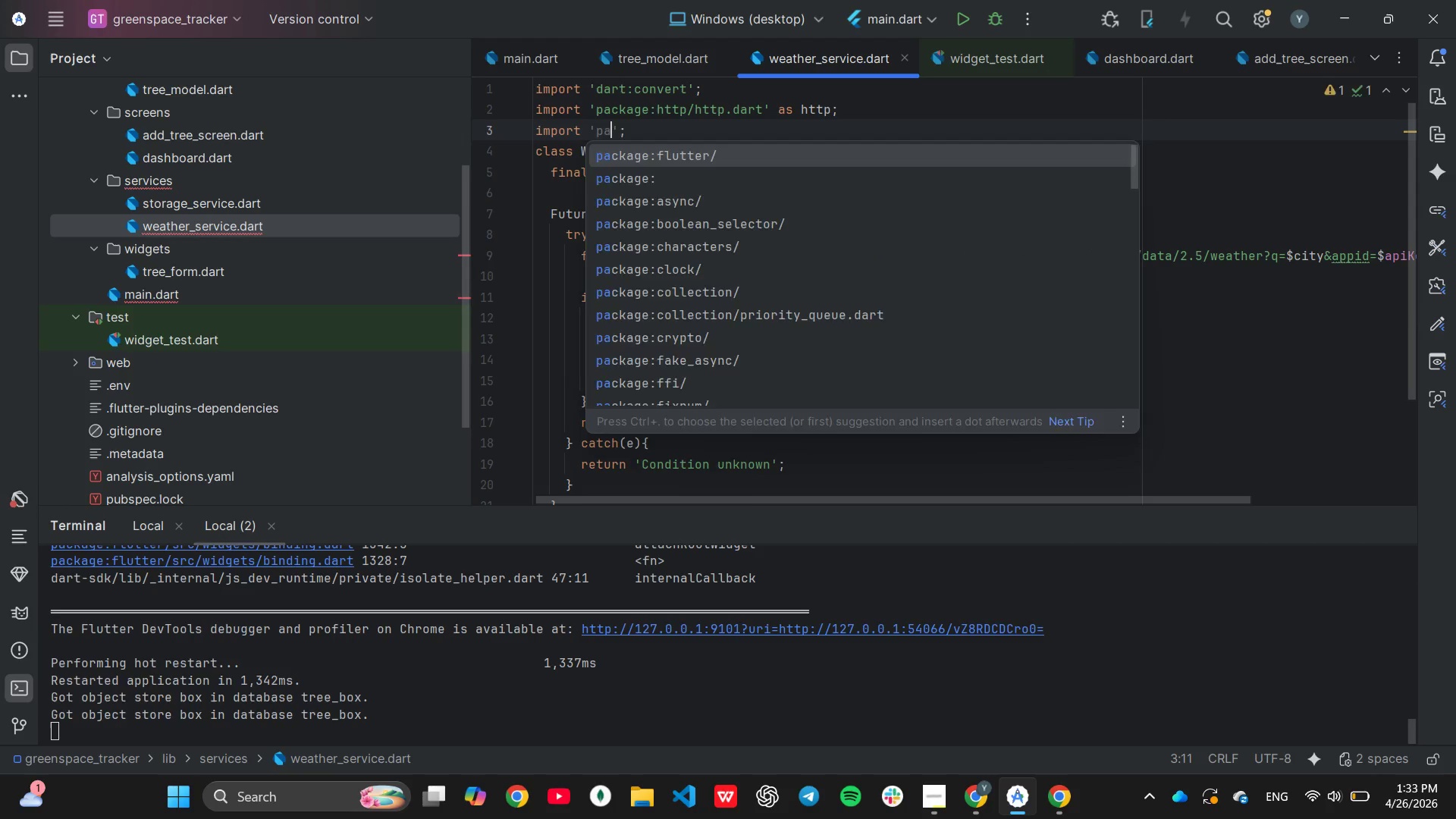 
key(Enter)
 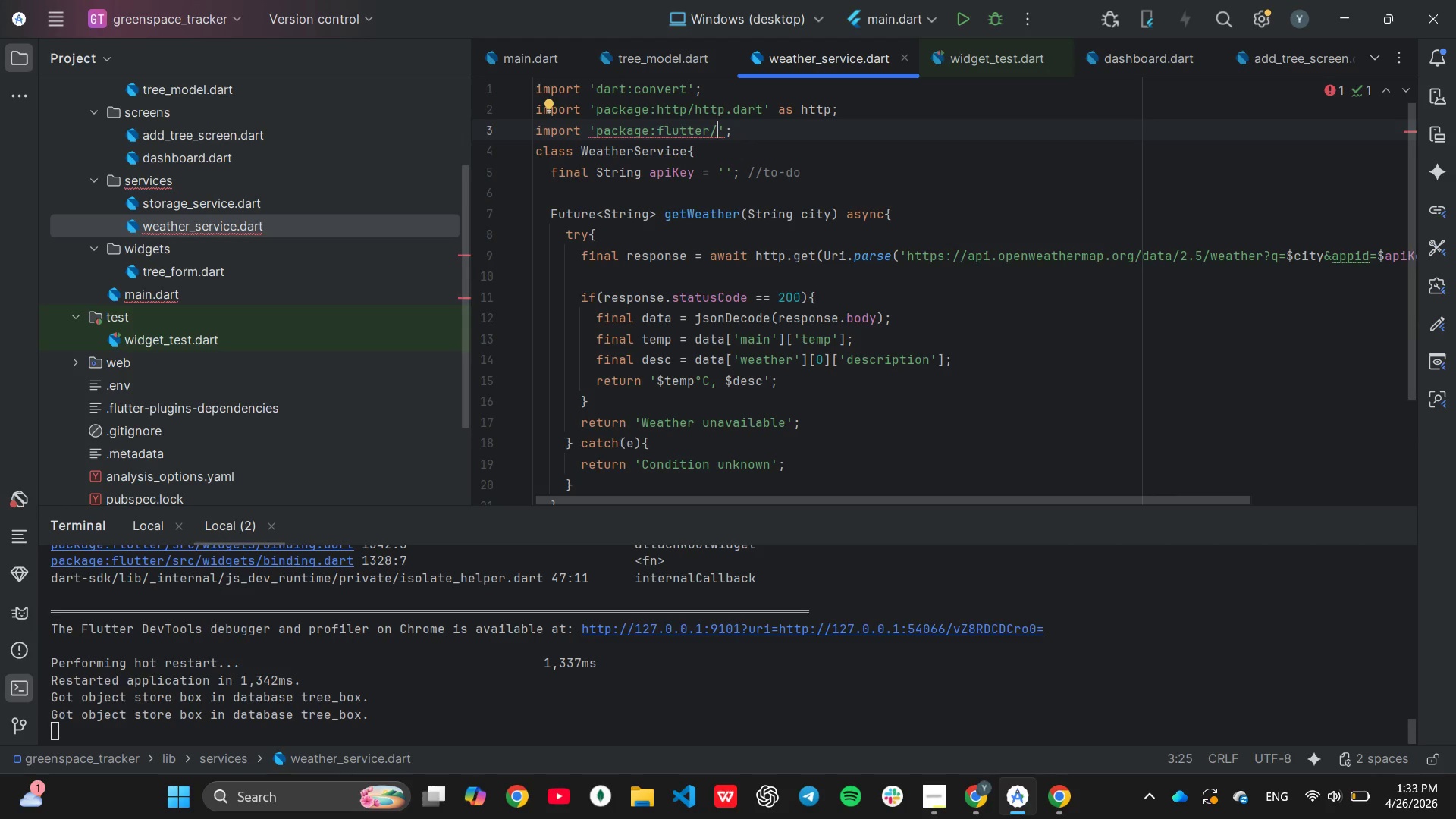 
hold_key(key=Backspace, duration=0.61)
 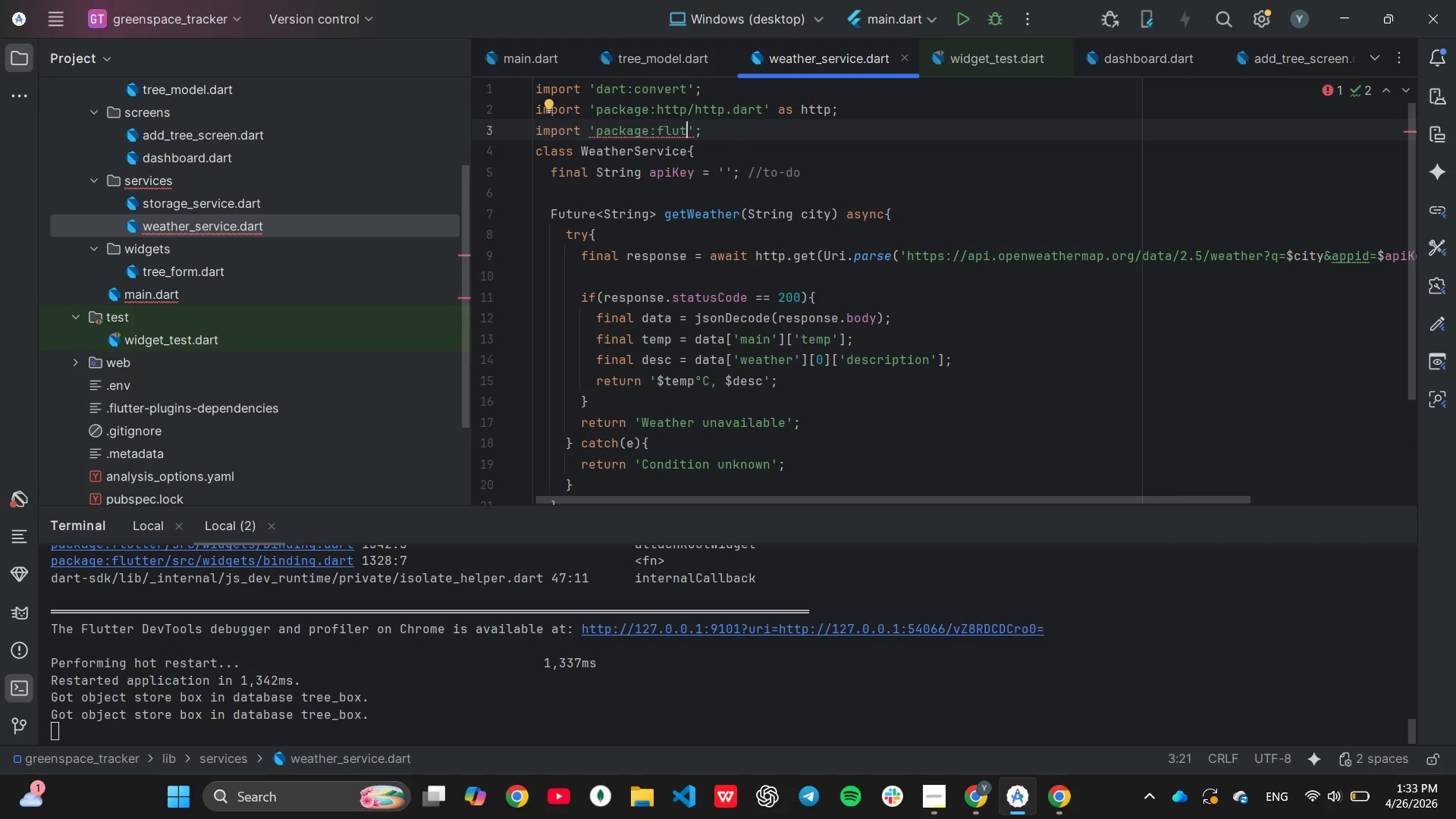 
type(ter_)
key(Tab)
key(Backspace)
key(Backspace)
 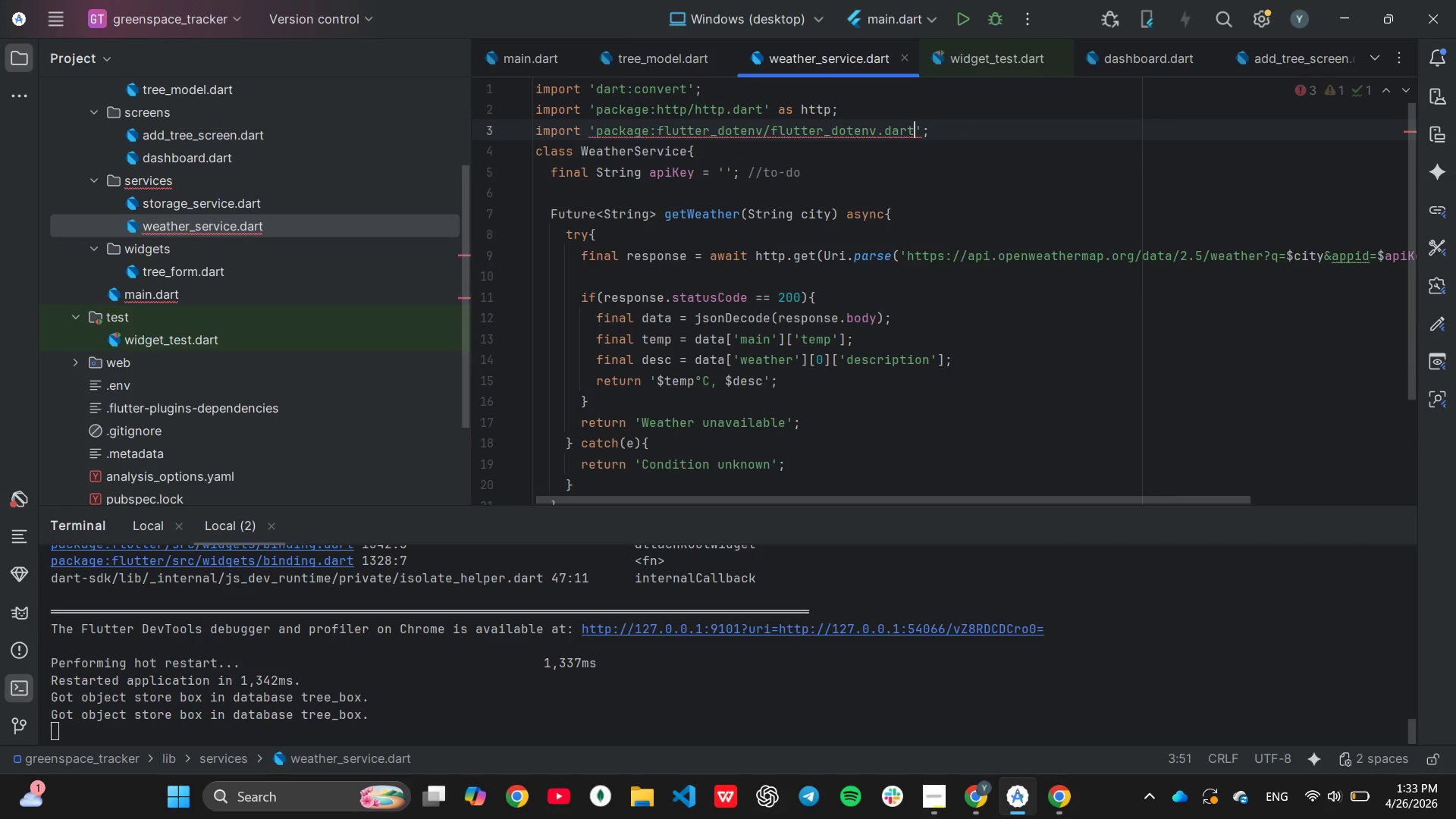 
key(ArrowRight)
 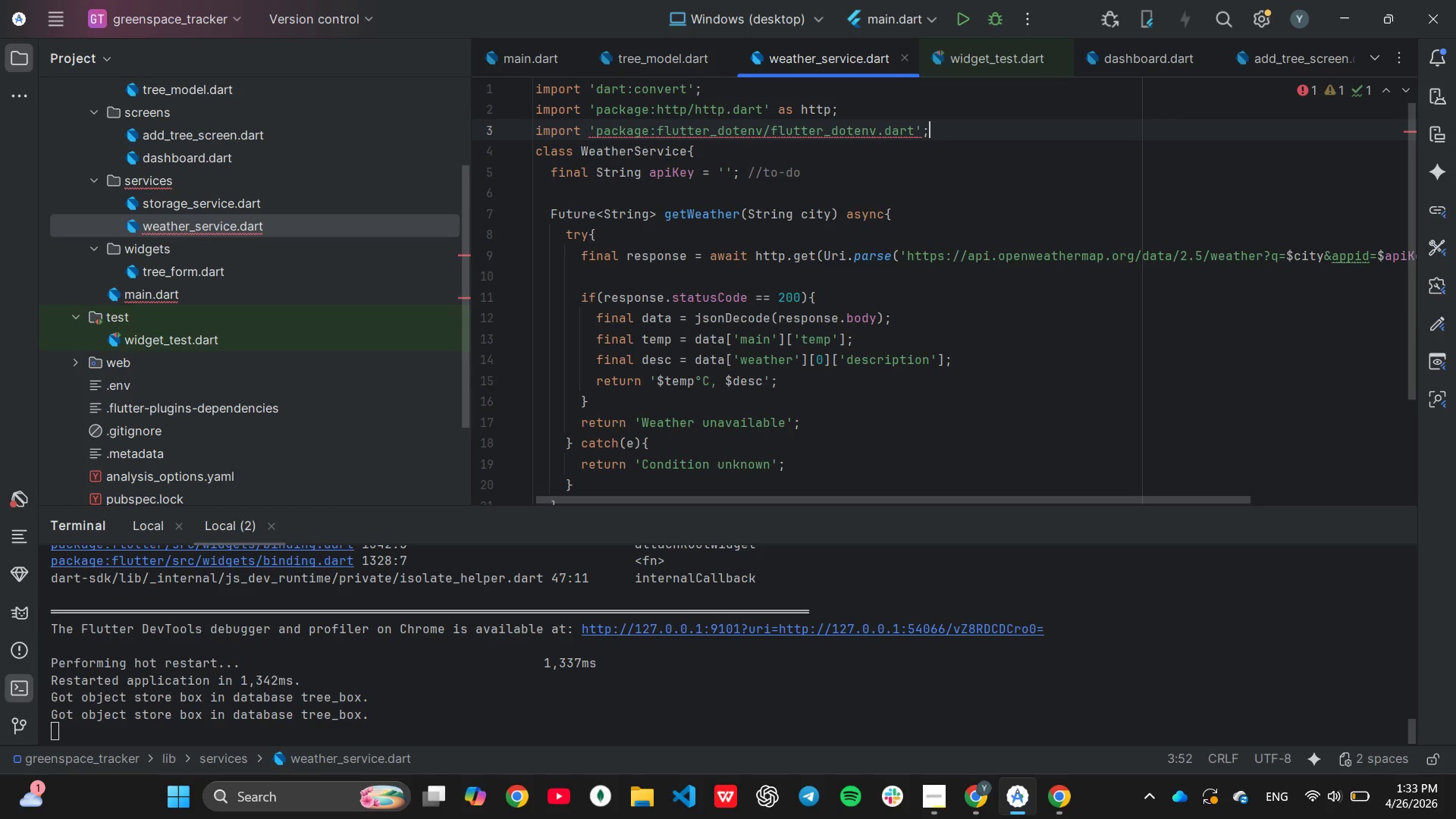 
key(ArrowRight)
 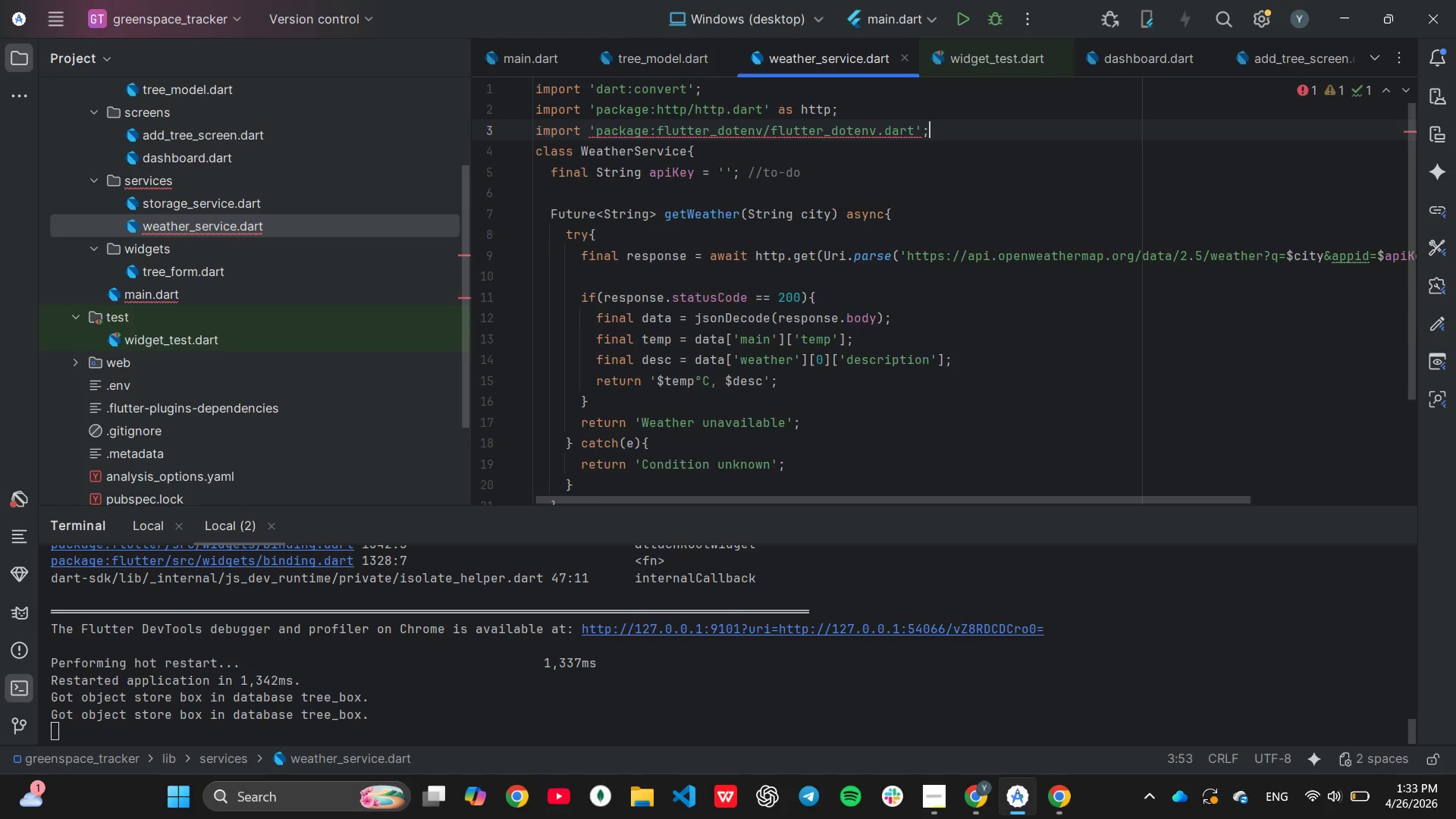 
key(Enter)
 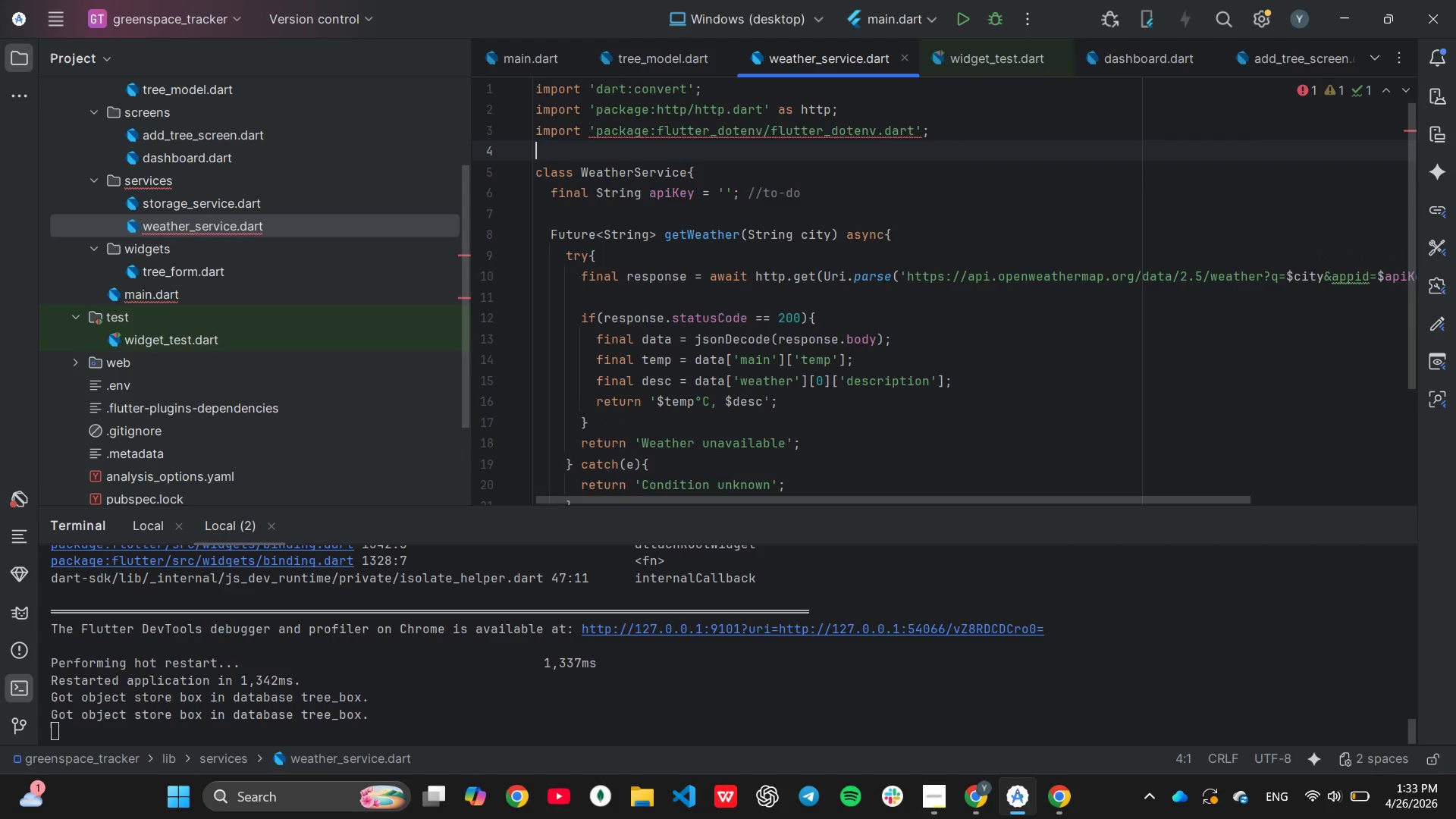 
wait(5.27)
 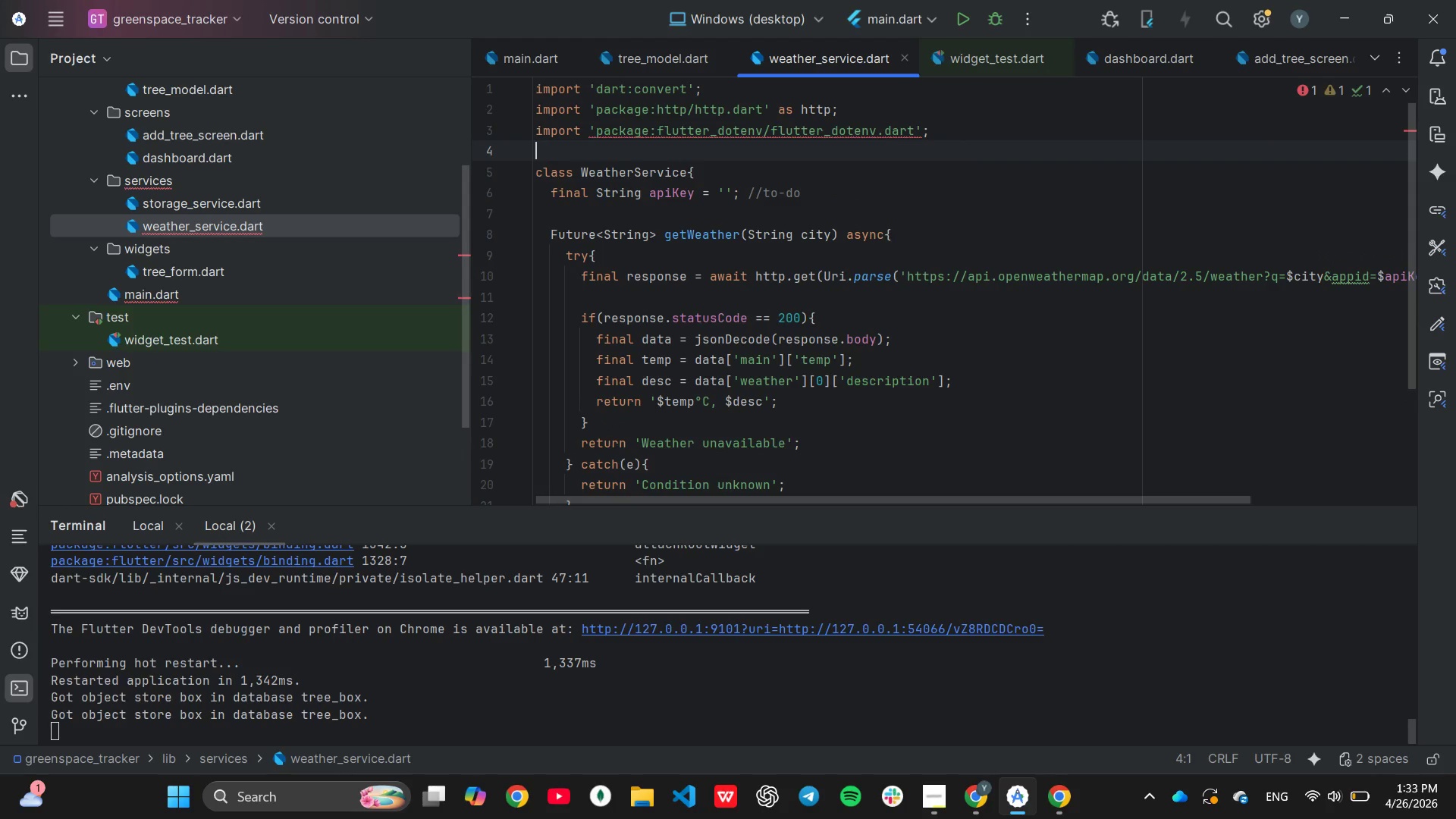 
left_click([727, 177])
 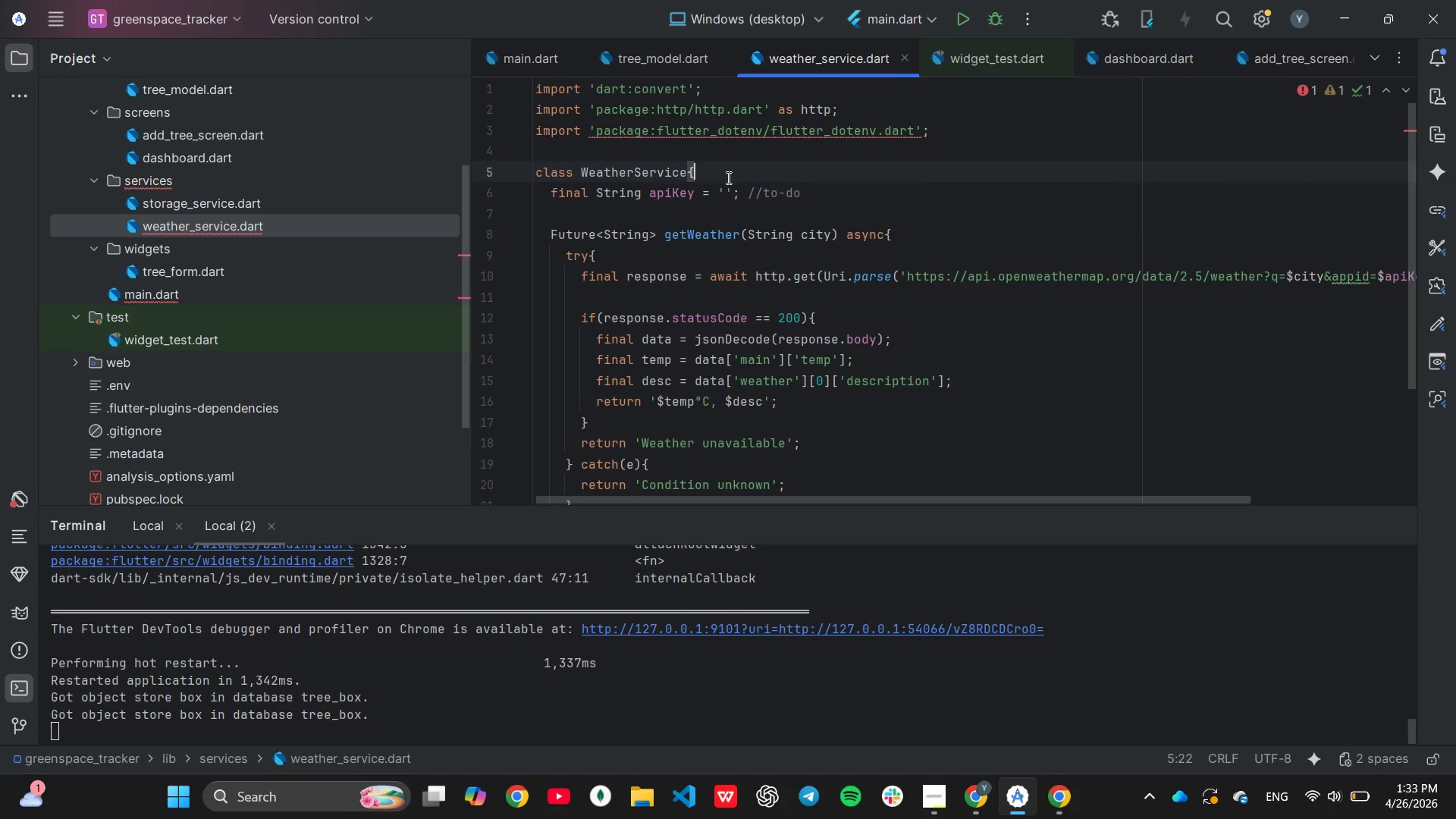 
key(Enter)
 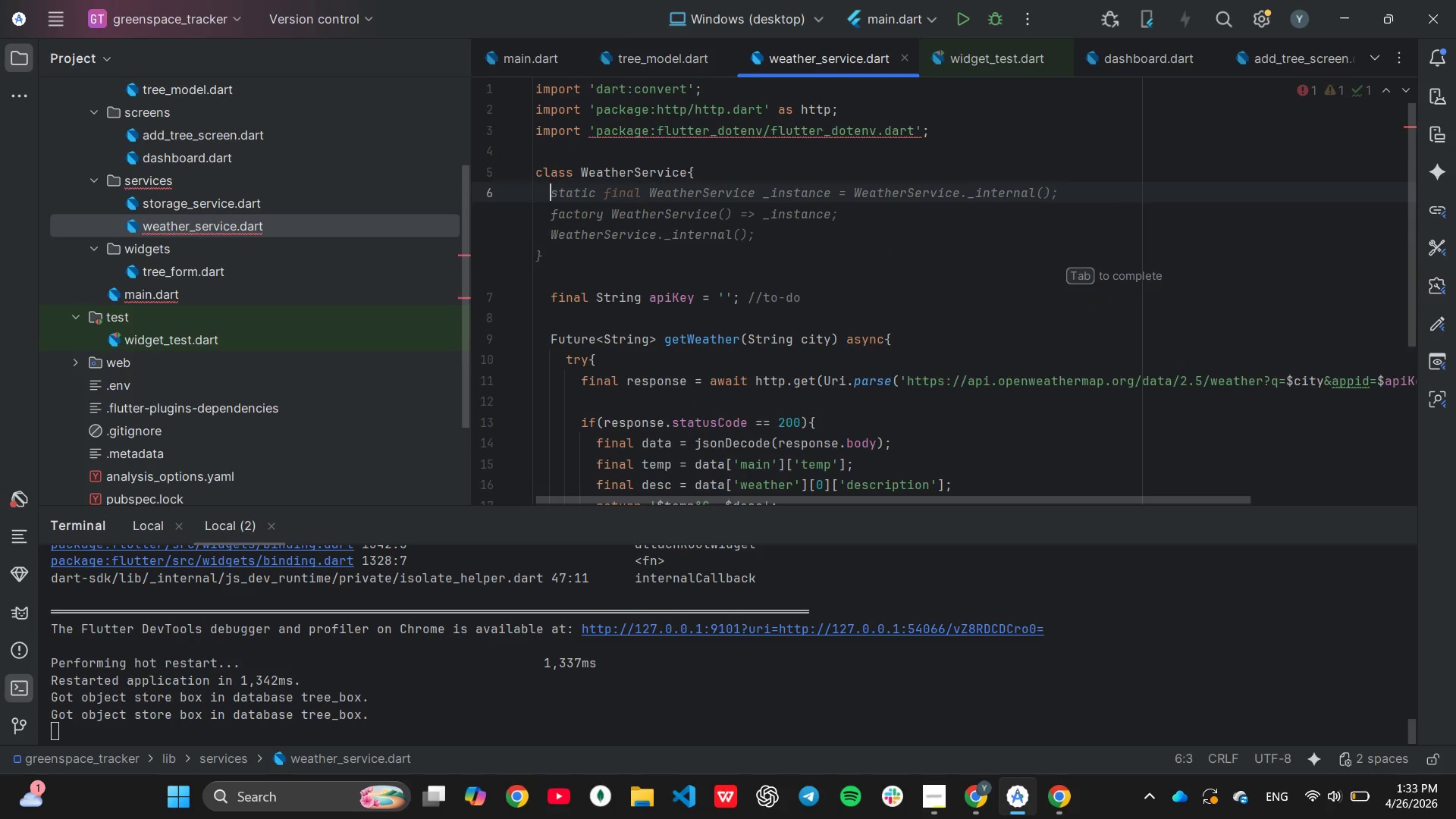 
type(final String)
 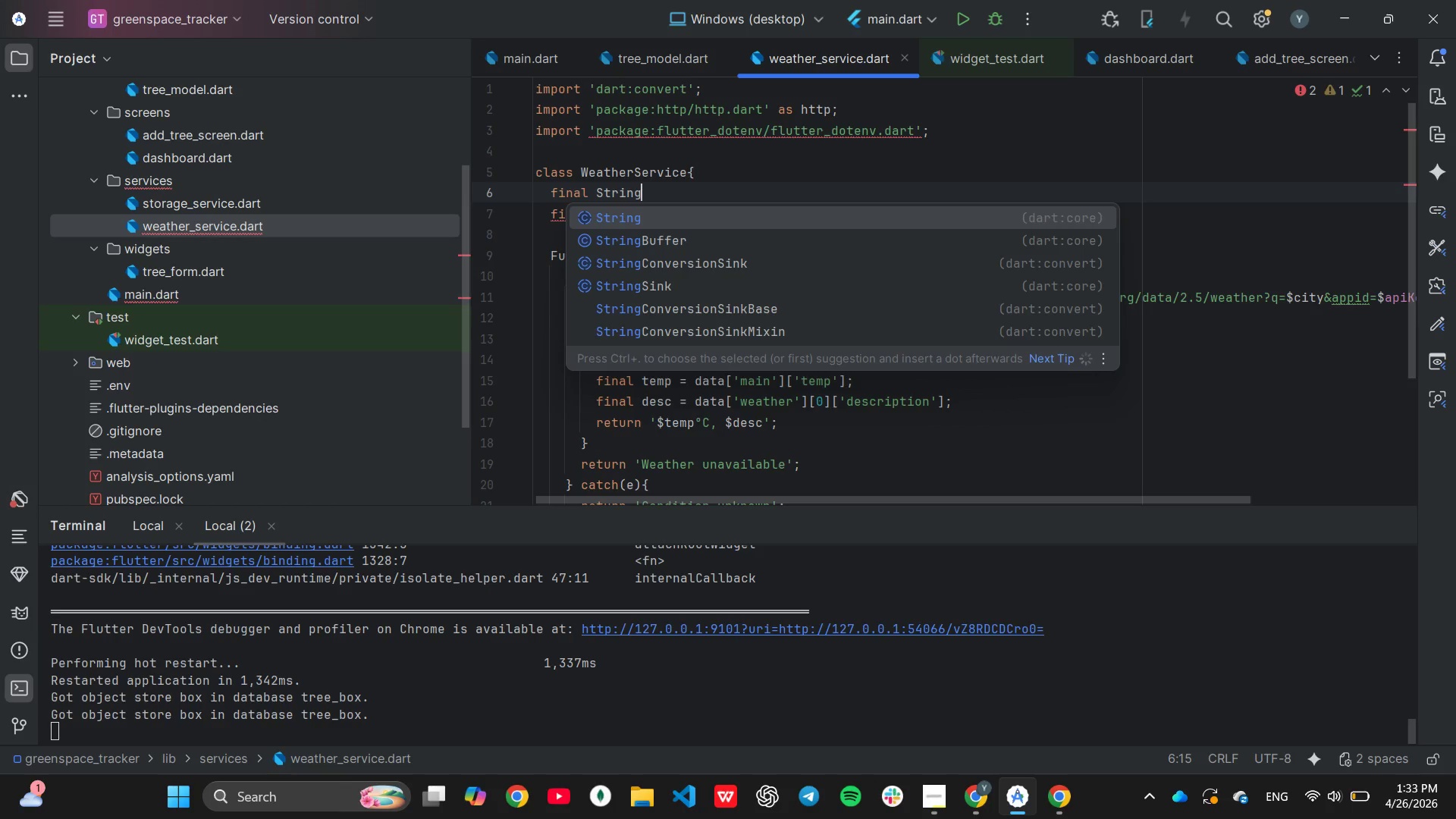 
key(Tab)
 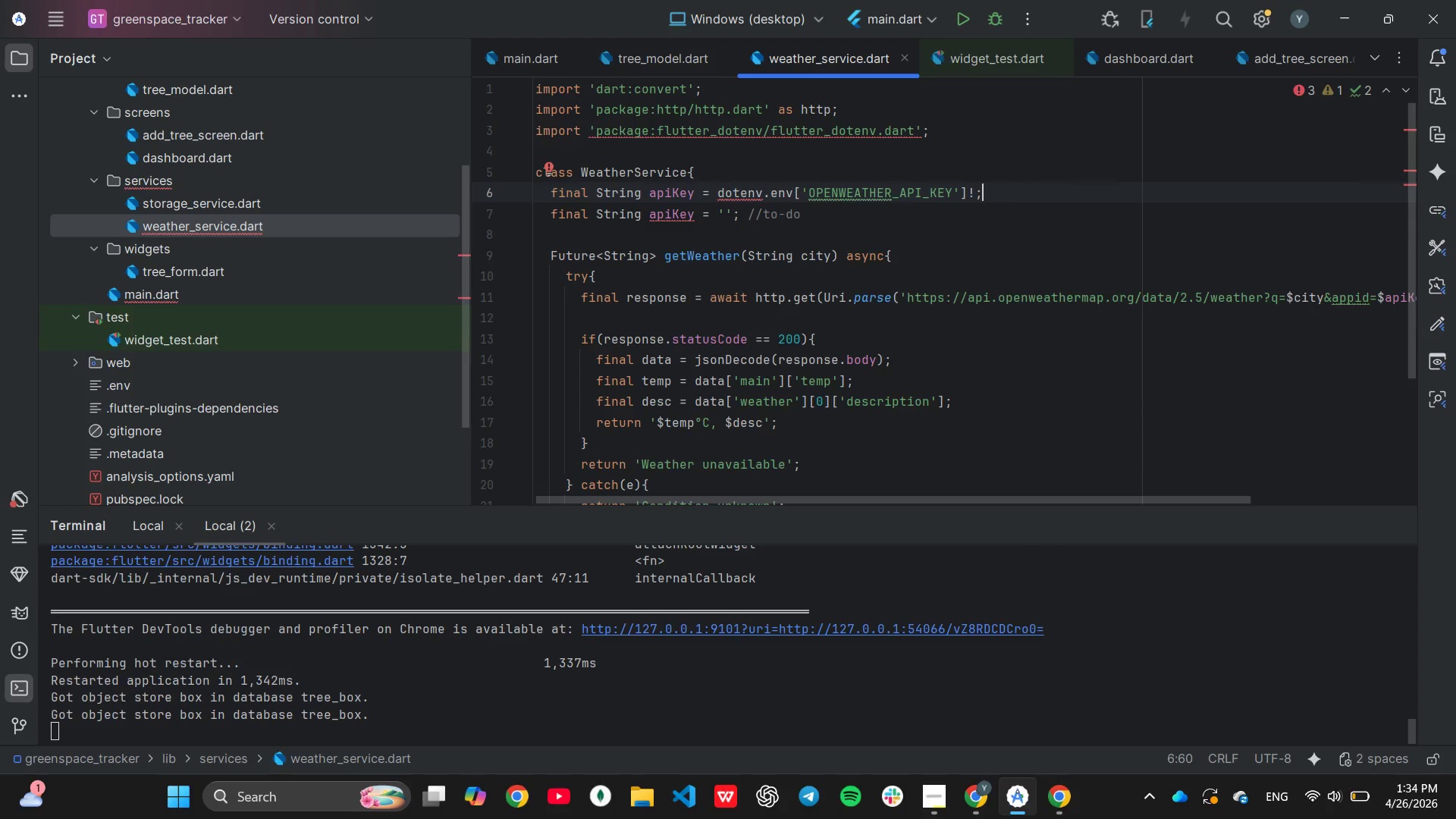 
wait(8.95)
 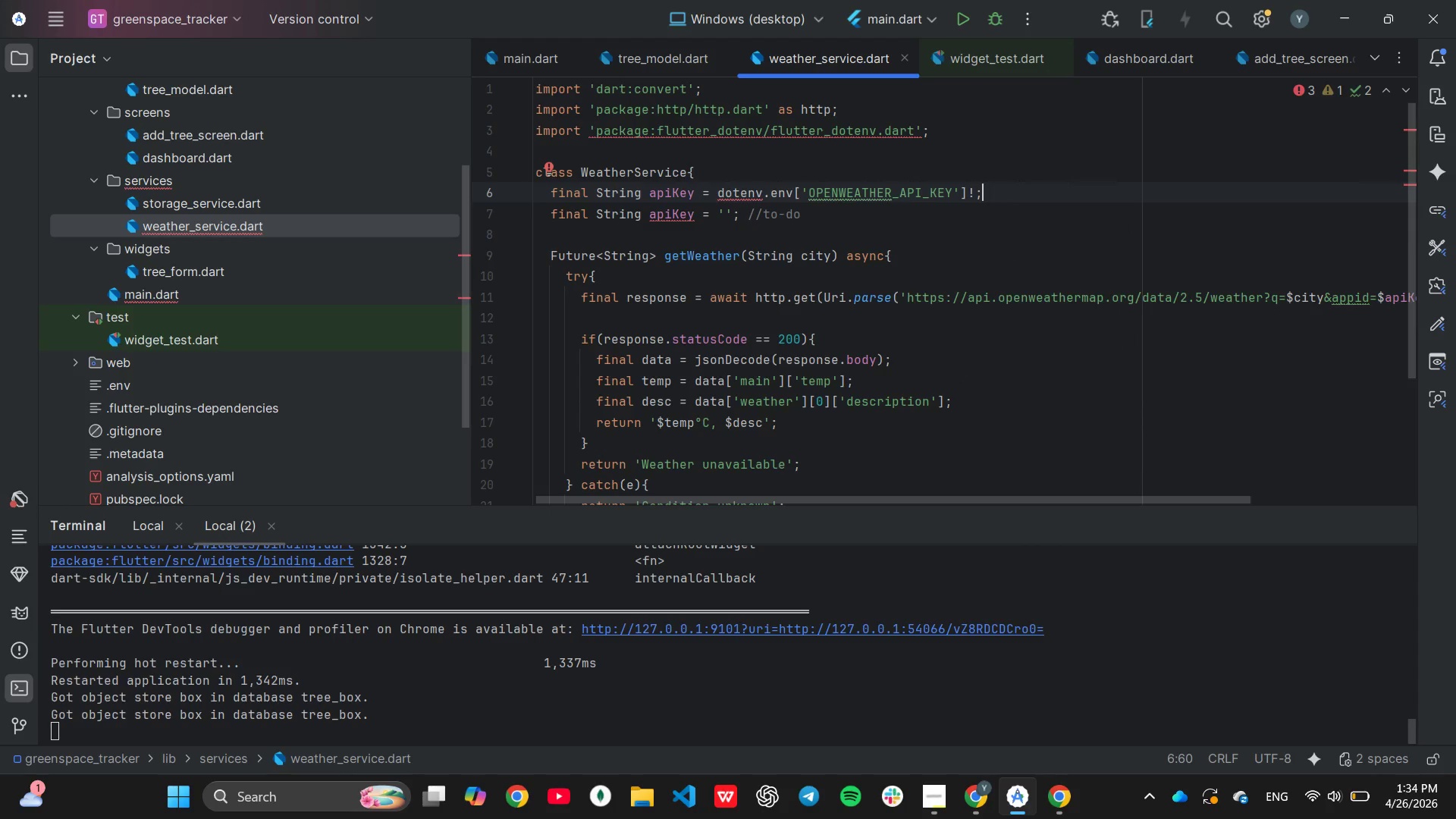 
left_click([811, 211])
 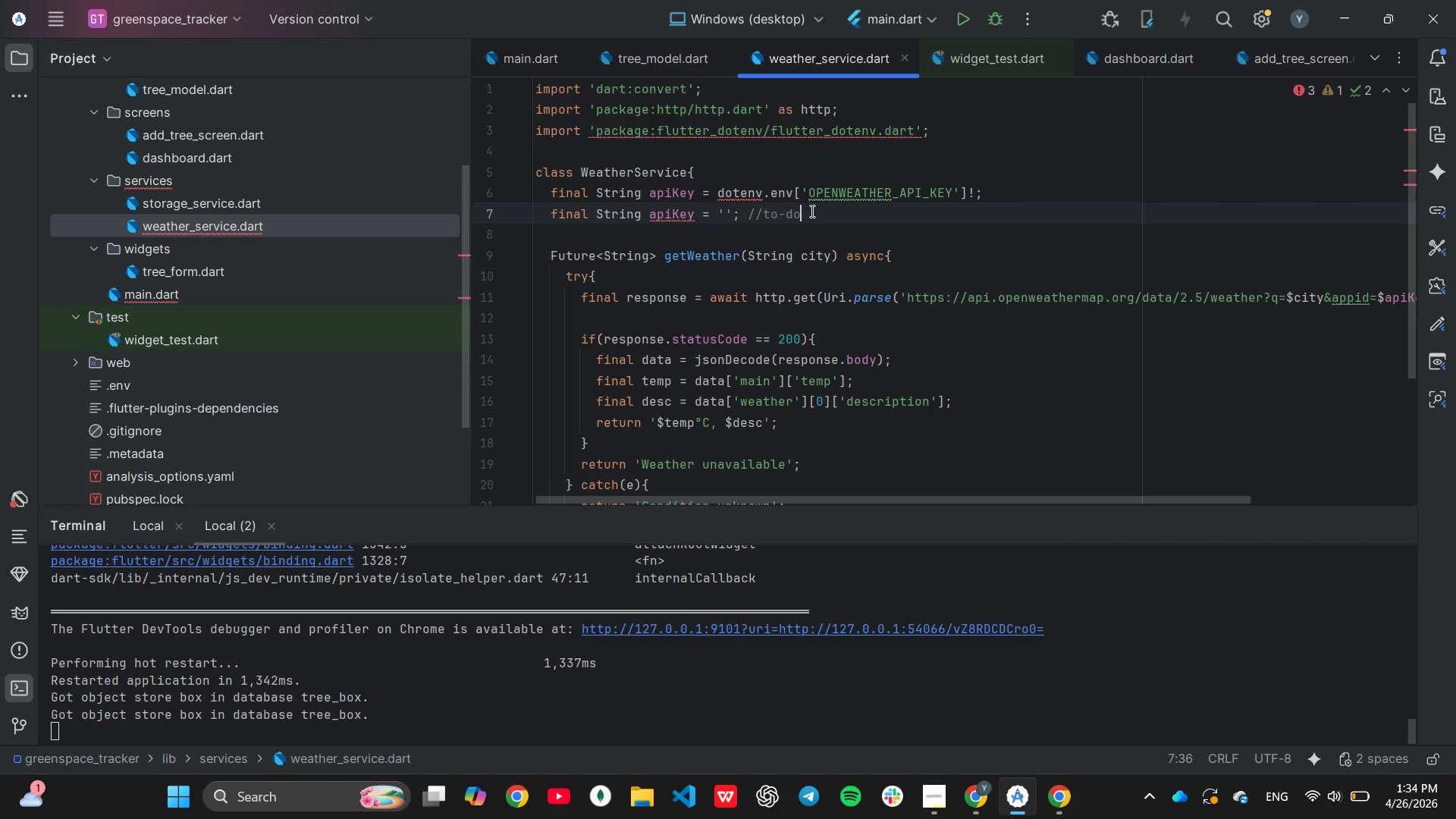 
double_click([811, 211])
 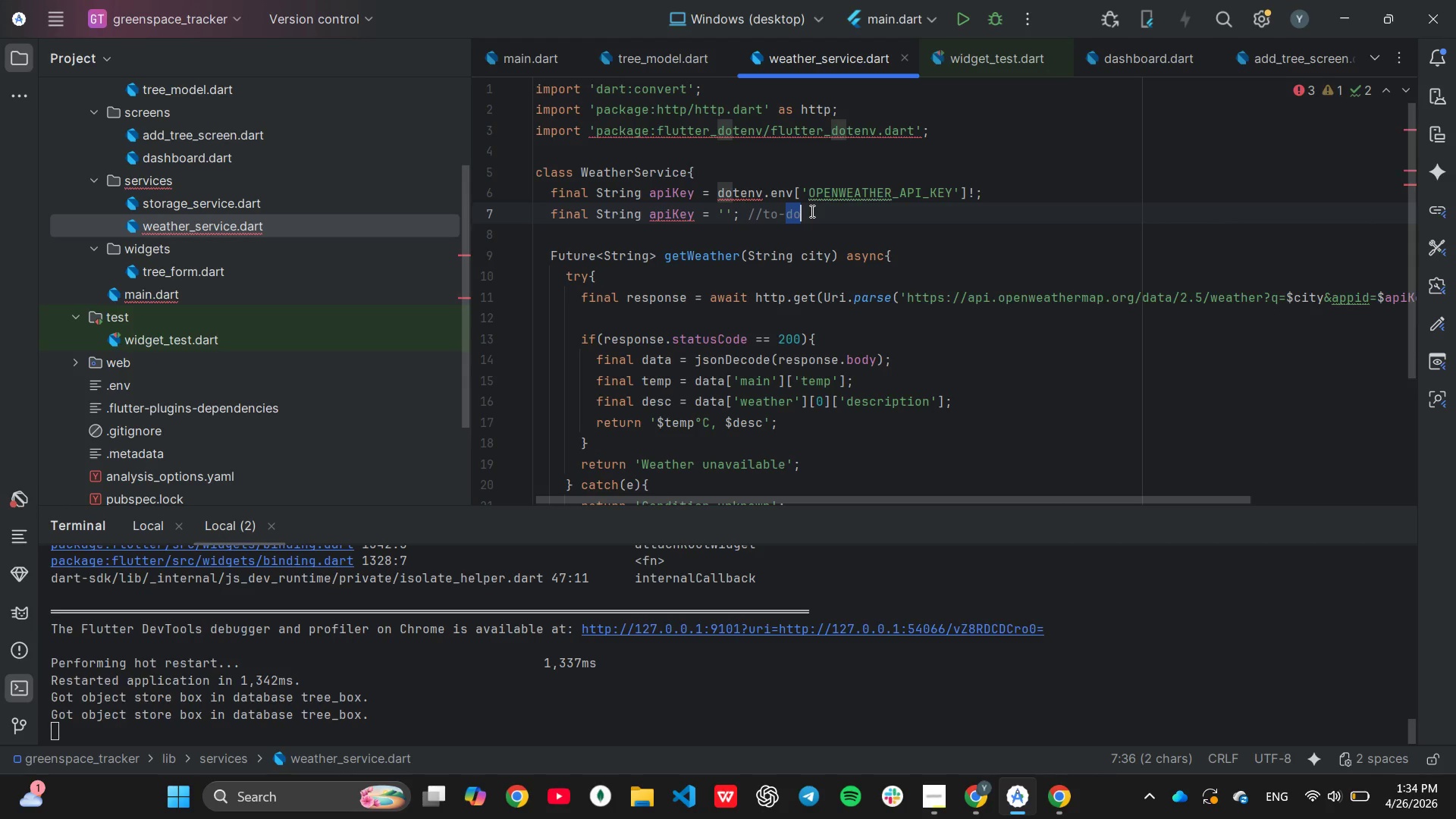 
triple_click([811, 211])
 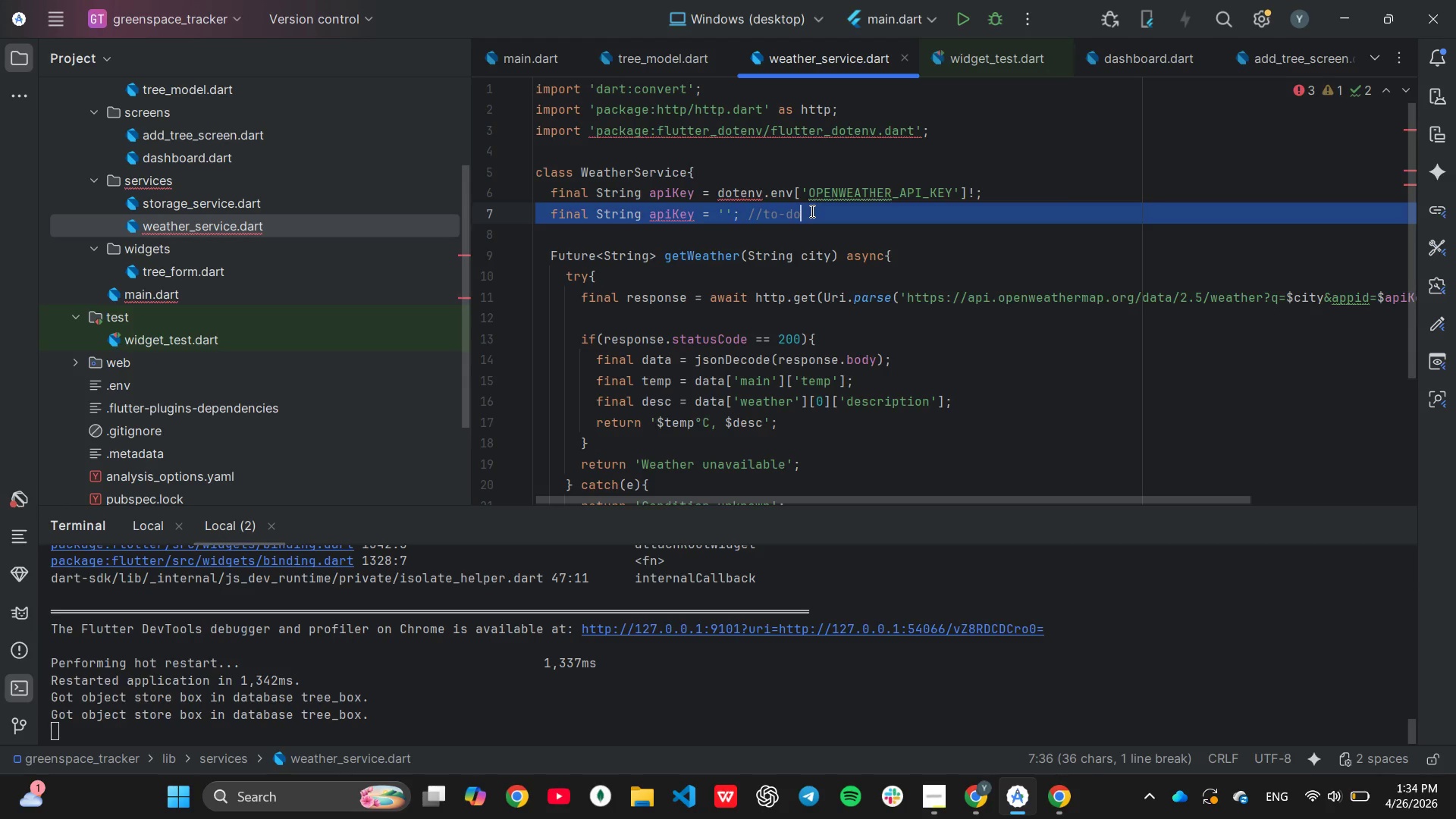 
key(Backspace)
 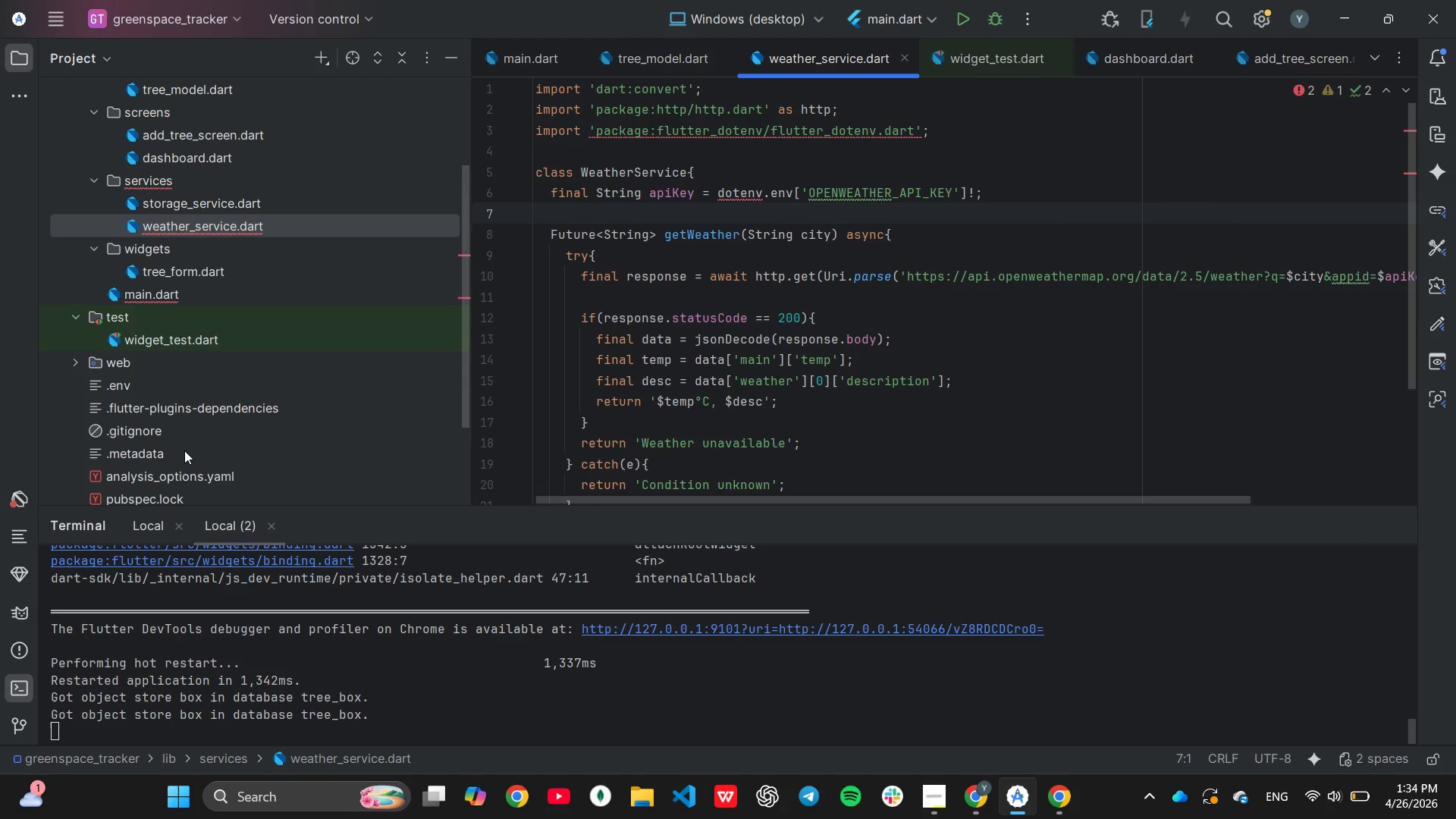 
scroll: coordinate [184, 451], scroll_direction: down, amount: 2.0
 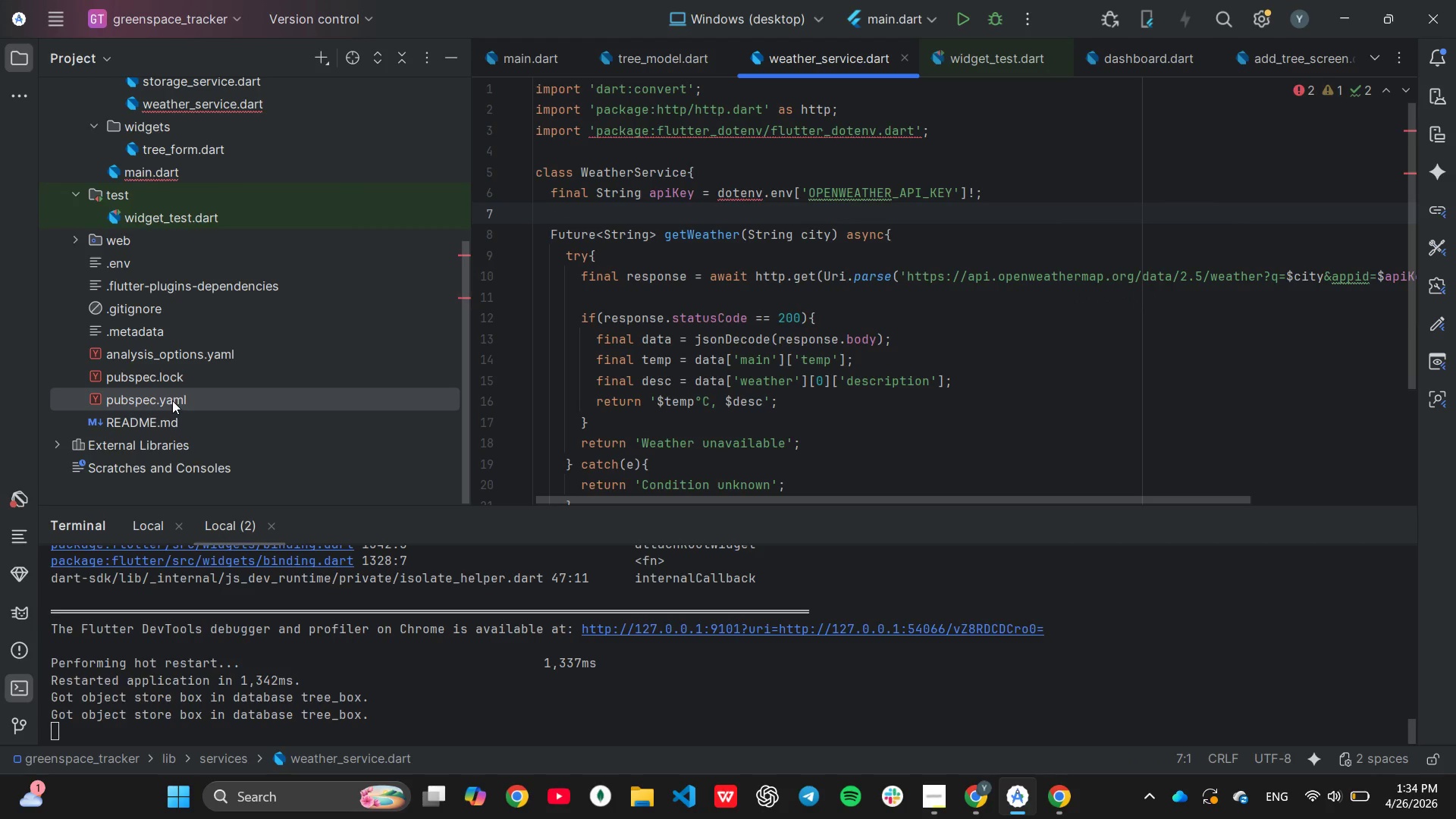 
double_click([172, 400])
 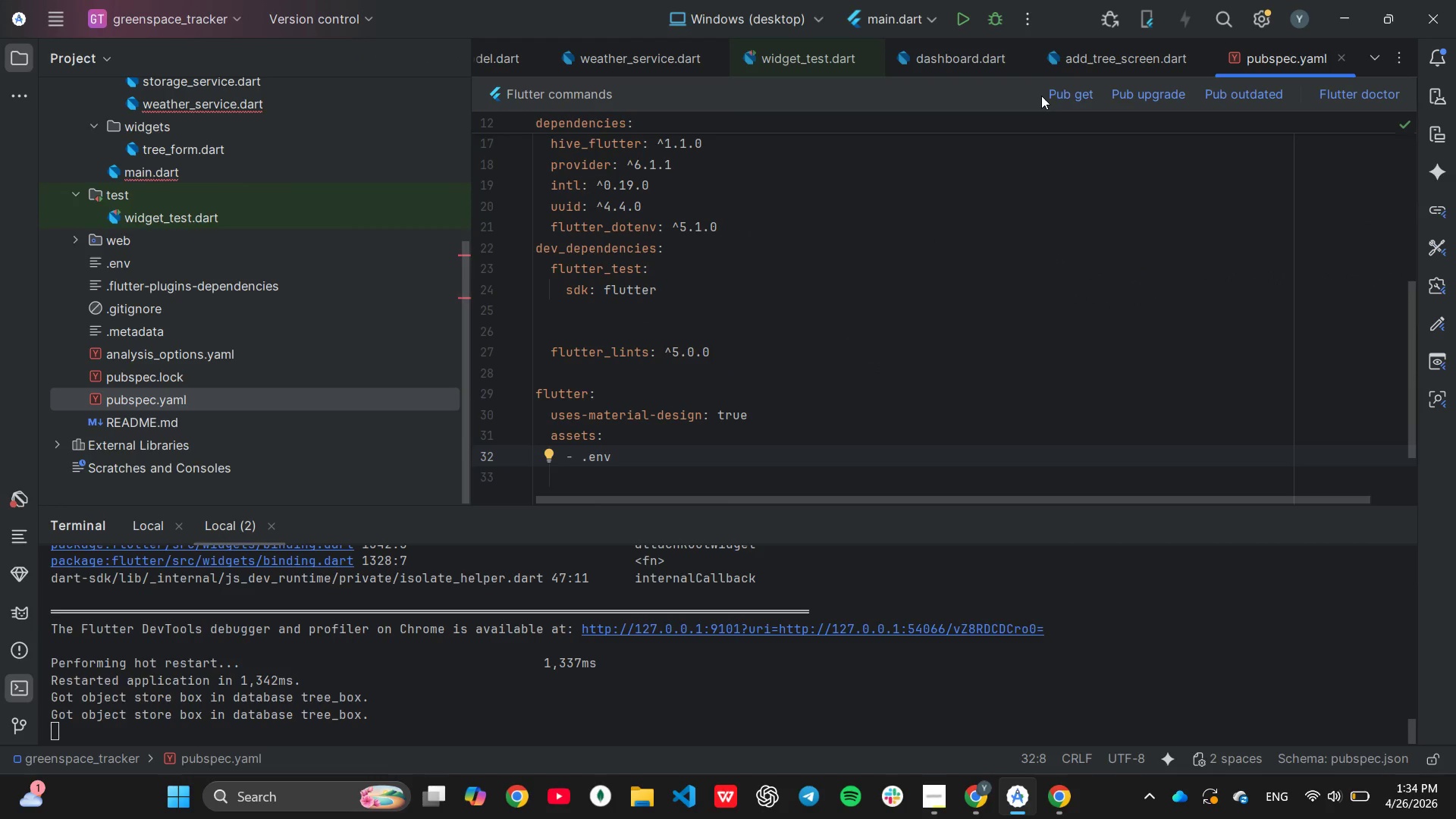 
left_click([1051, 93])
 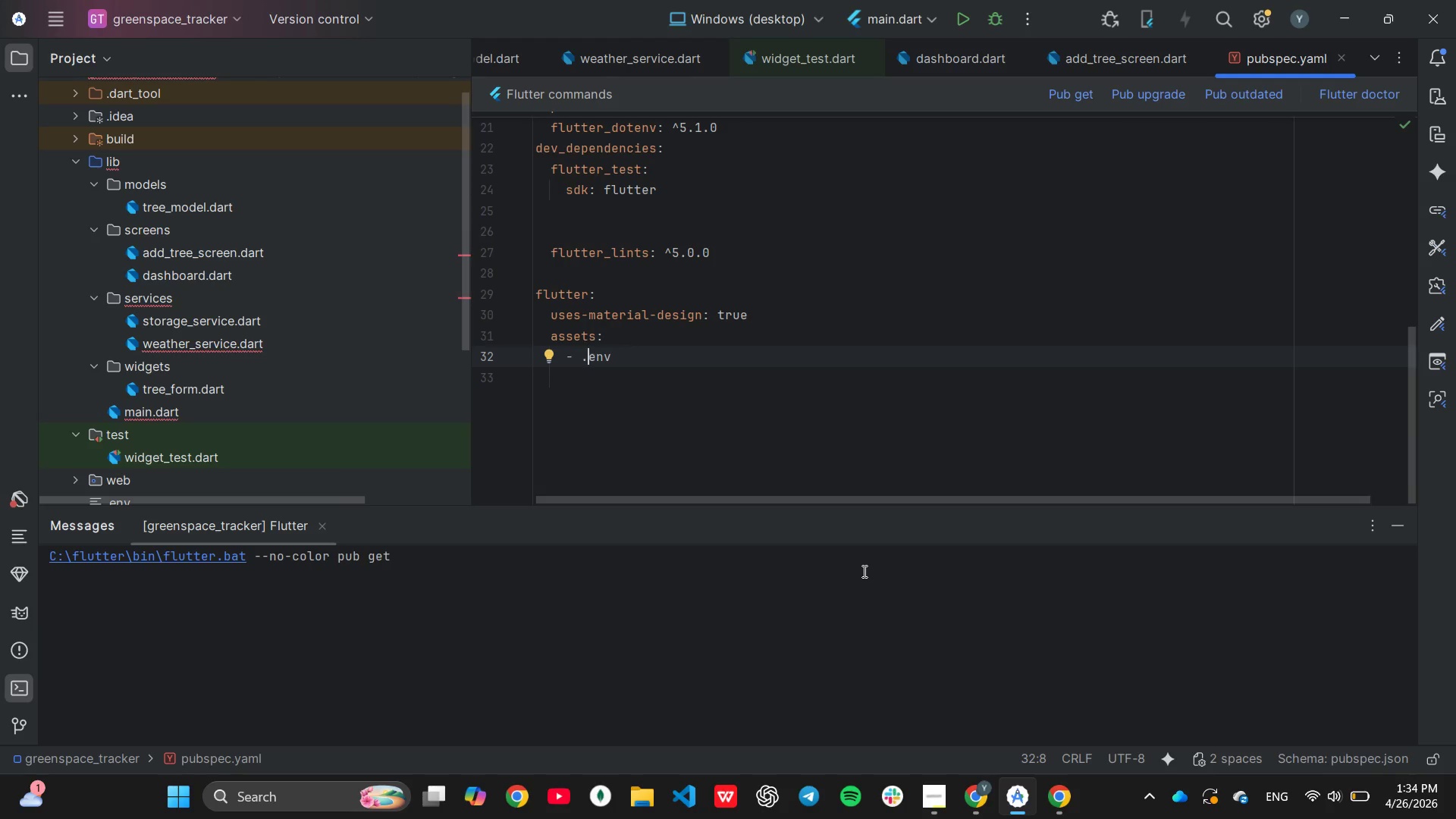 
wait(9.78)
 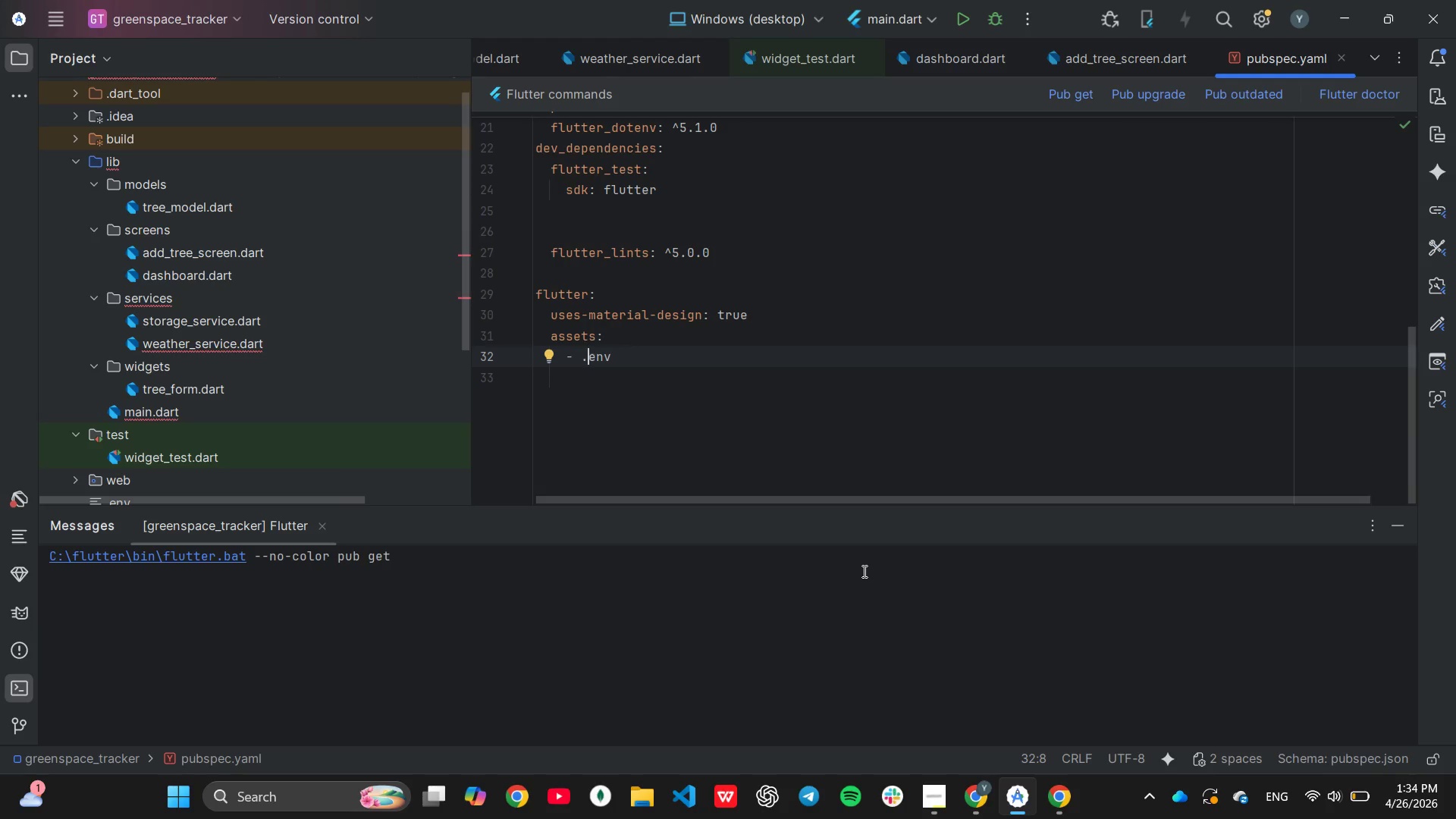 
scroll: coordinate [300, 398], scroll_direction: down, amount: 3.0
 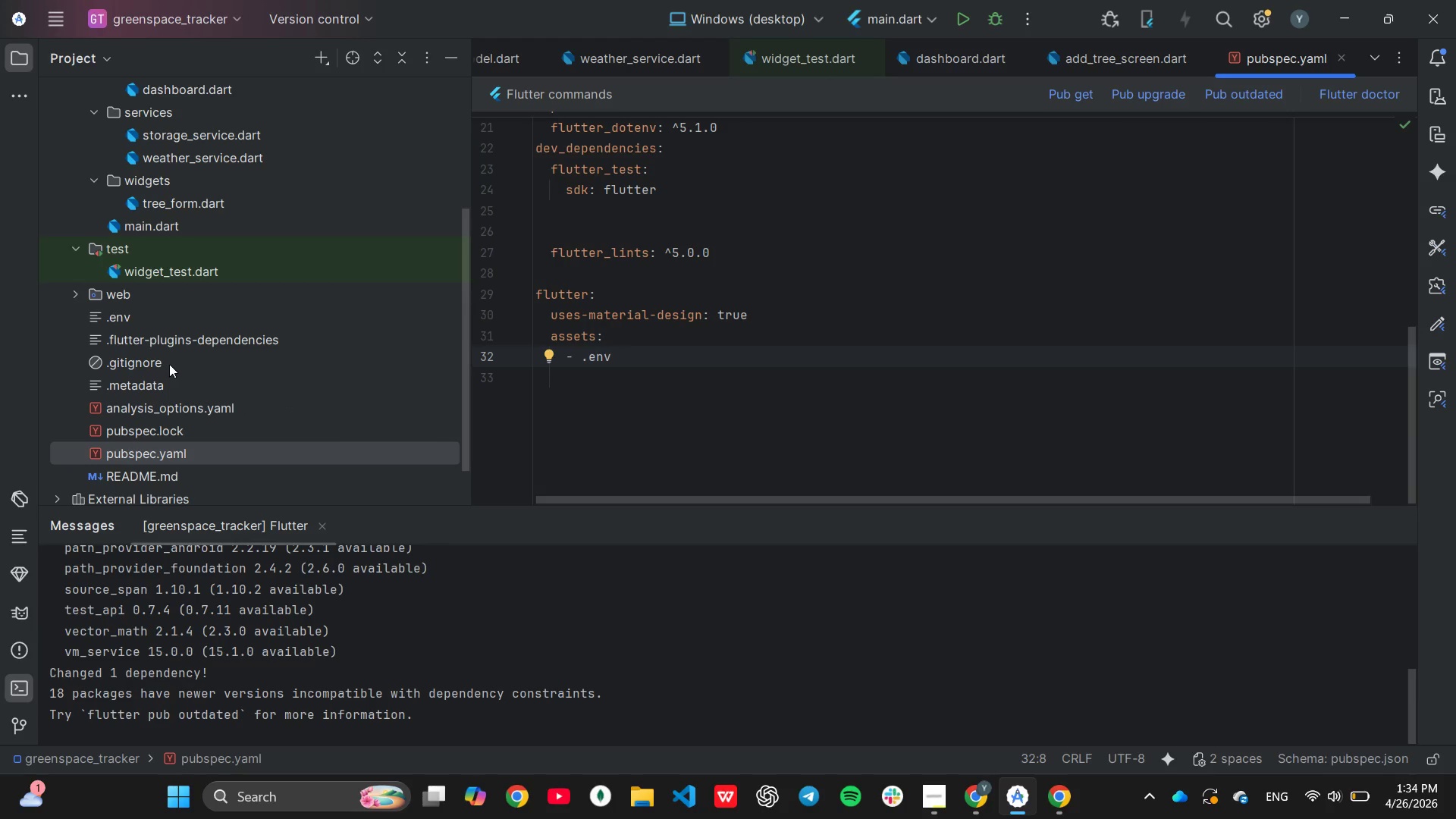 
double_click([169, 364])
 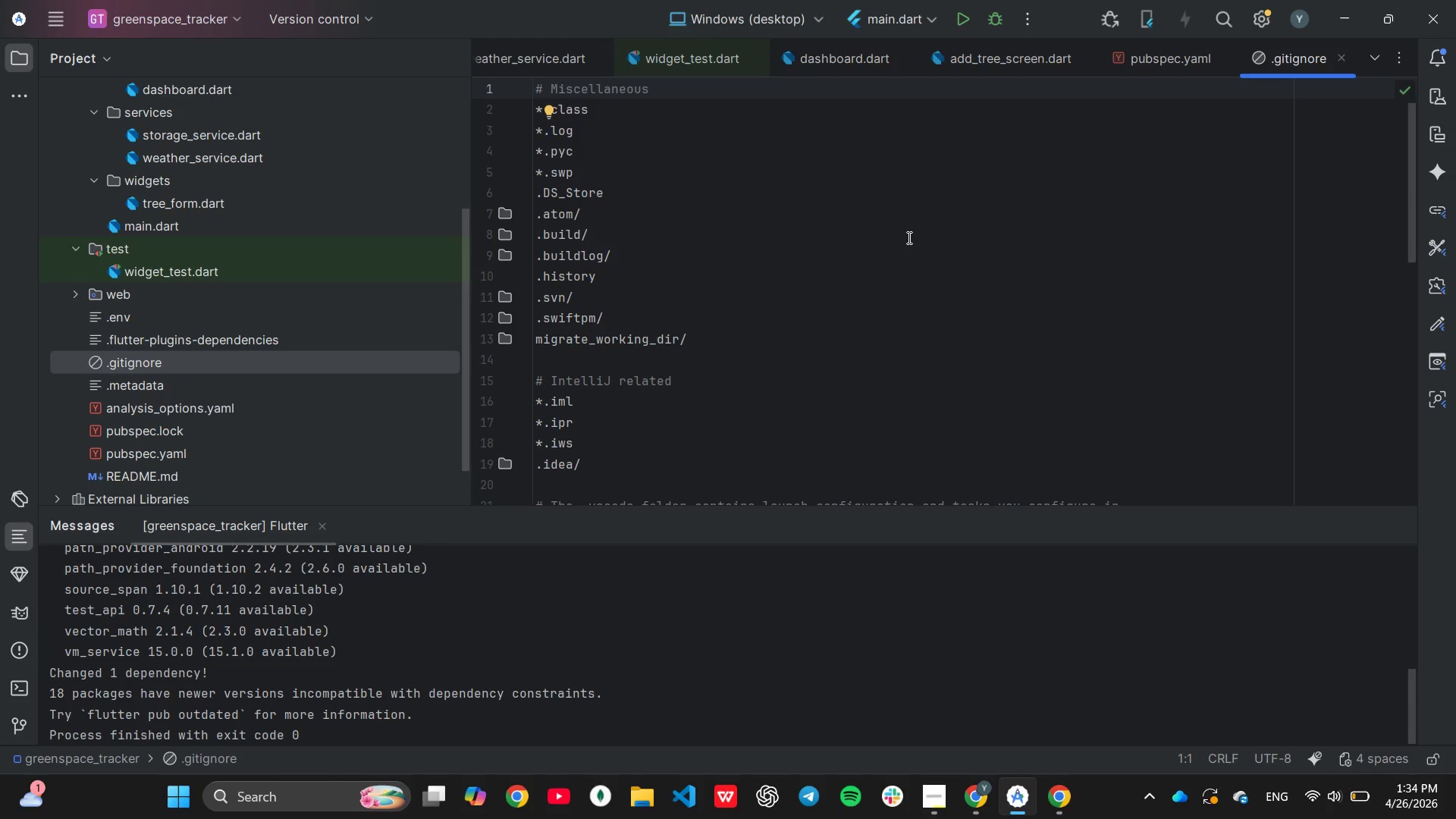 
scroll: coordinate [908, 237], scroll_direction: down, amount: 6.0
 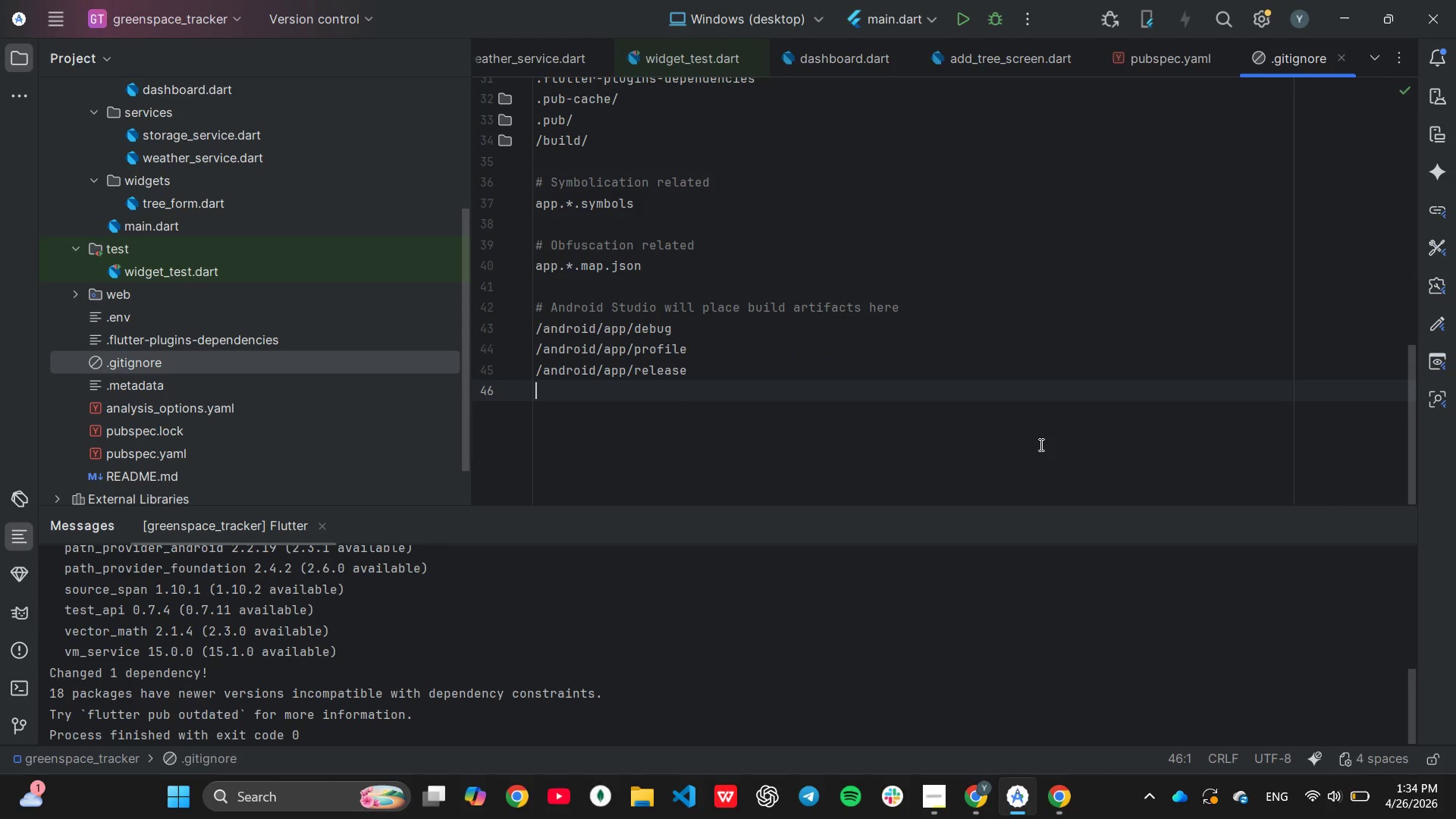 
type(.env)
 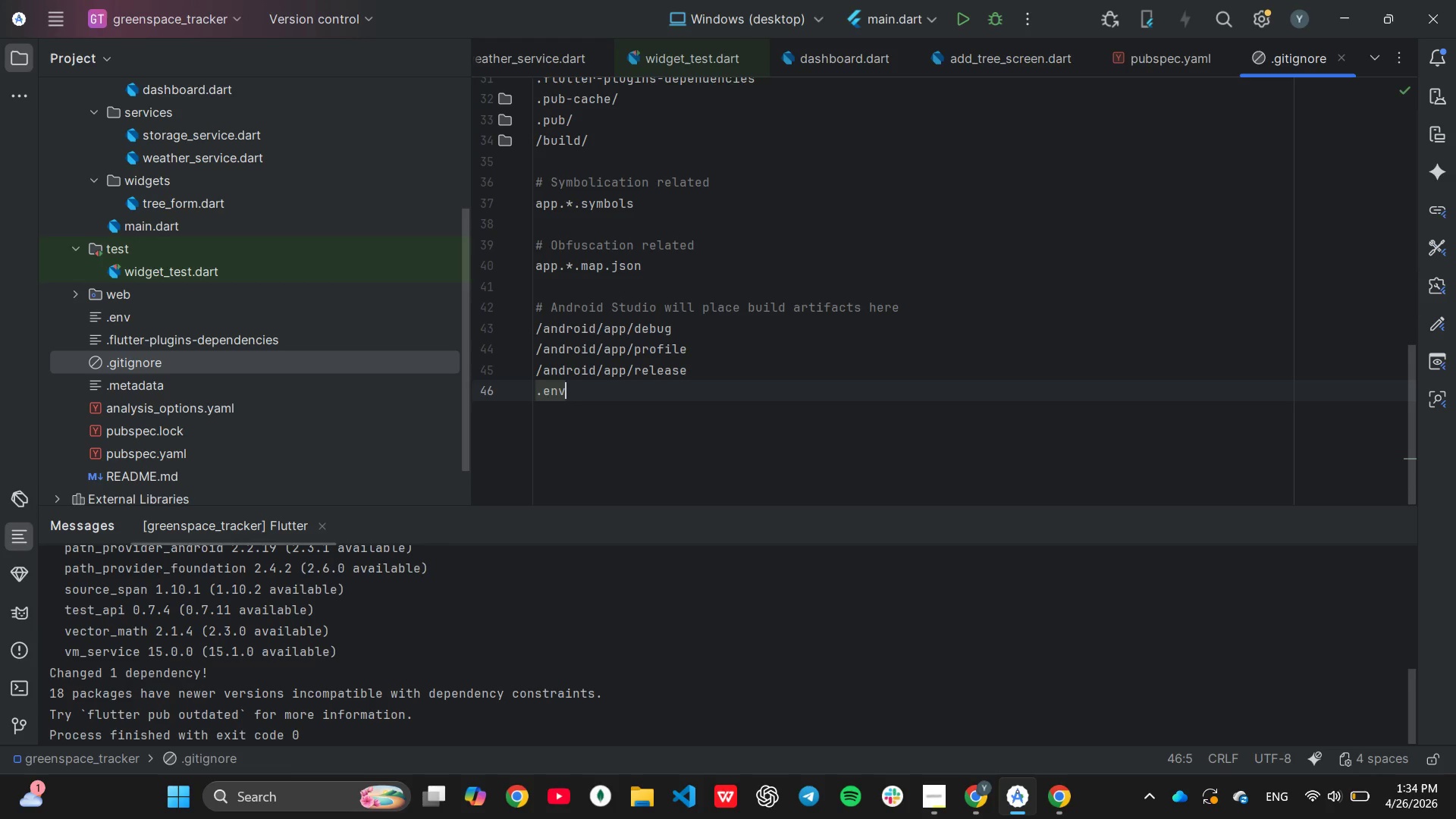 
key(ArrowLeft)
 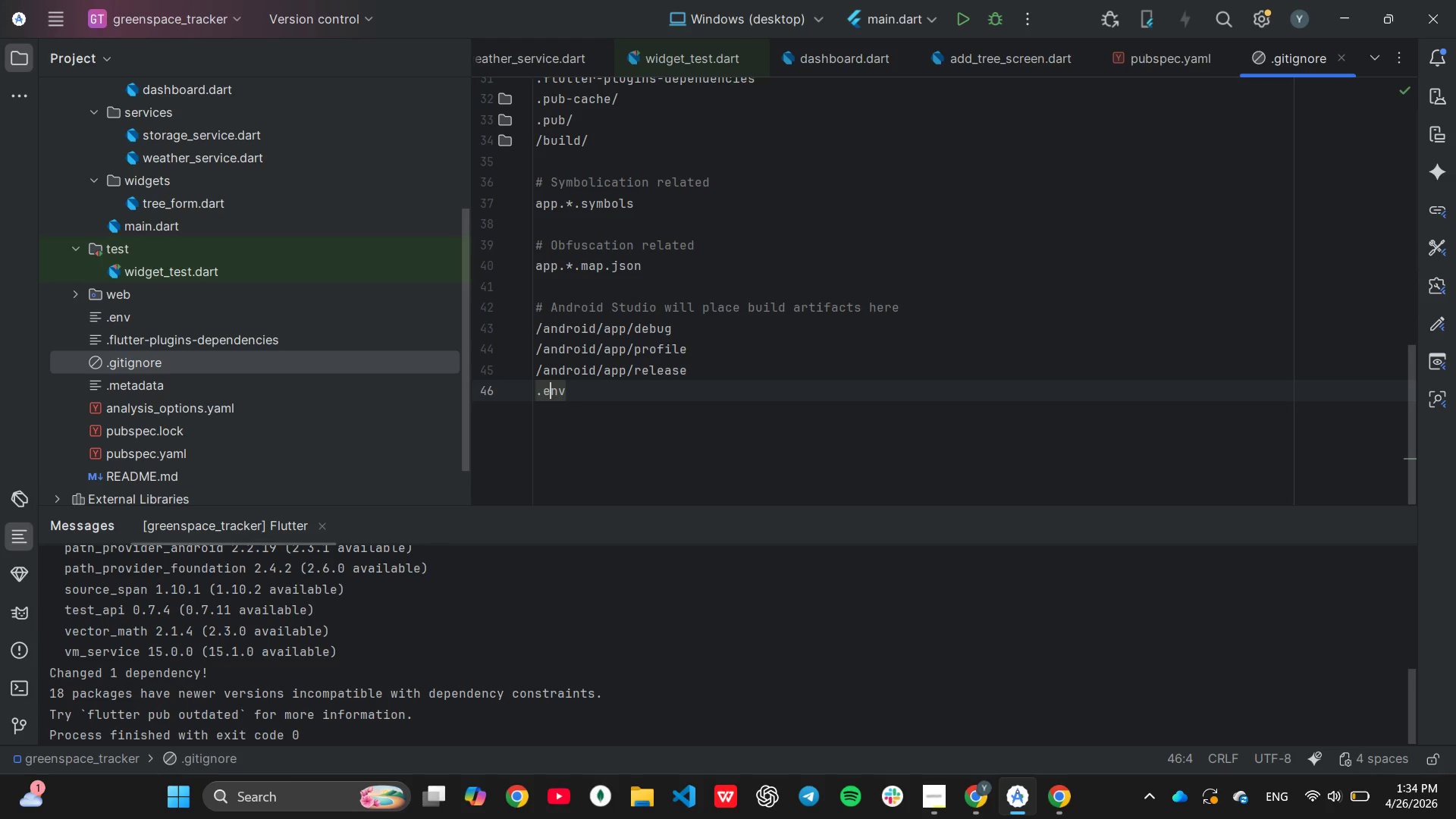 
key(ArrowLeft)
 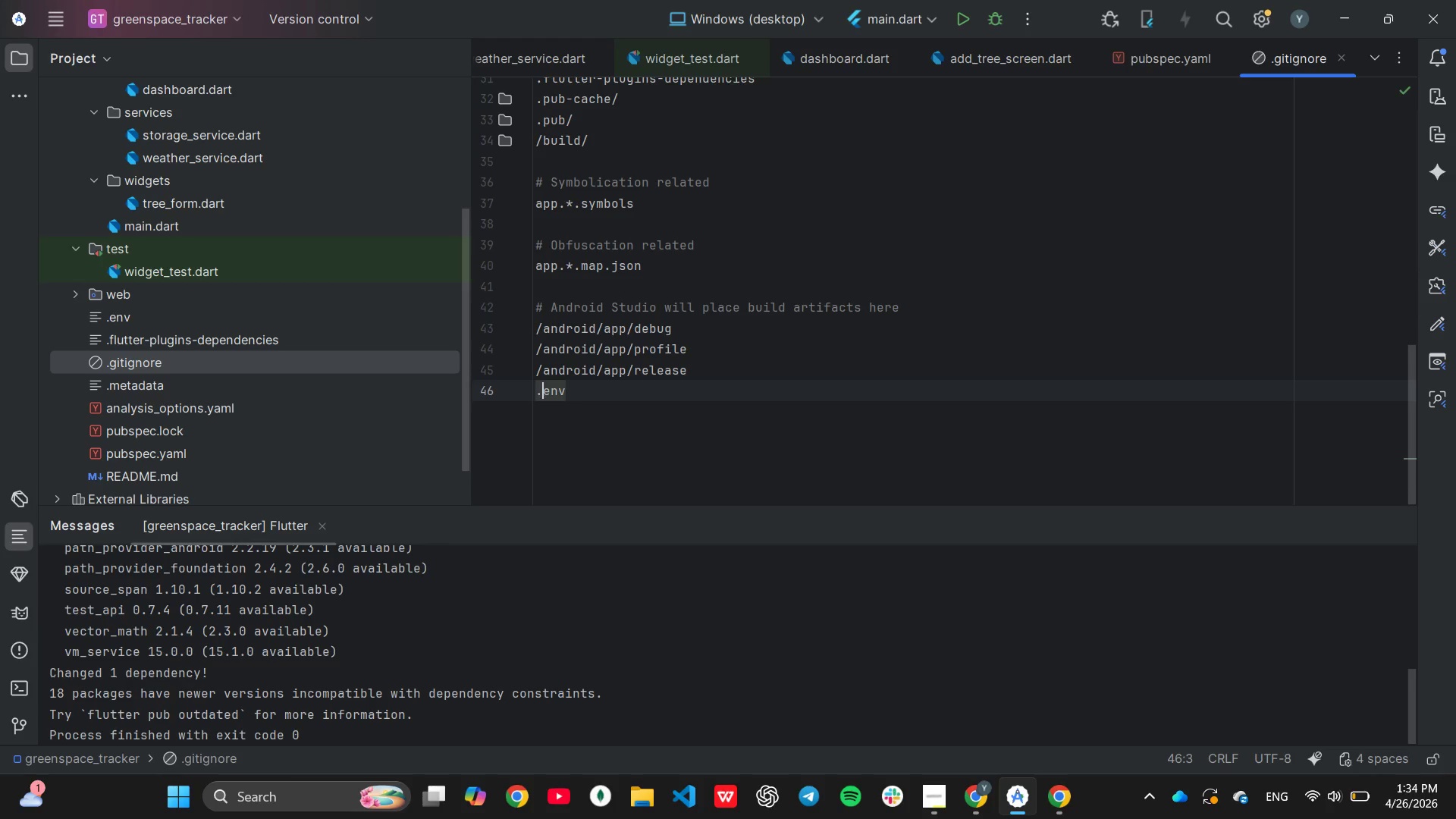 
key(ArrowLeft)
 